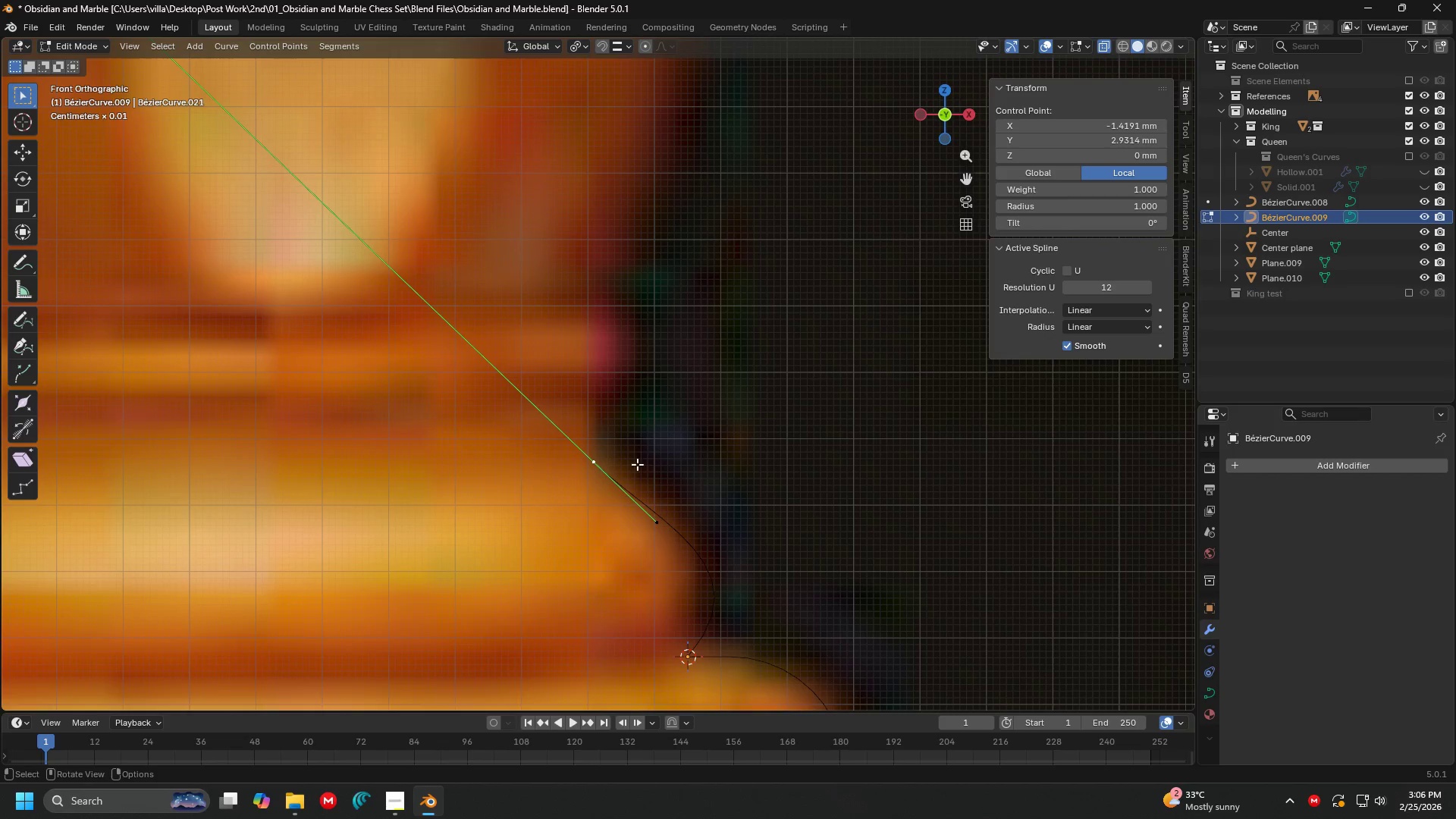 
key(Shift+ShiftLeft)
 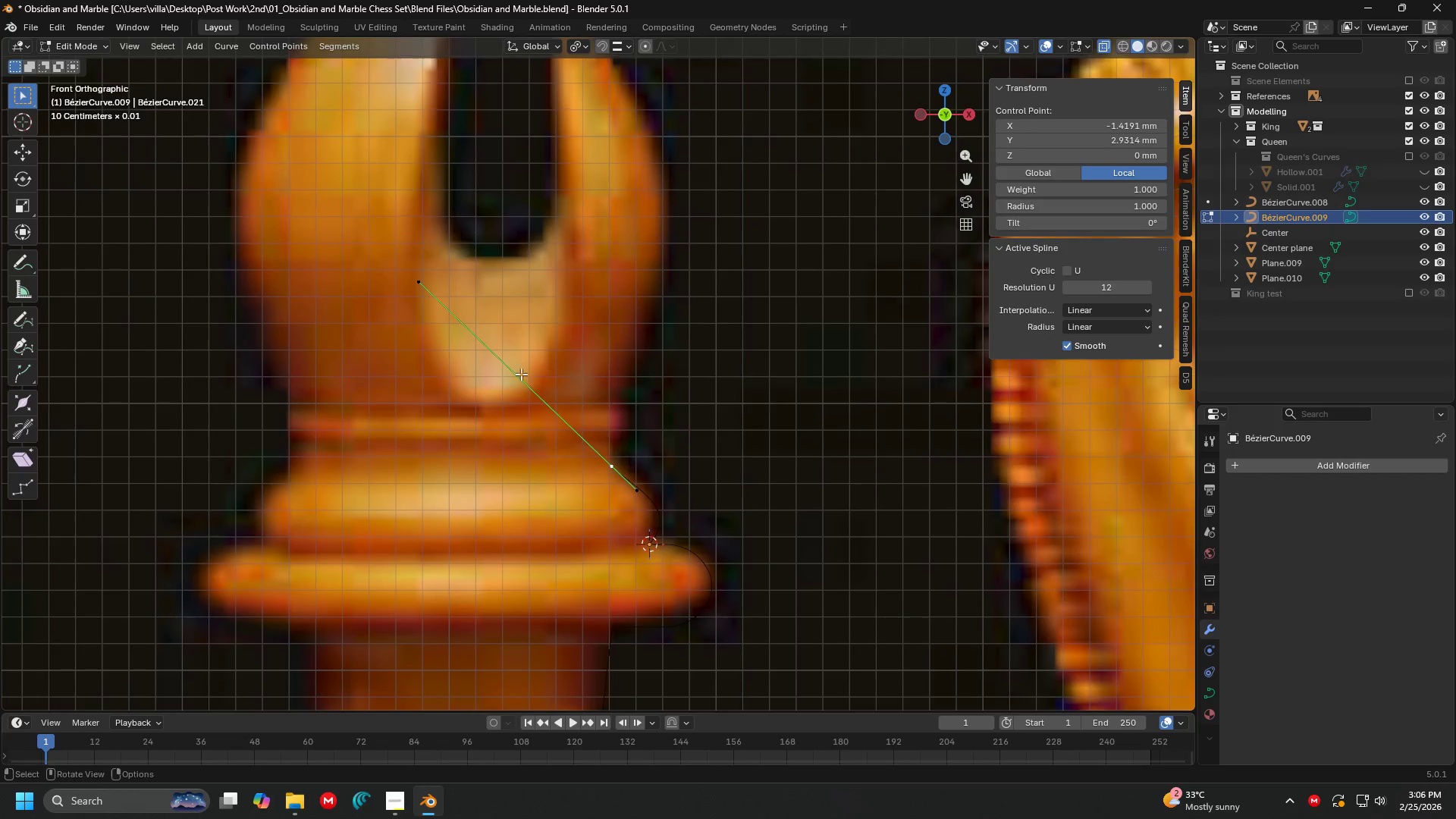 
scroll: coordinate [590, 430], scroll_direction: down, amount: 5.0
 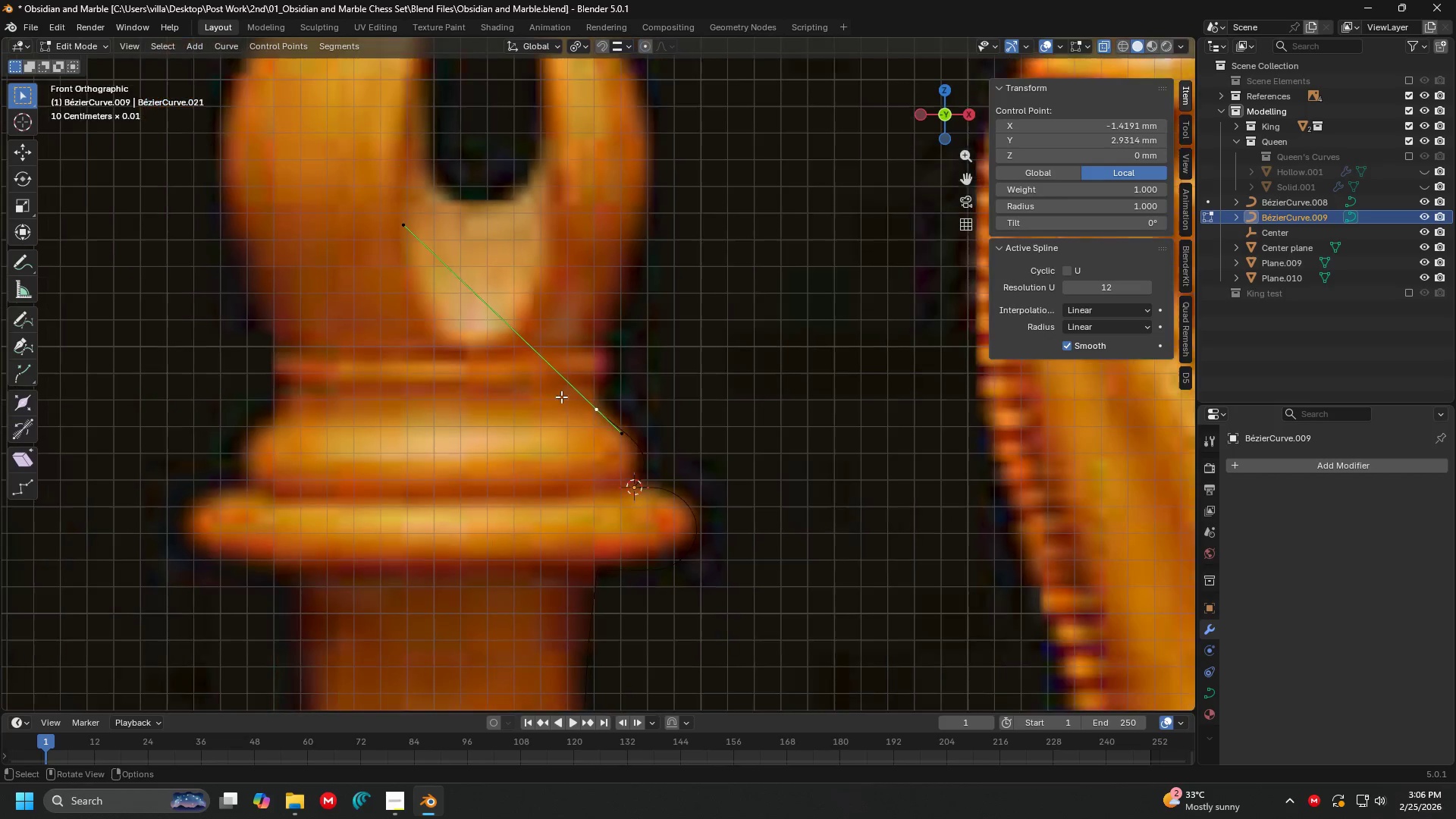 
left_click([427, 289])
 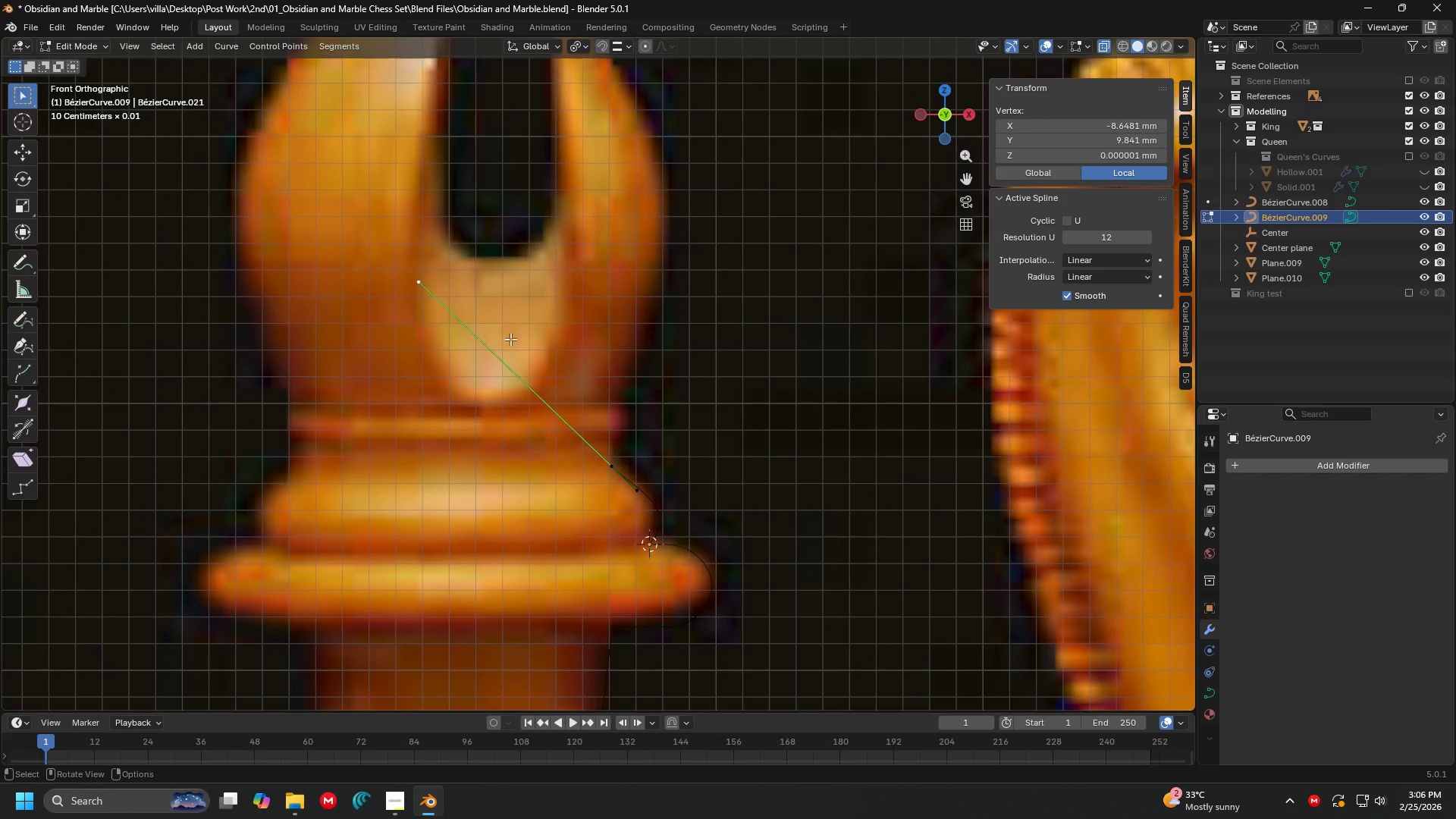 
key(G)
 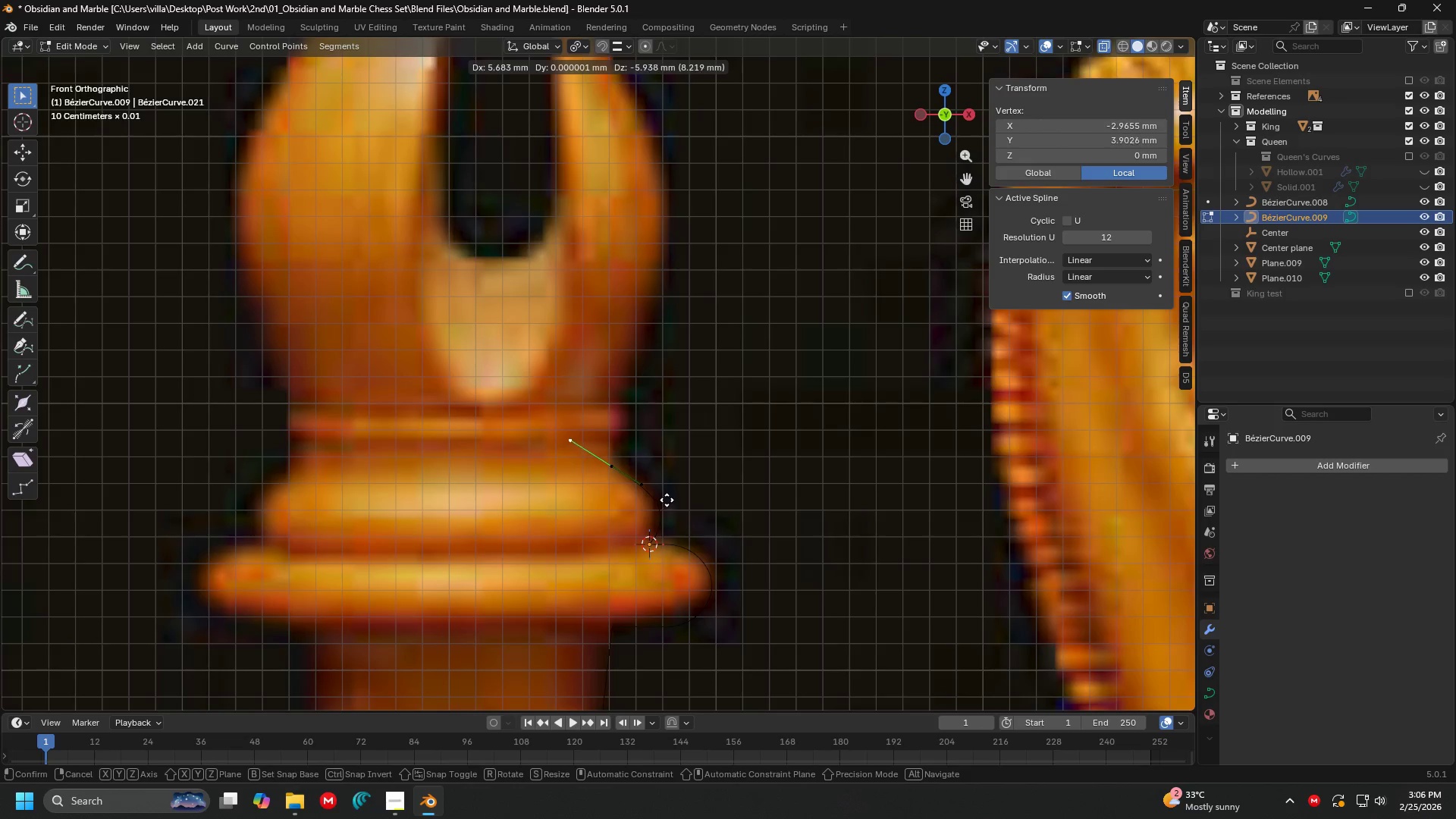 
left_click([691, 506])
 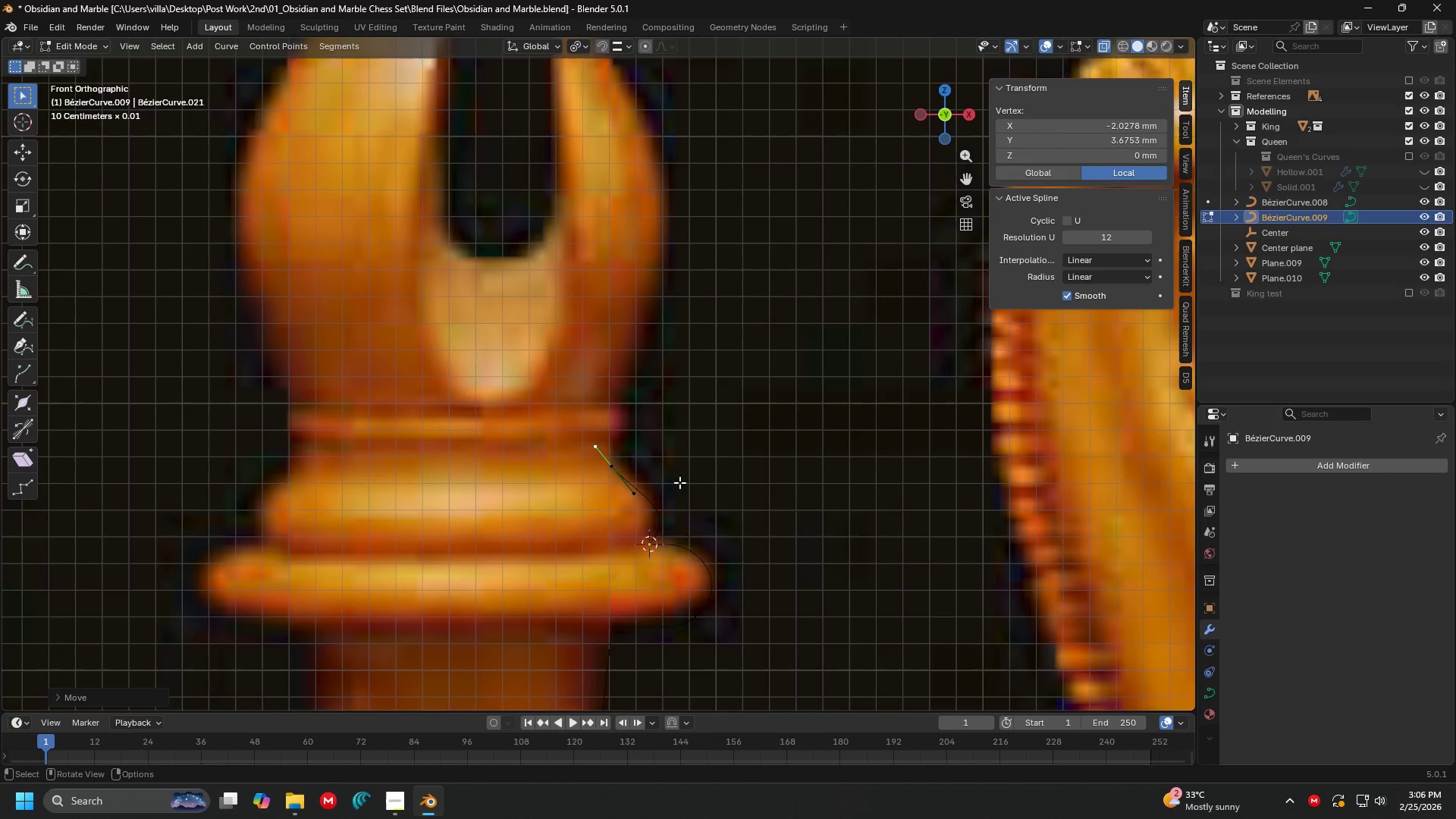 
key(Shift+ShiftLeft)
 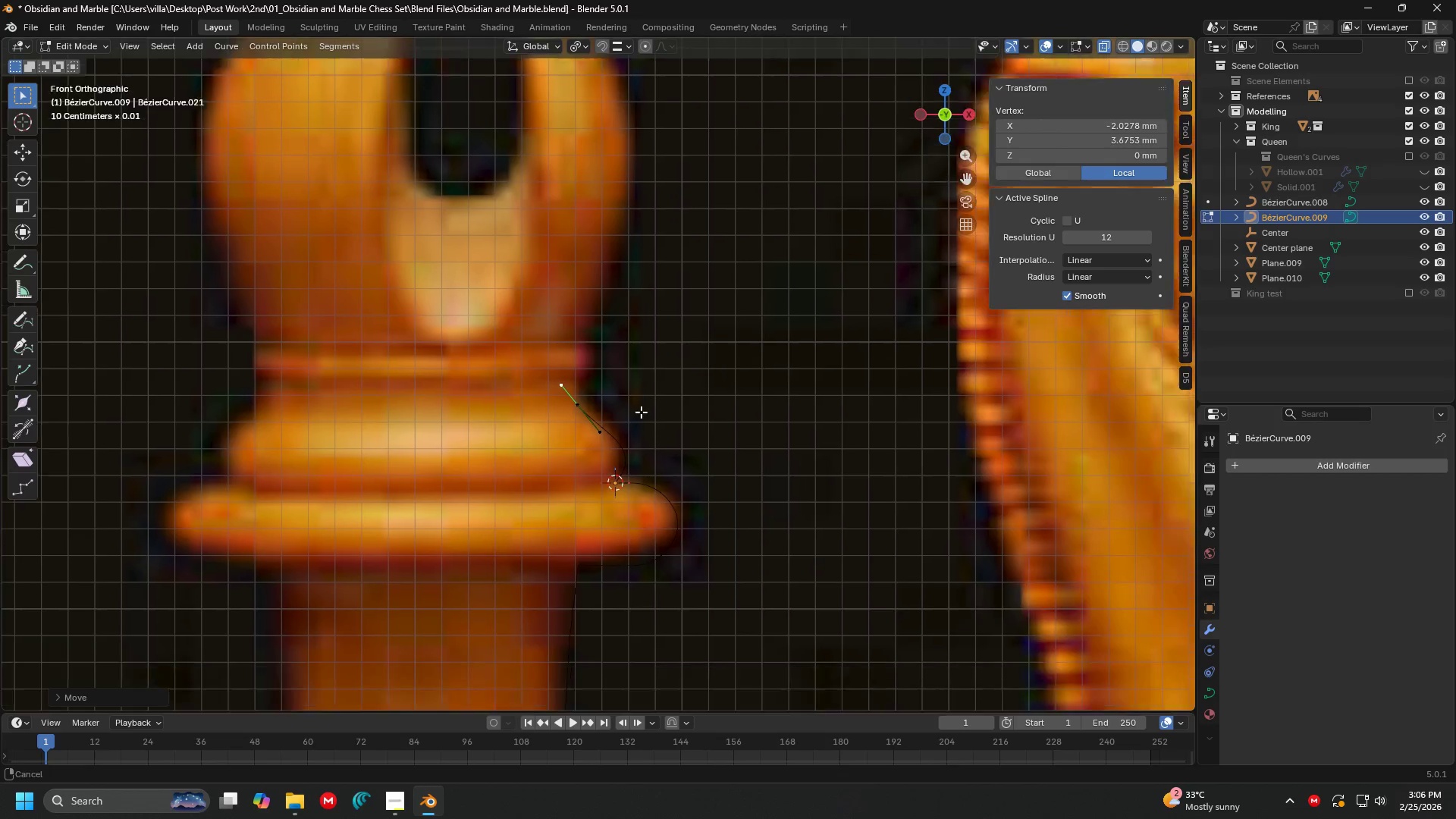 
key(Shift+ShiftLeft)
 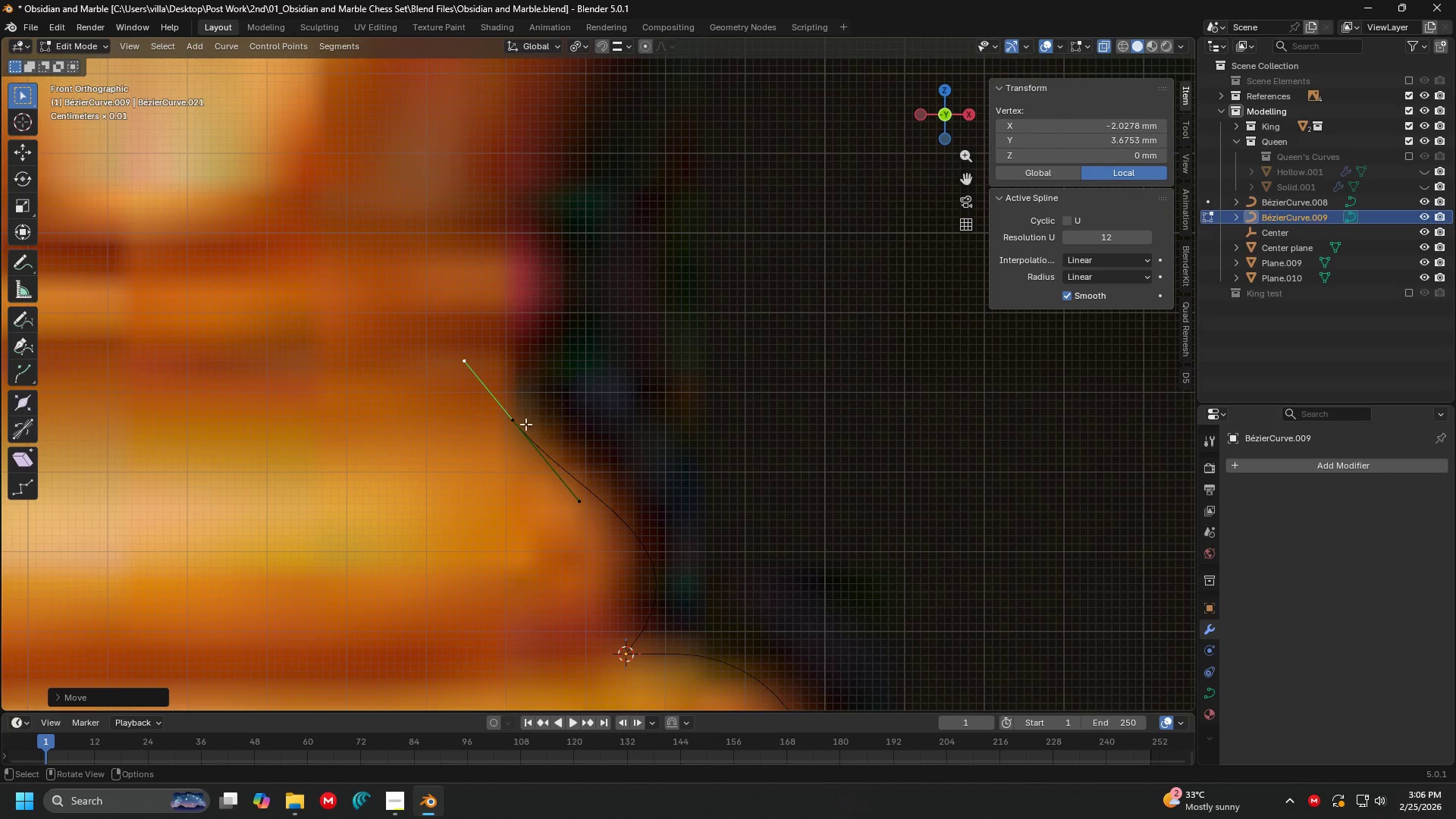 
scroll: coordinate [585, 397], scroll_direction: up, amount: 6.0
 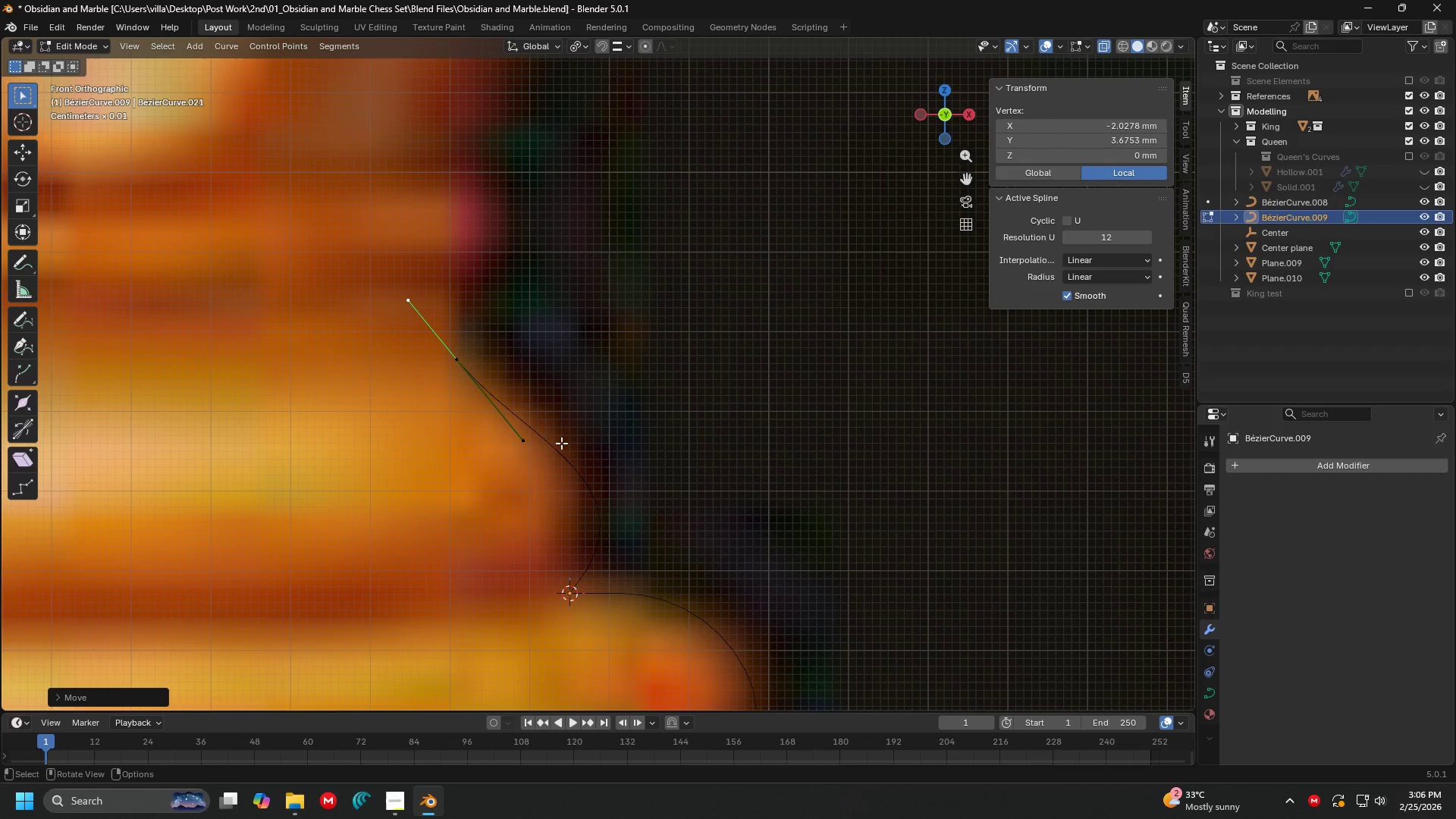 
left_click([516, 421])
 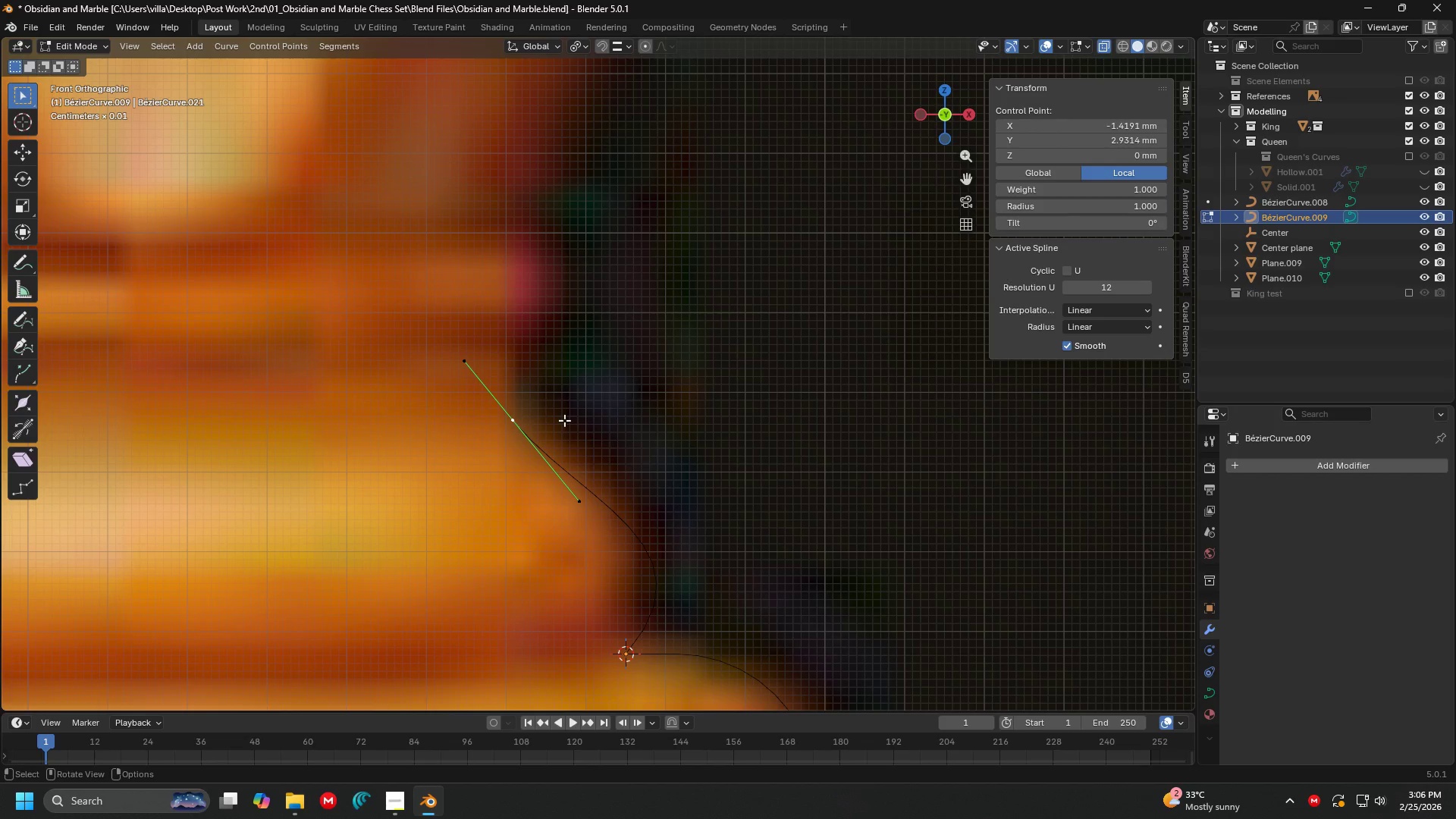 
hold_key(key=ShiftLeft, duration=1.5)
 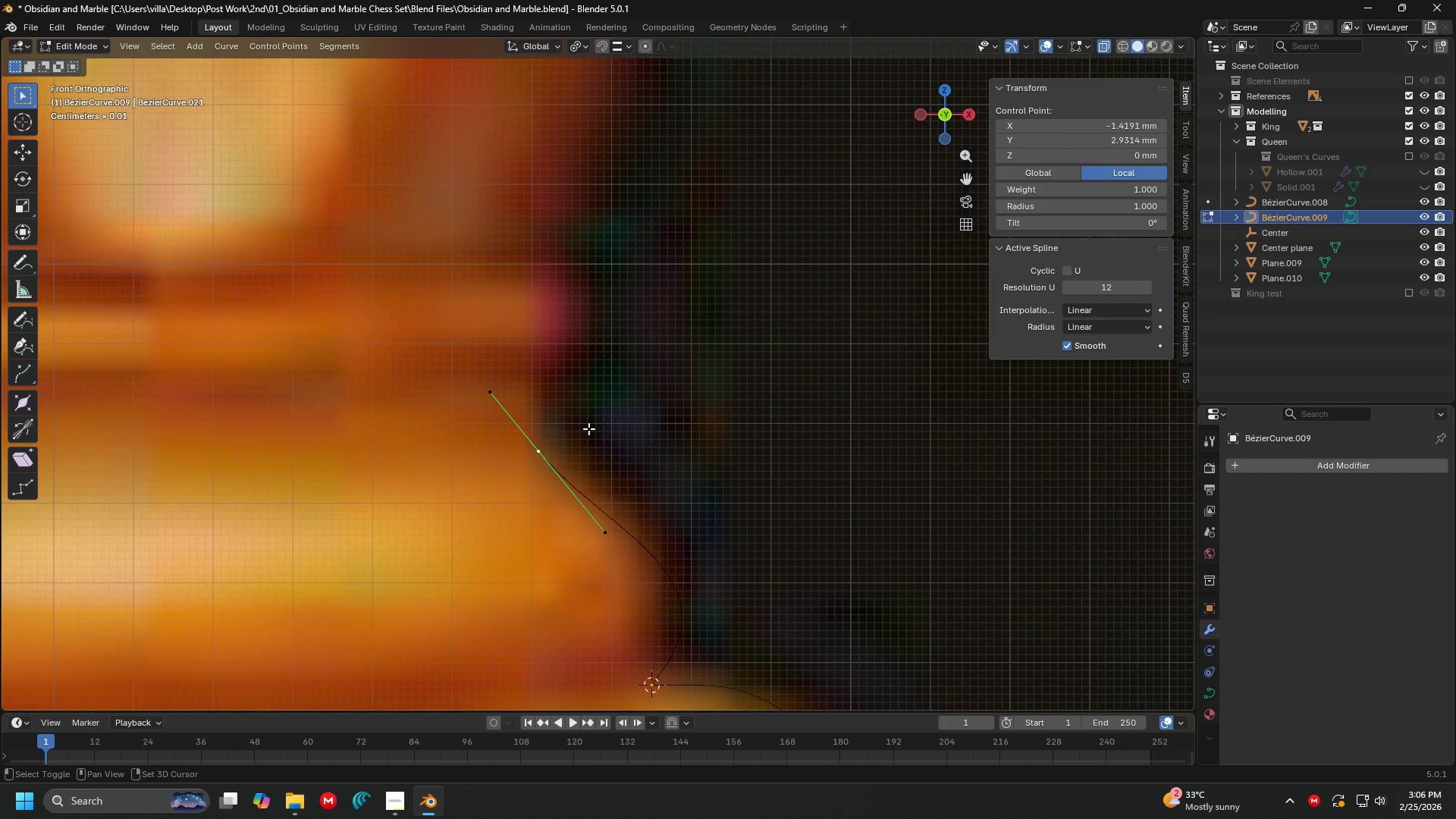 
hold_key(key=ShiftLeft, duration=1.52)
 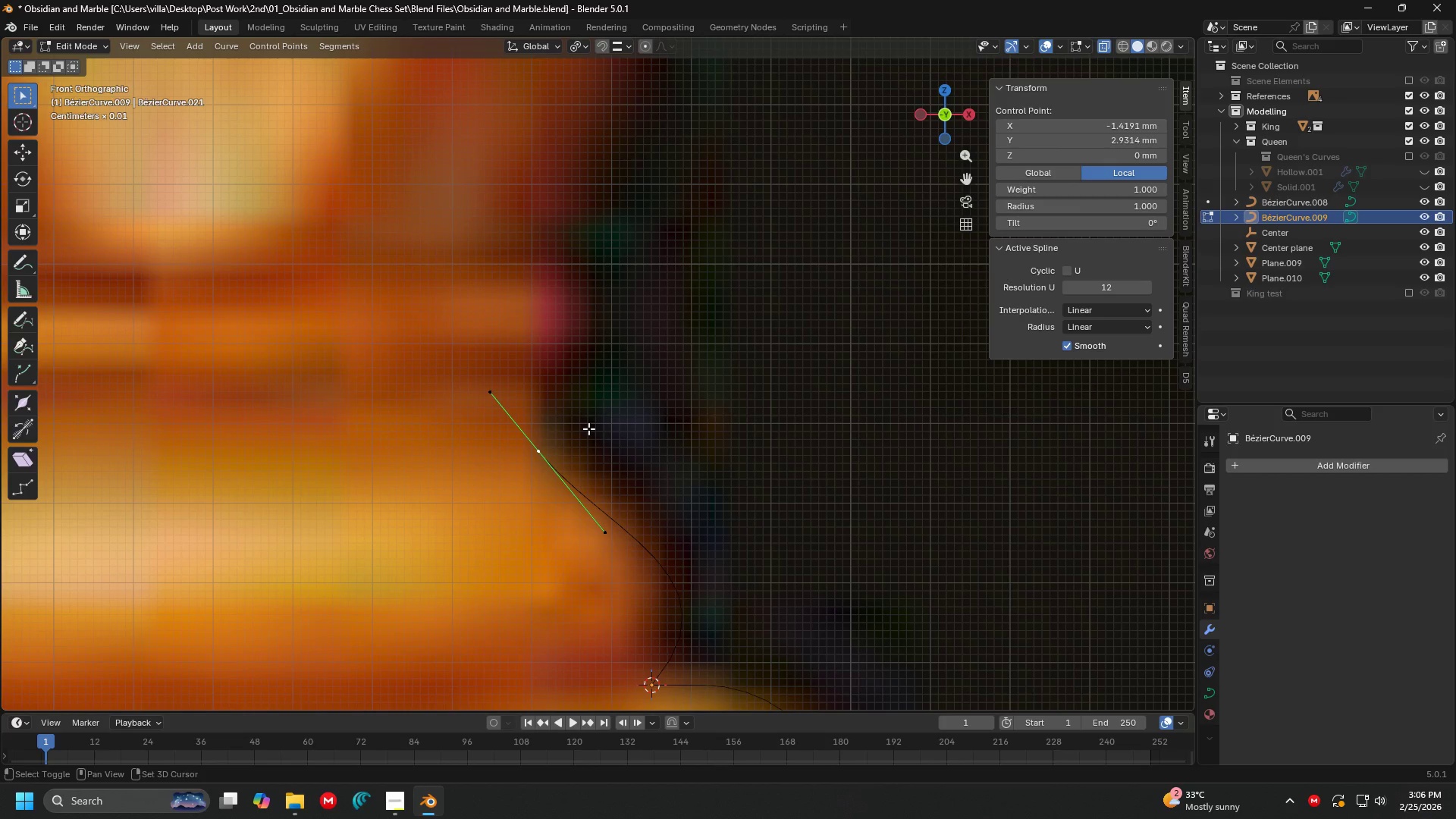 
hold_key(key=ShiftLeft, duration=1.53)
 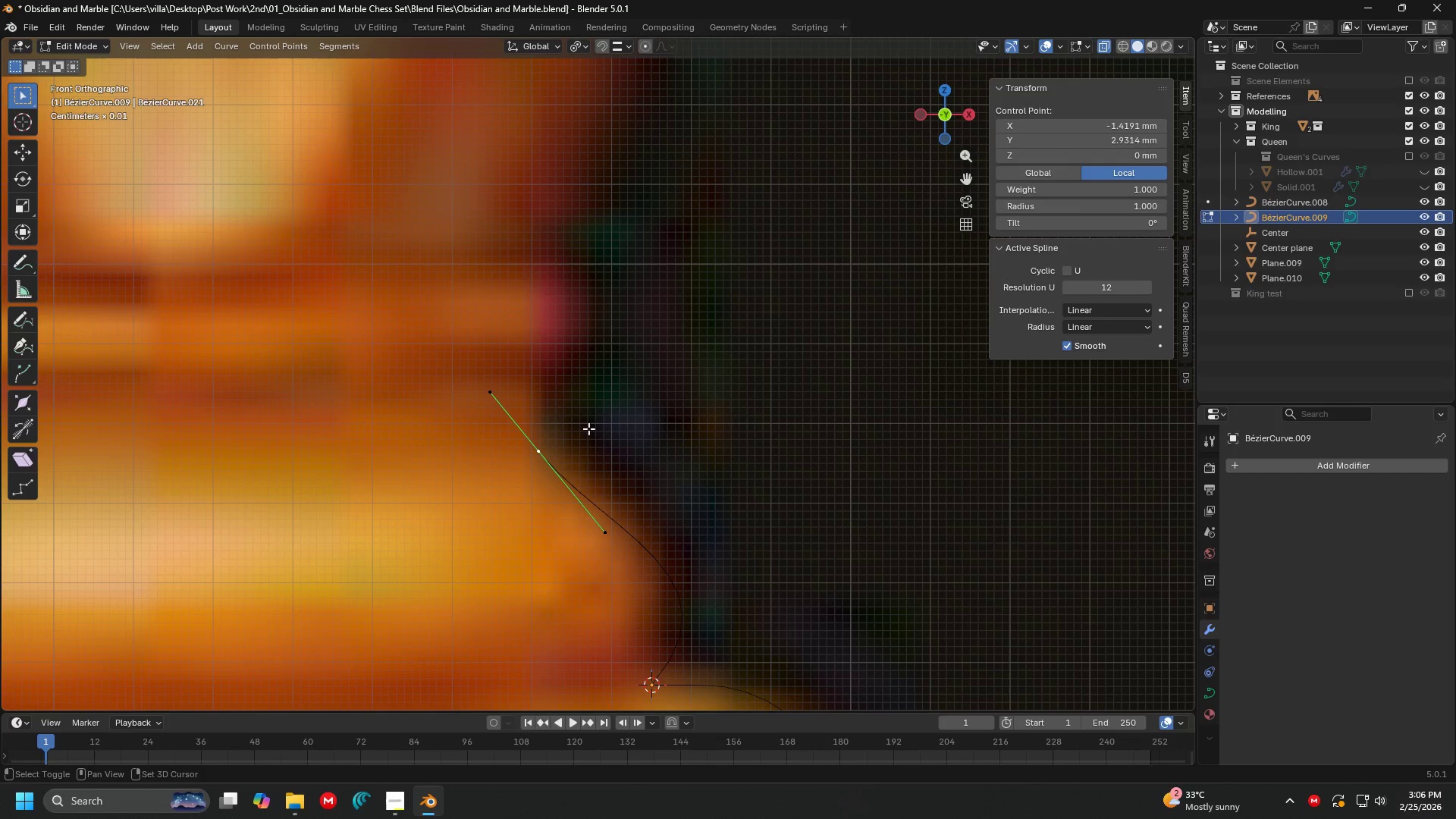 
key(Shift+ShiftLeft)
 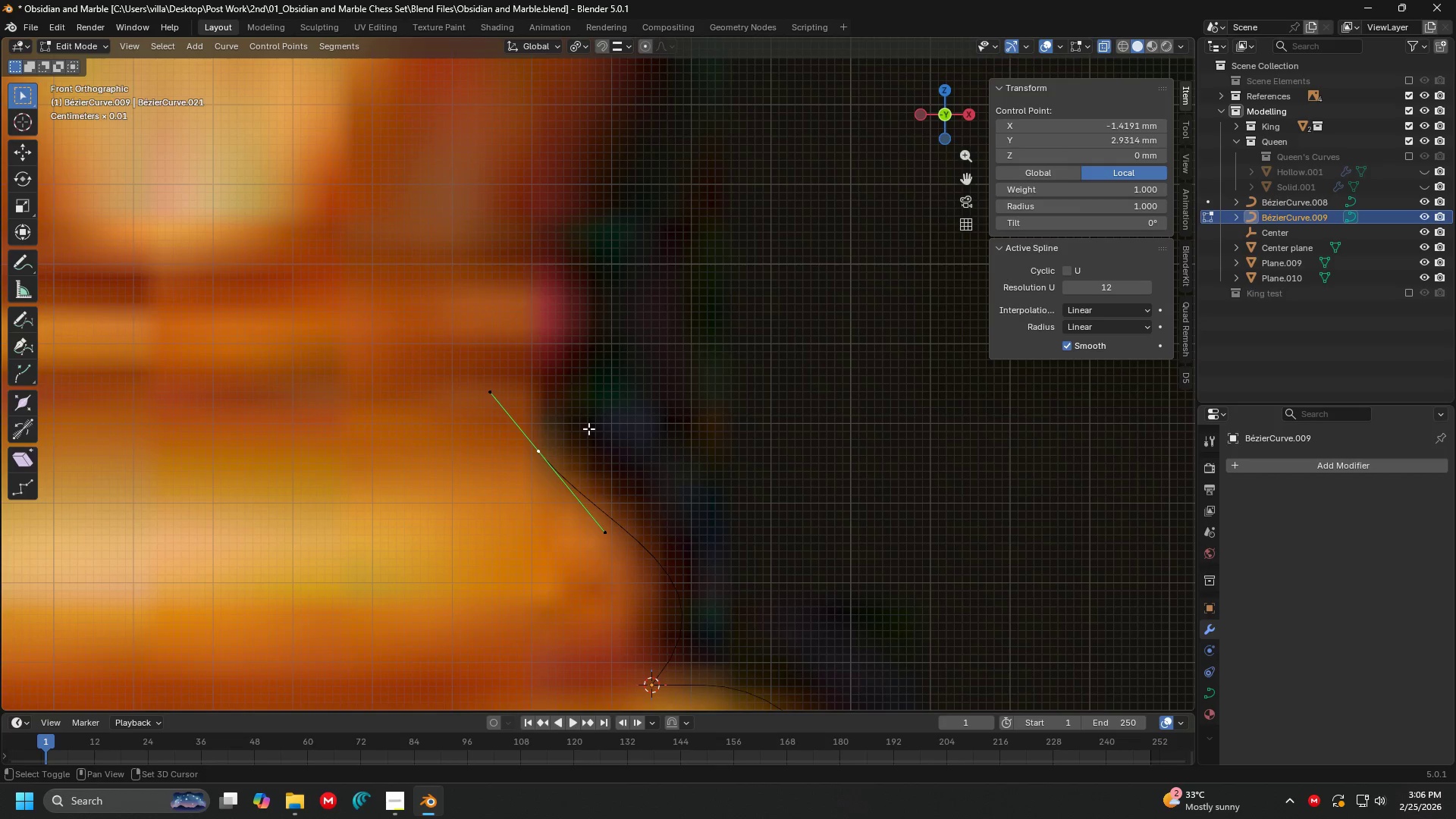 
key(Shift+ShiftLeft)
 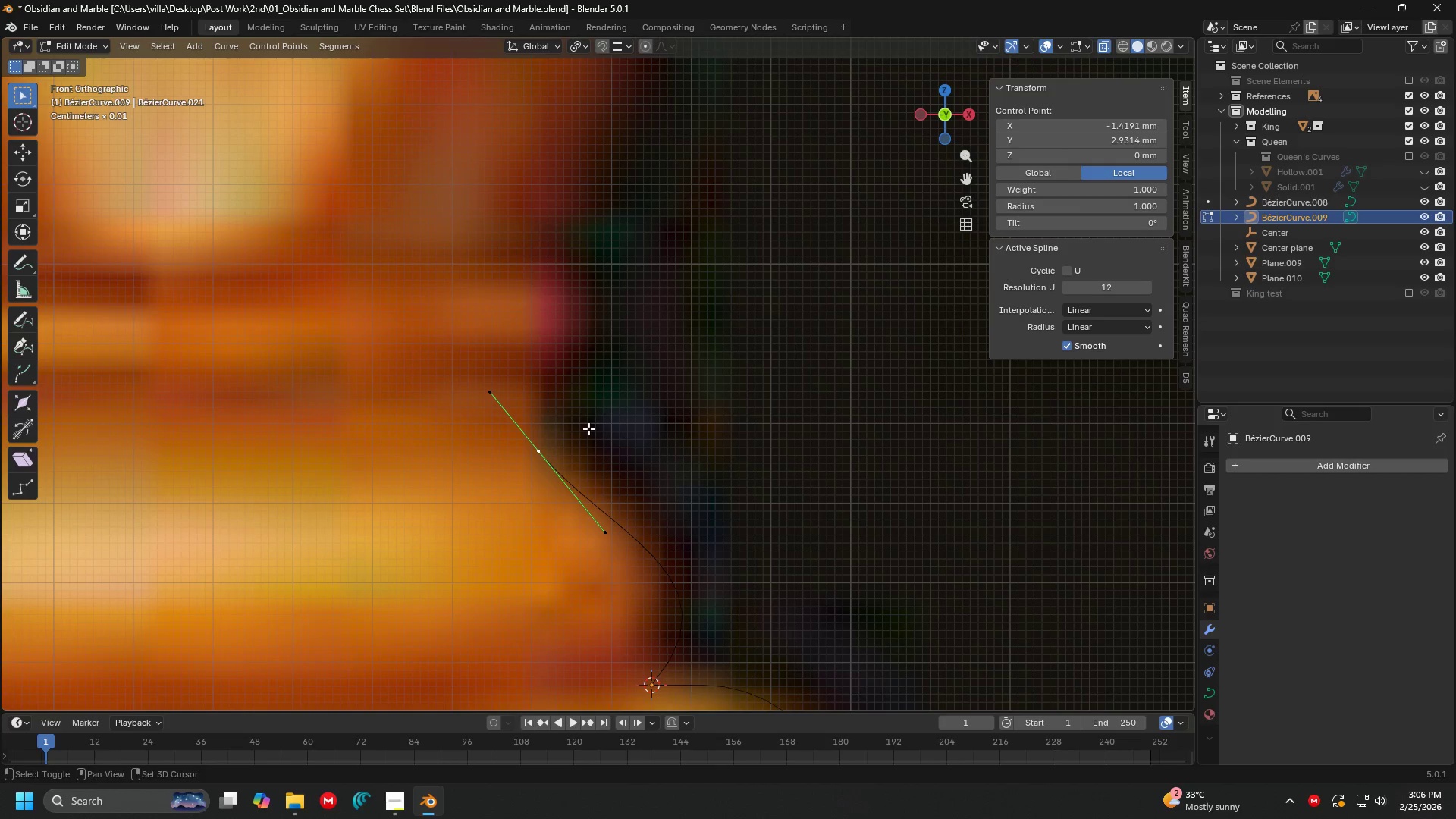 
key(Shift+ShiftLeft)
 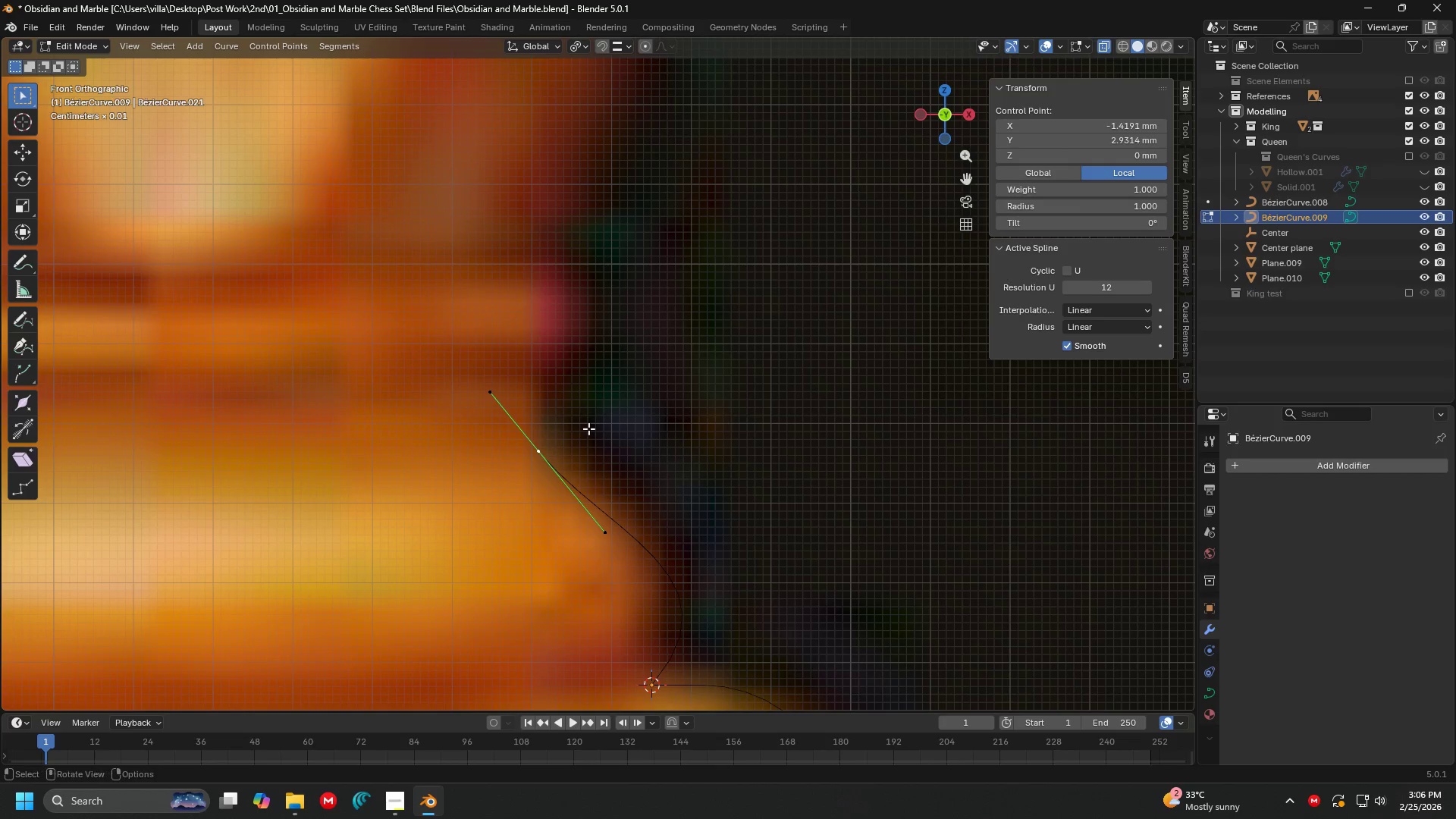 
key(Shift+ShiftLeft)
 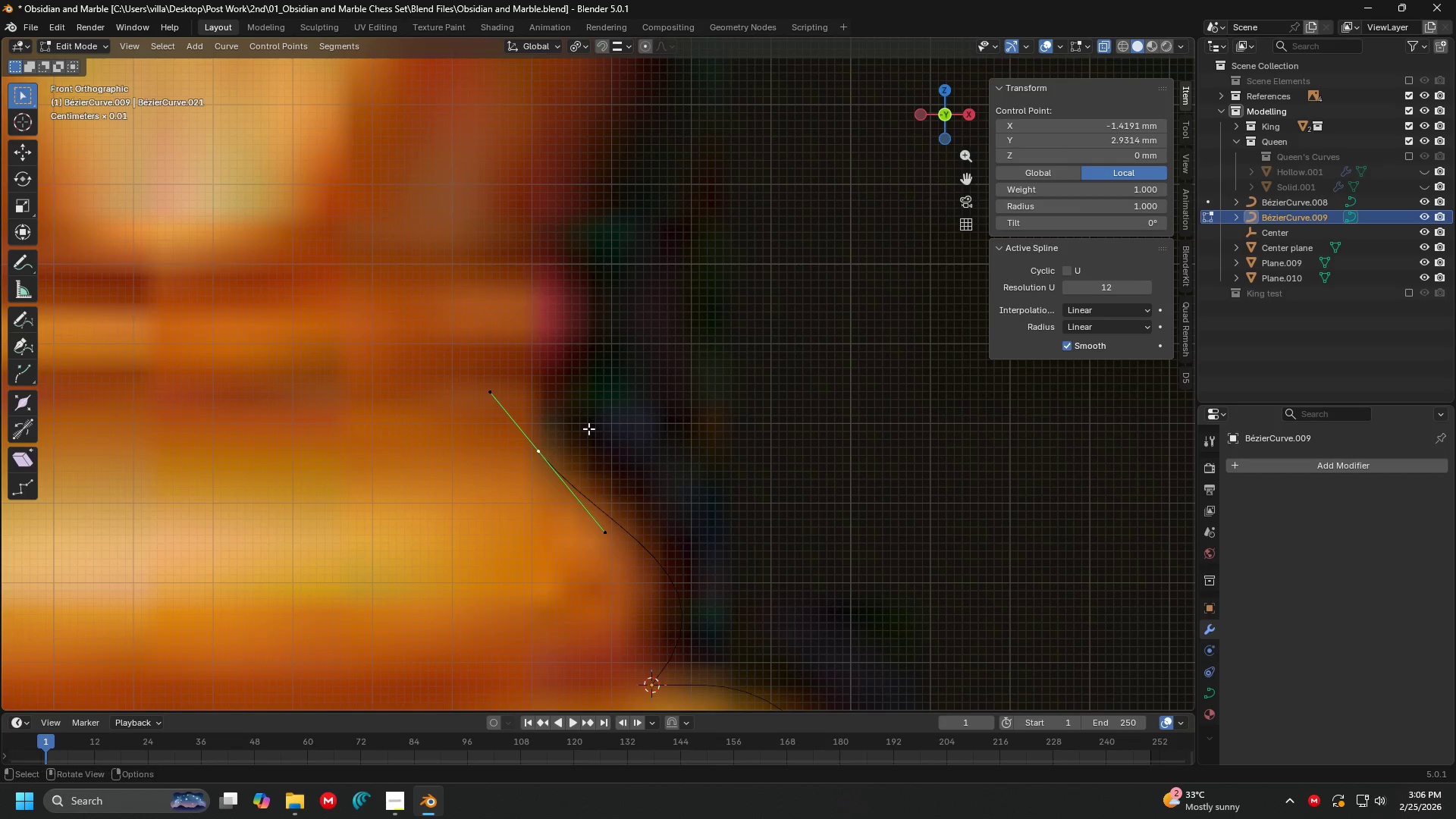 
key(Shift+ShiftLeft)
 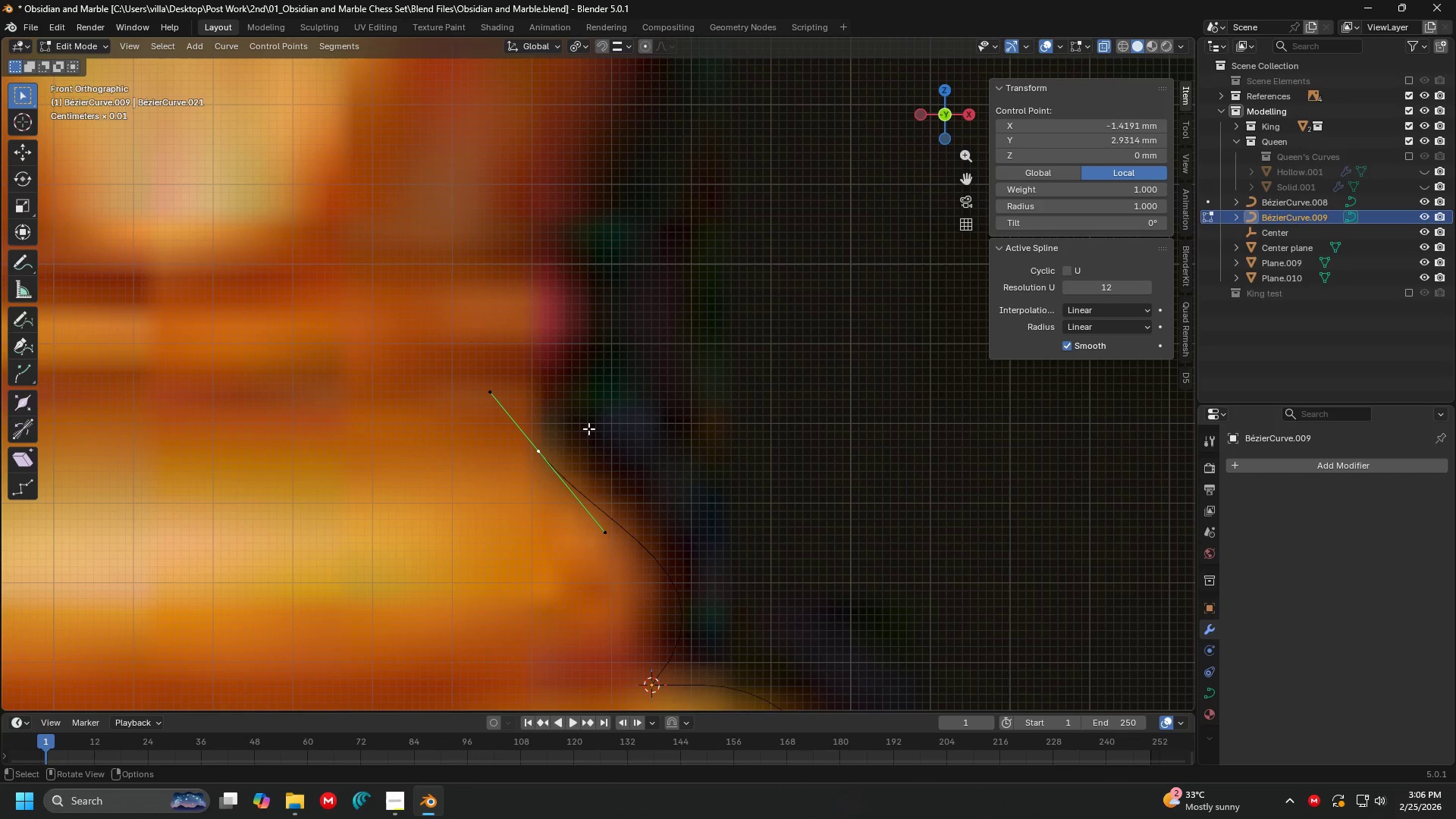 
key(Shift+ShiftLeft)
 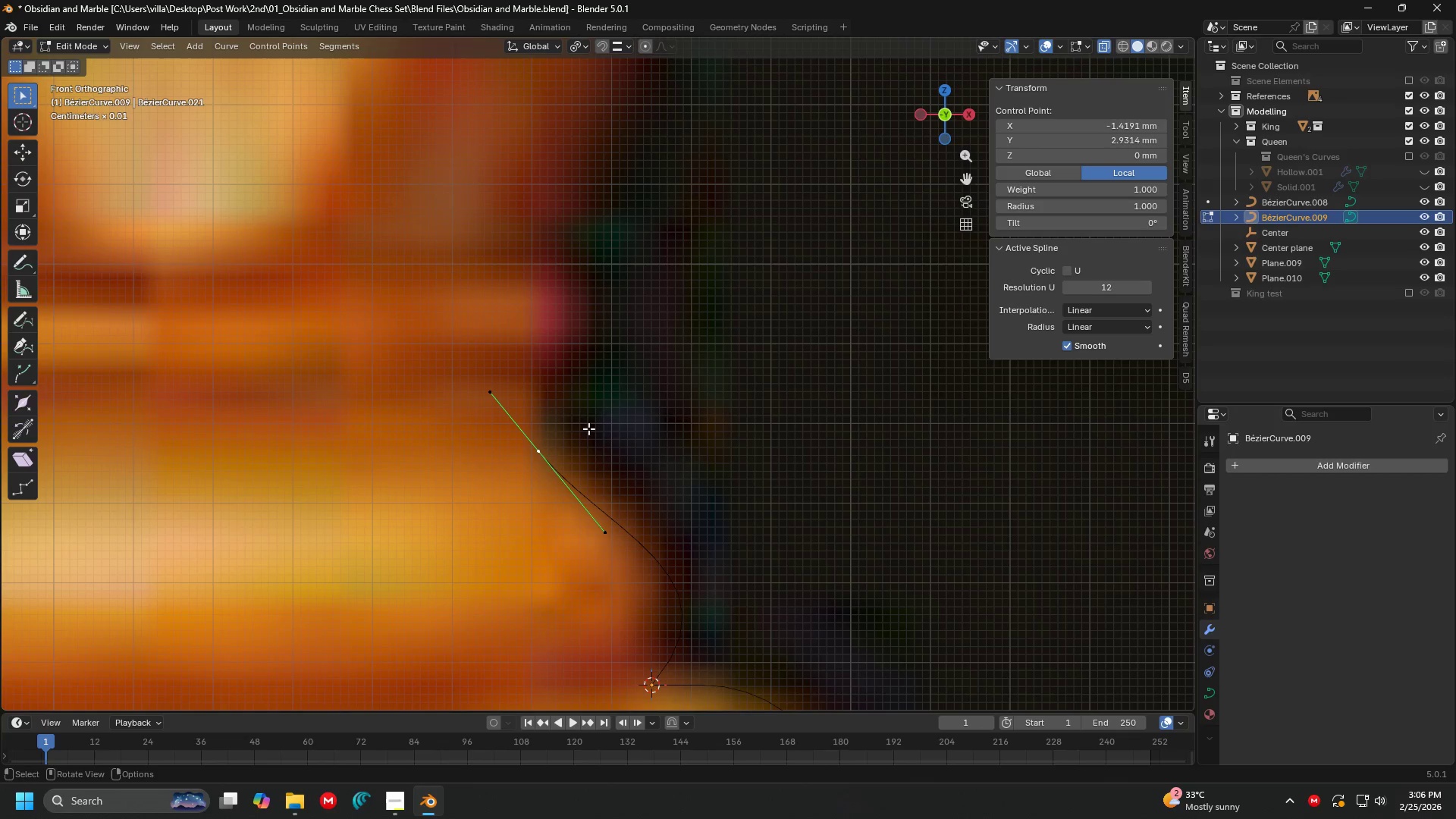 
key(Shift+ShiftLeft)
 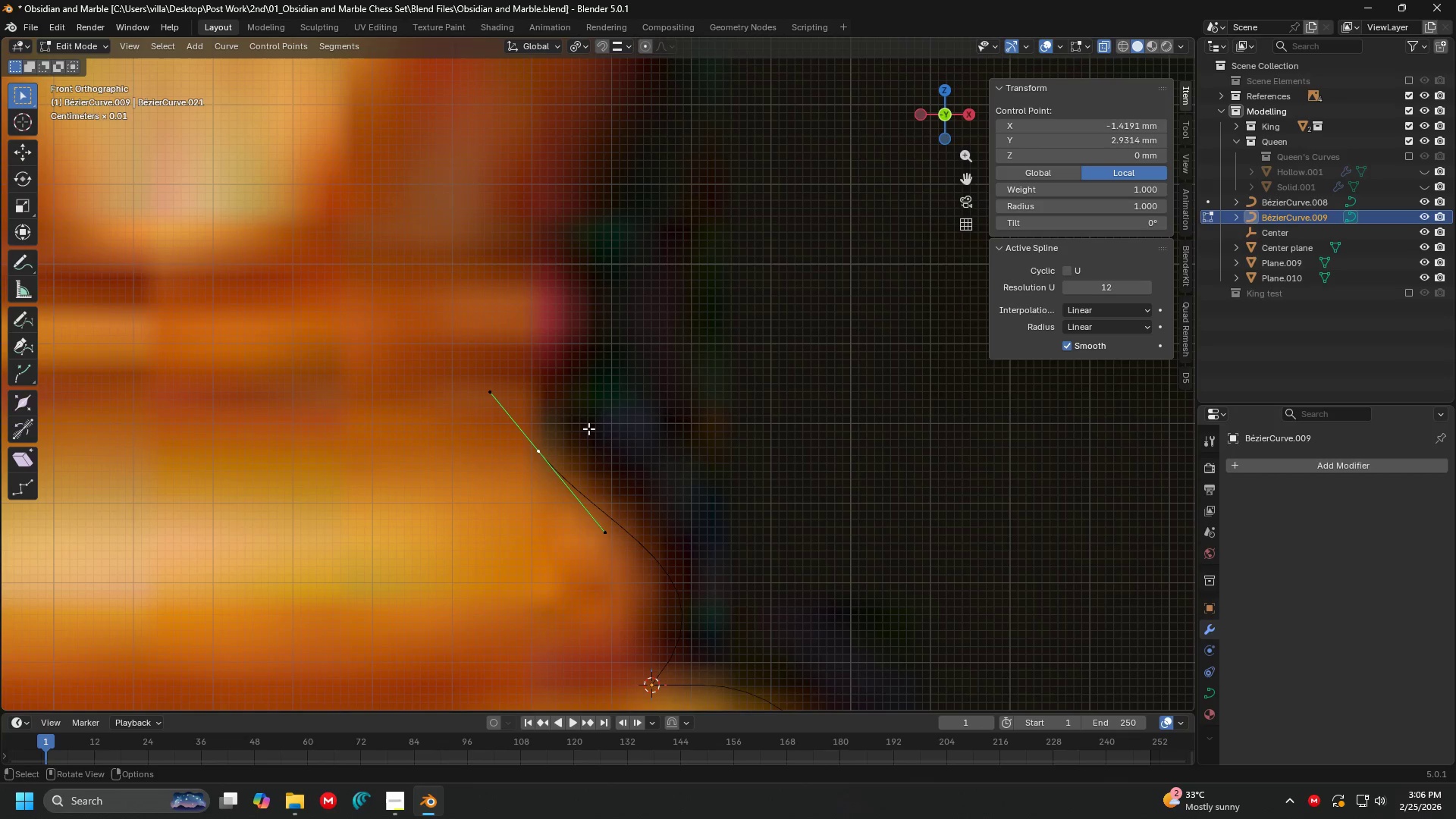 
key(Shift+ShiftLeft)
 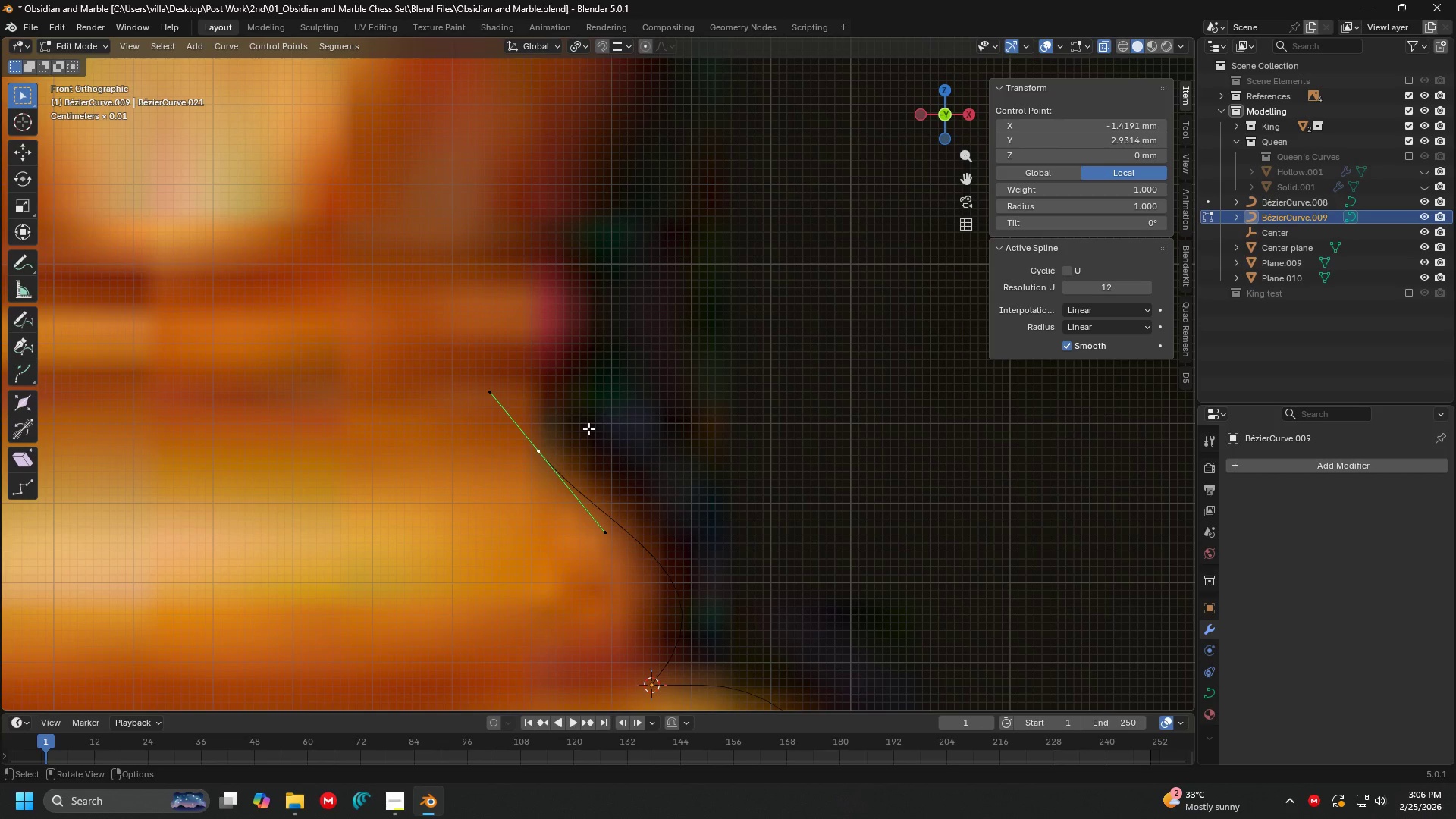 
hold_key(key=ShiftLeft, duration=0.91)
 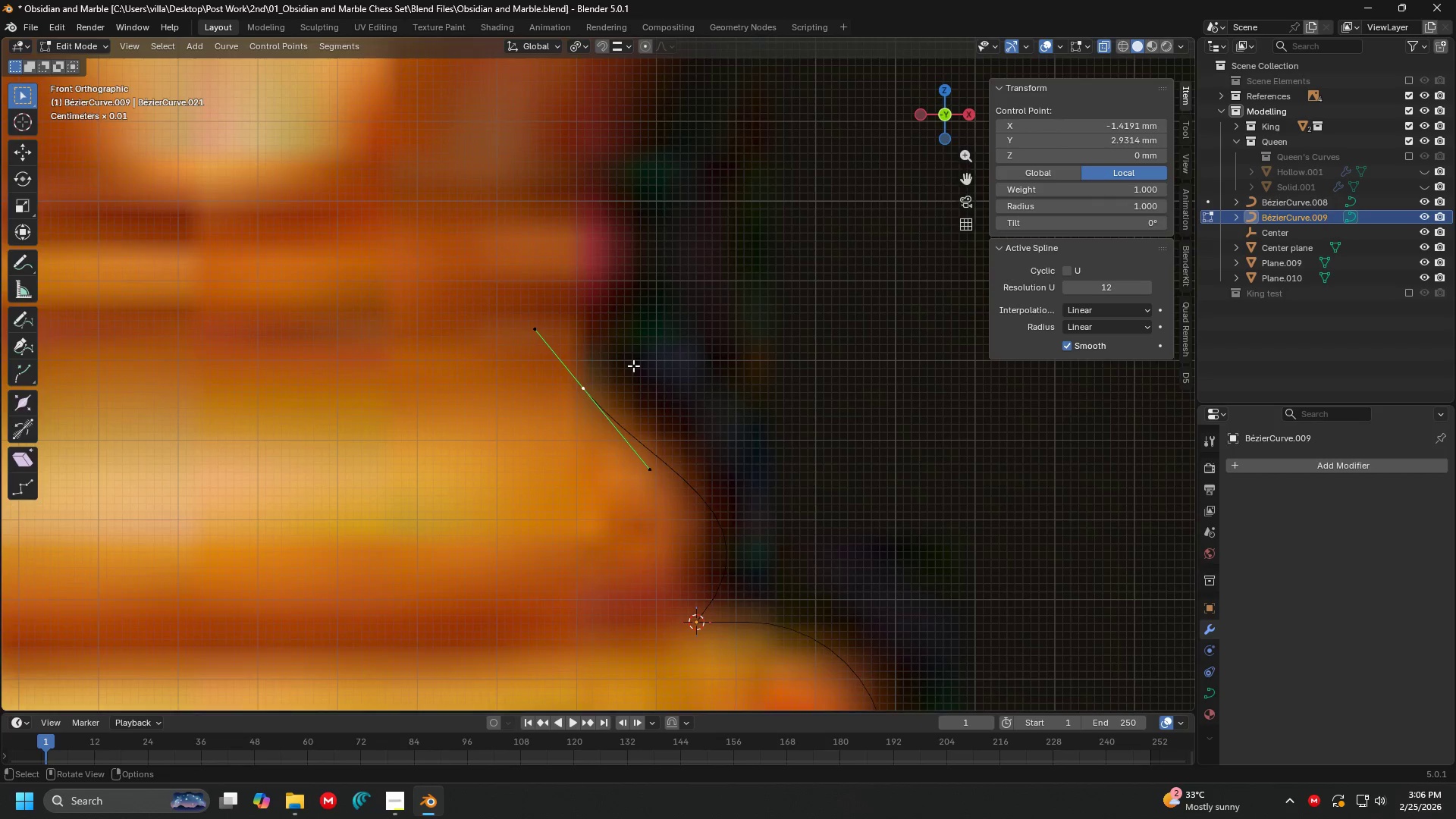 
scroll: coordinate [633, 366], scroll_direction: up, amount: 2.0
 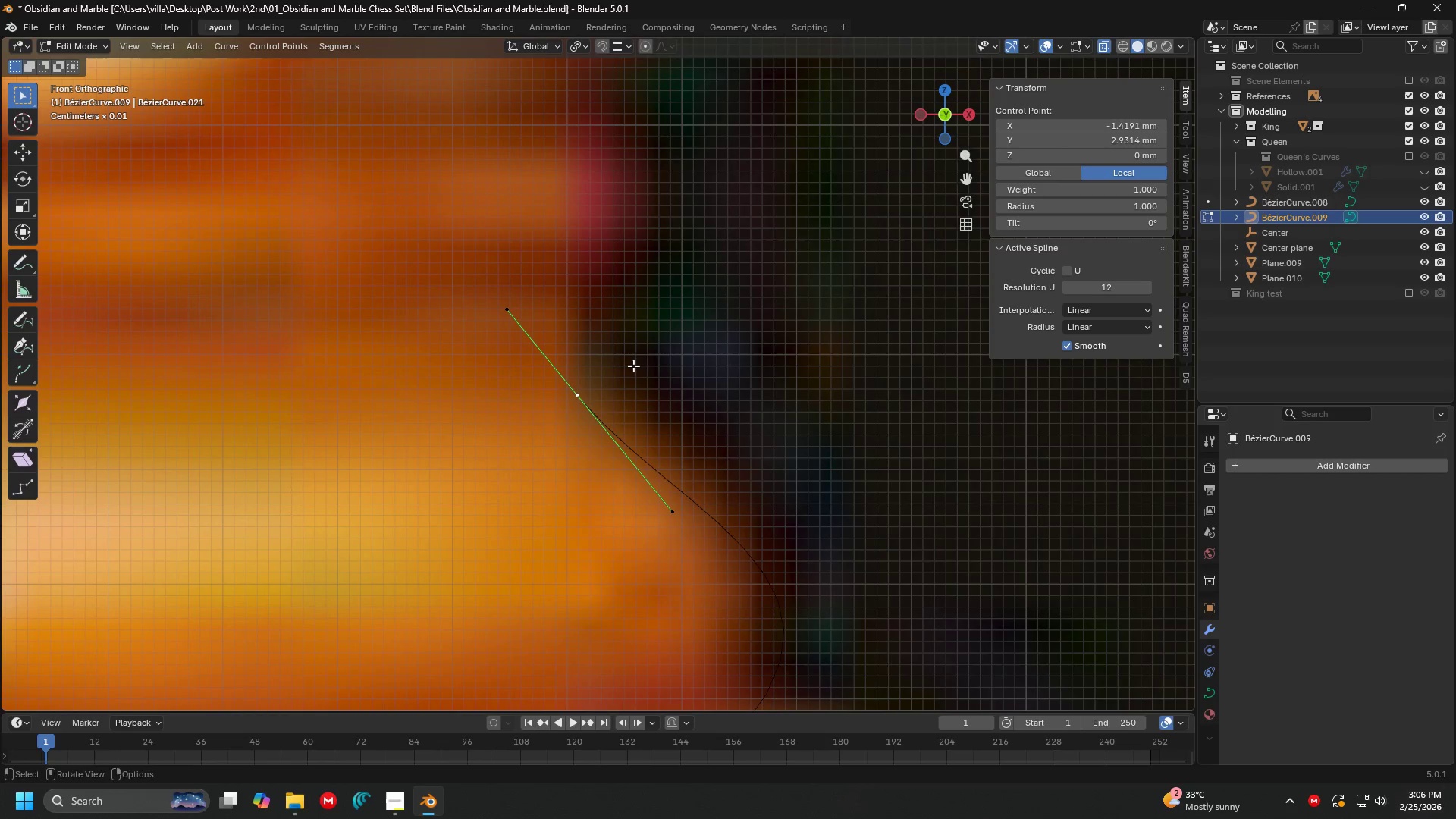 
hold_key(key=ShiftLeft, duration=1.5)
 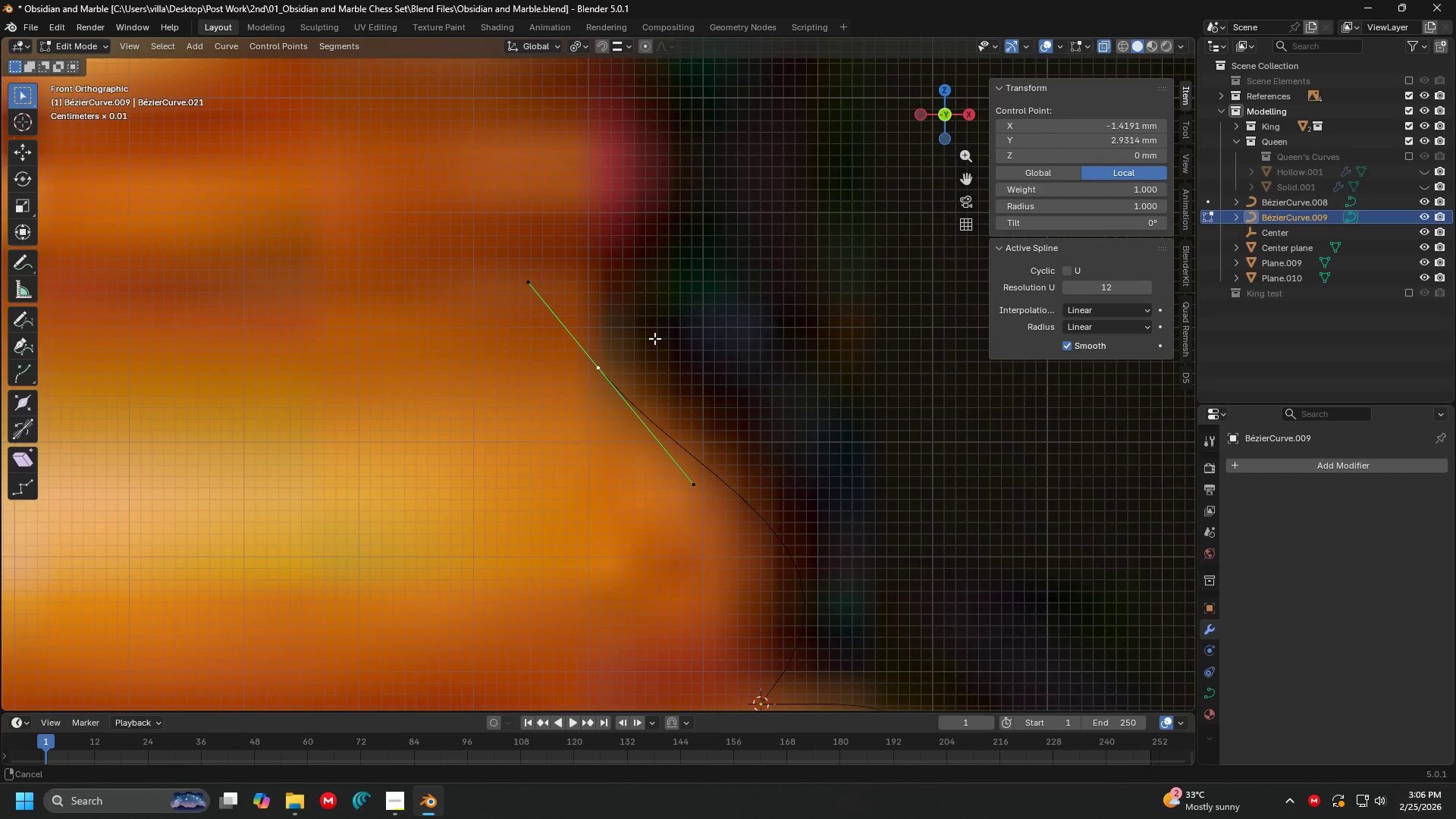 
key(Shift+ShiftLeft)
 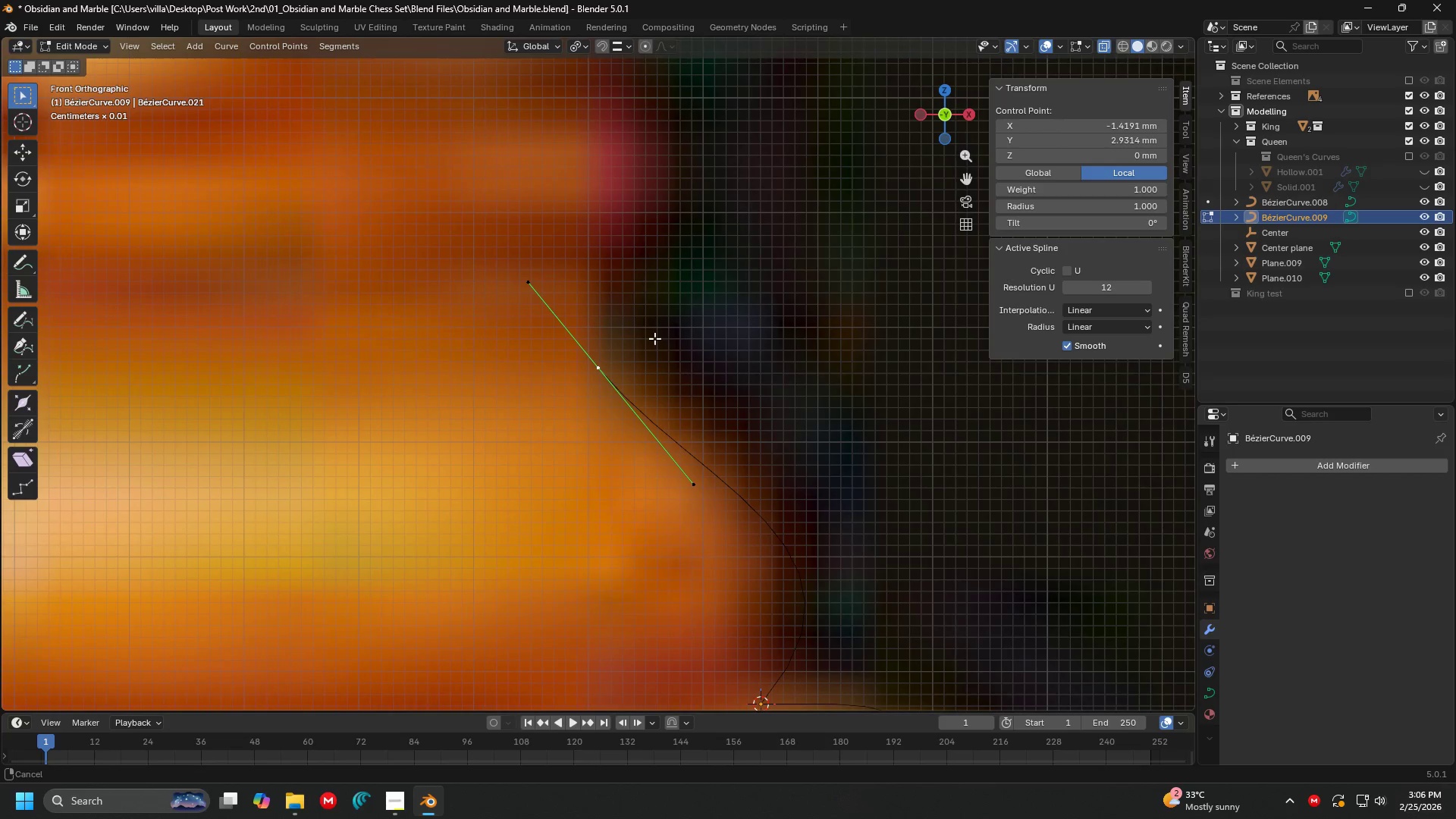 
key(Shift+ShiftLeft)
 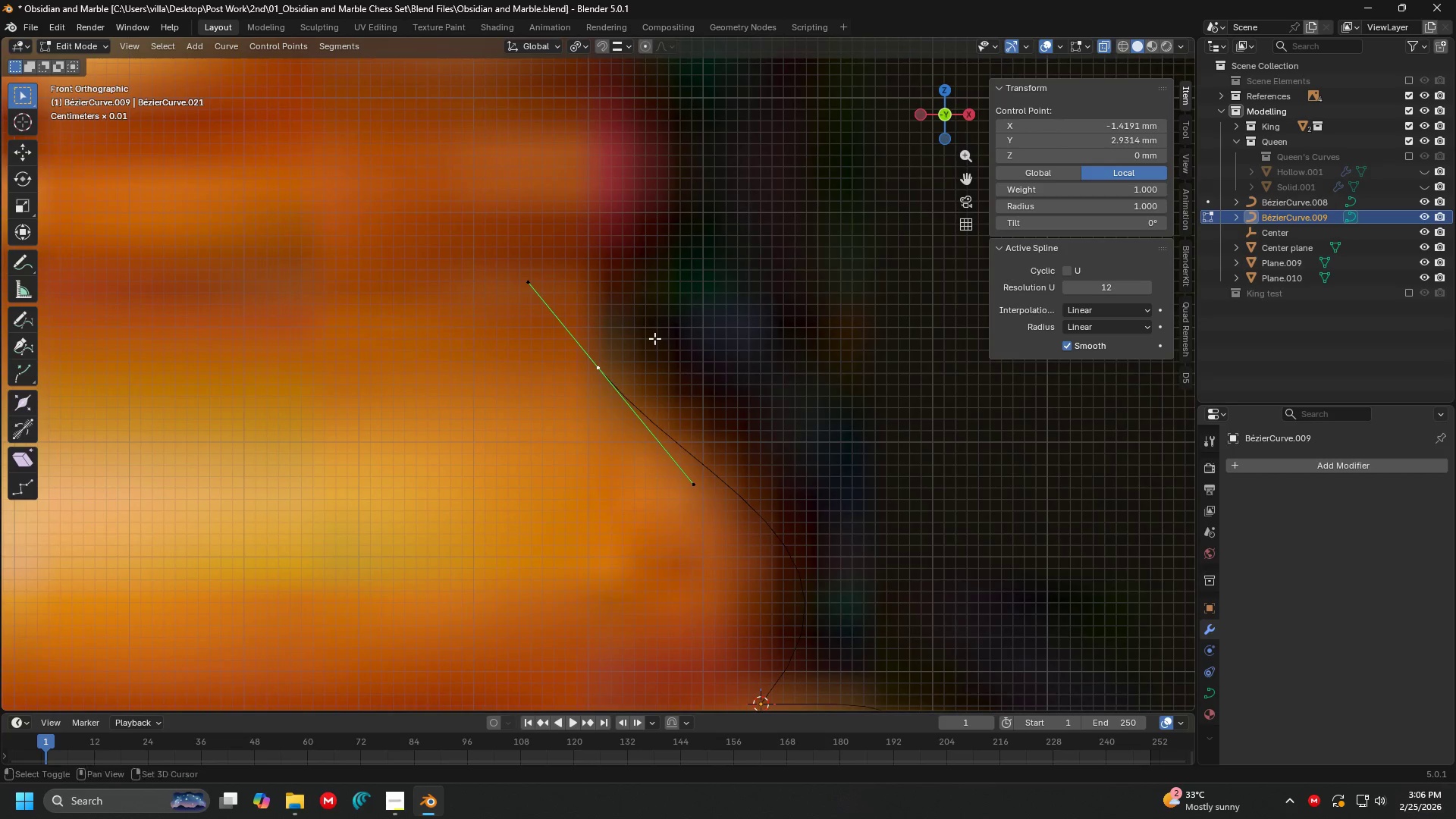 
key(Shift+ShiftLeft)
 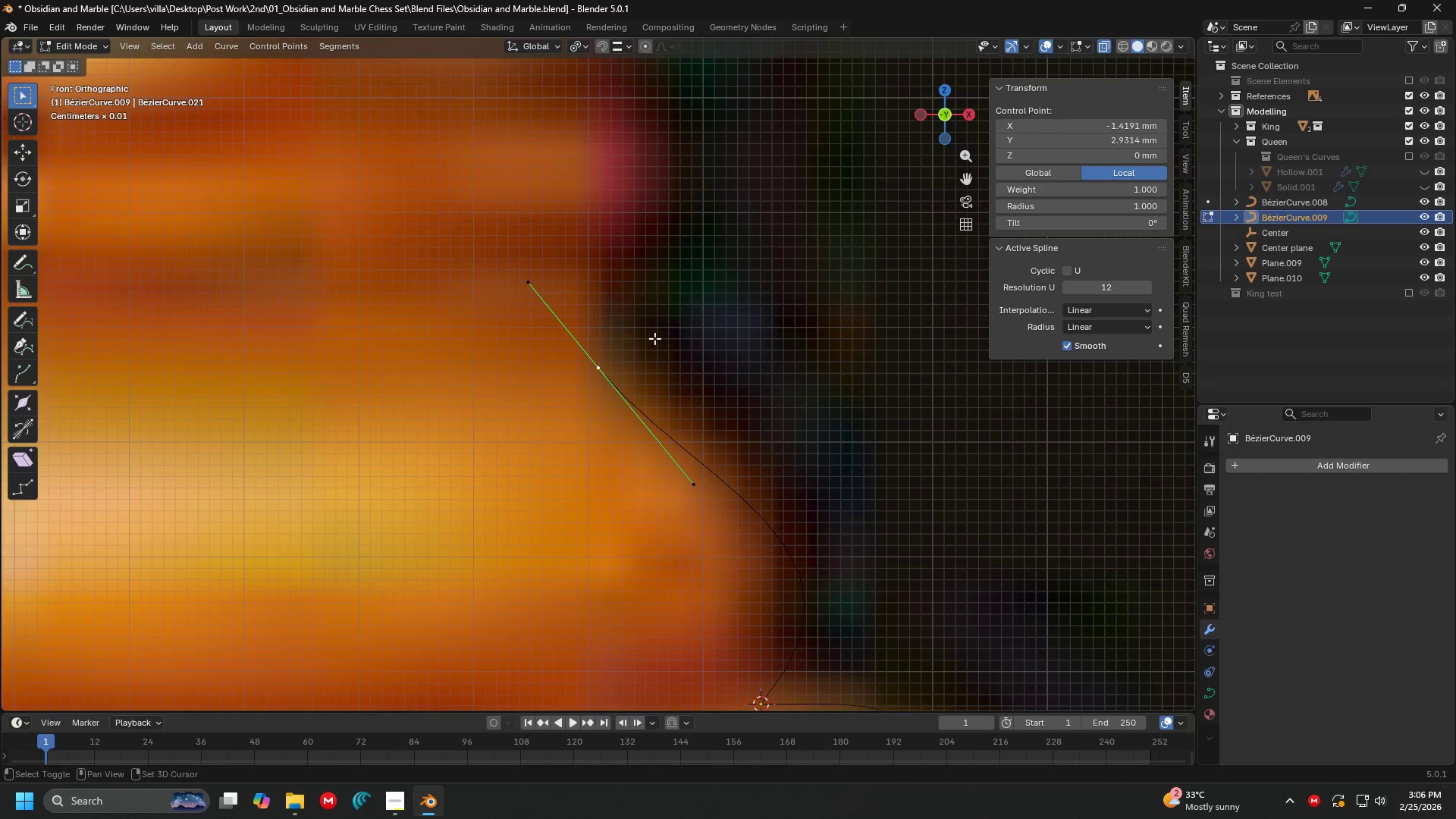 
key(Shift+ShiftLeft)
 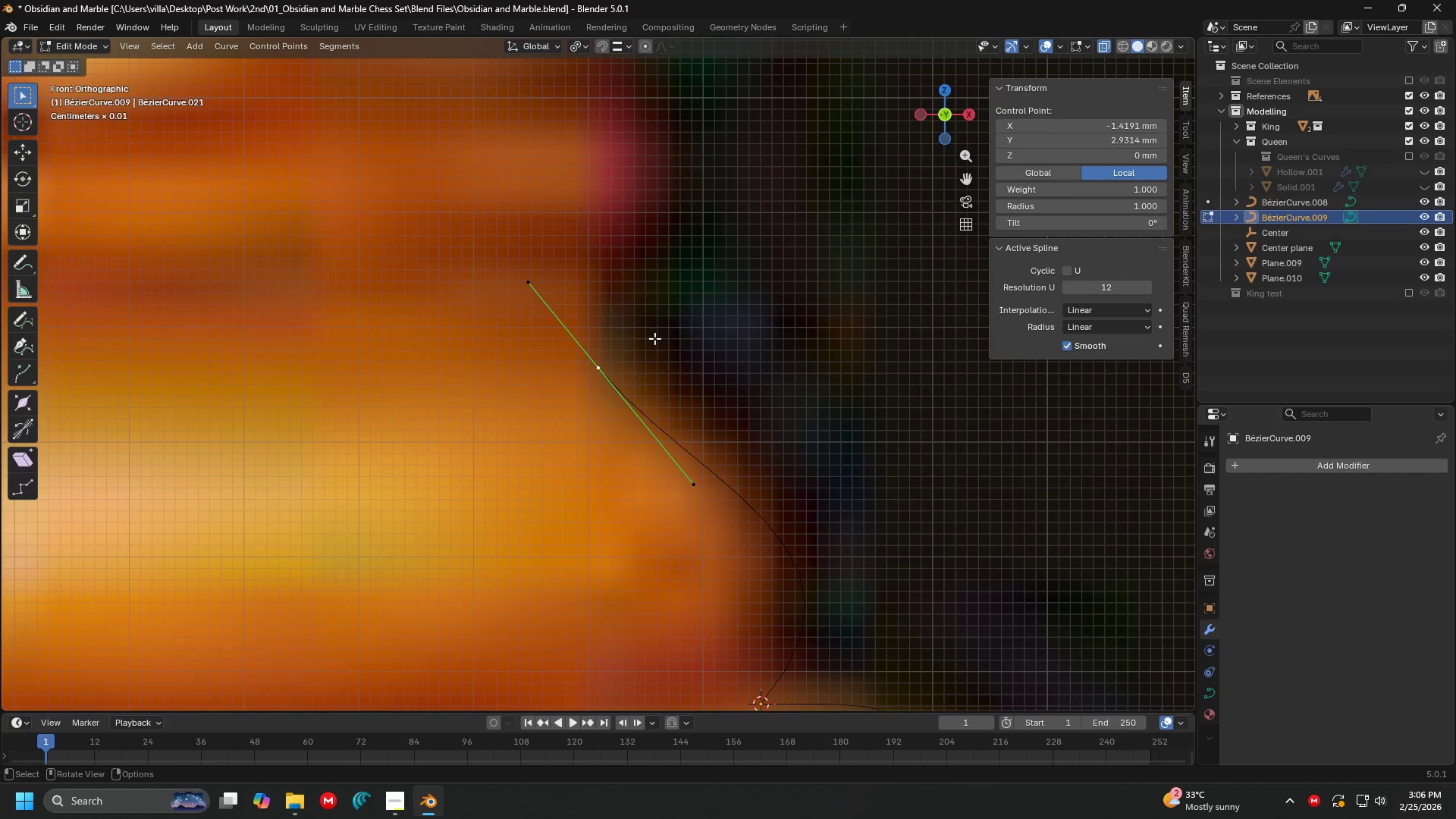 
hold_key(key=ShiftLeft, duration=0.73)
 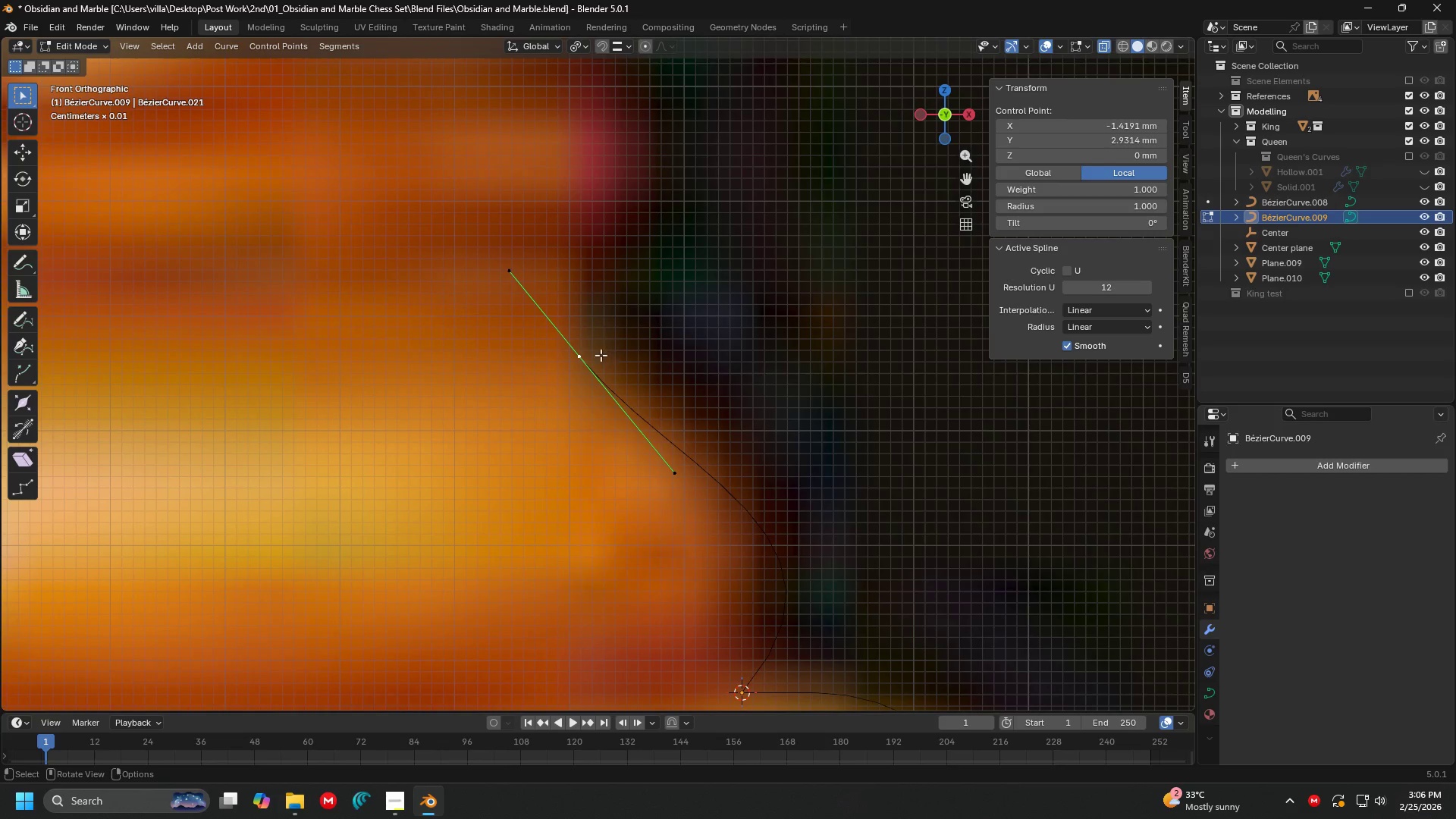 
left_click([593, 352])
 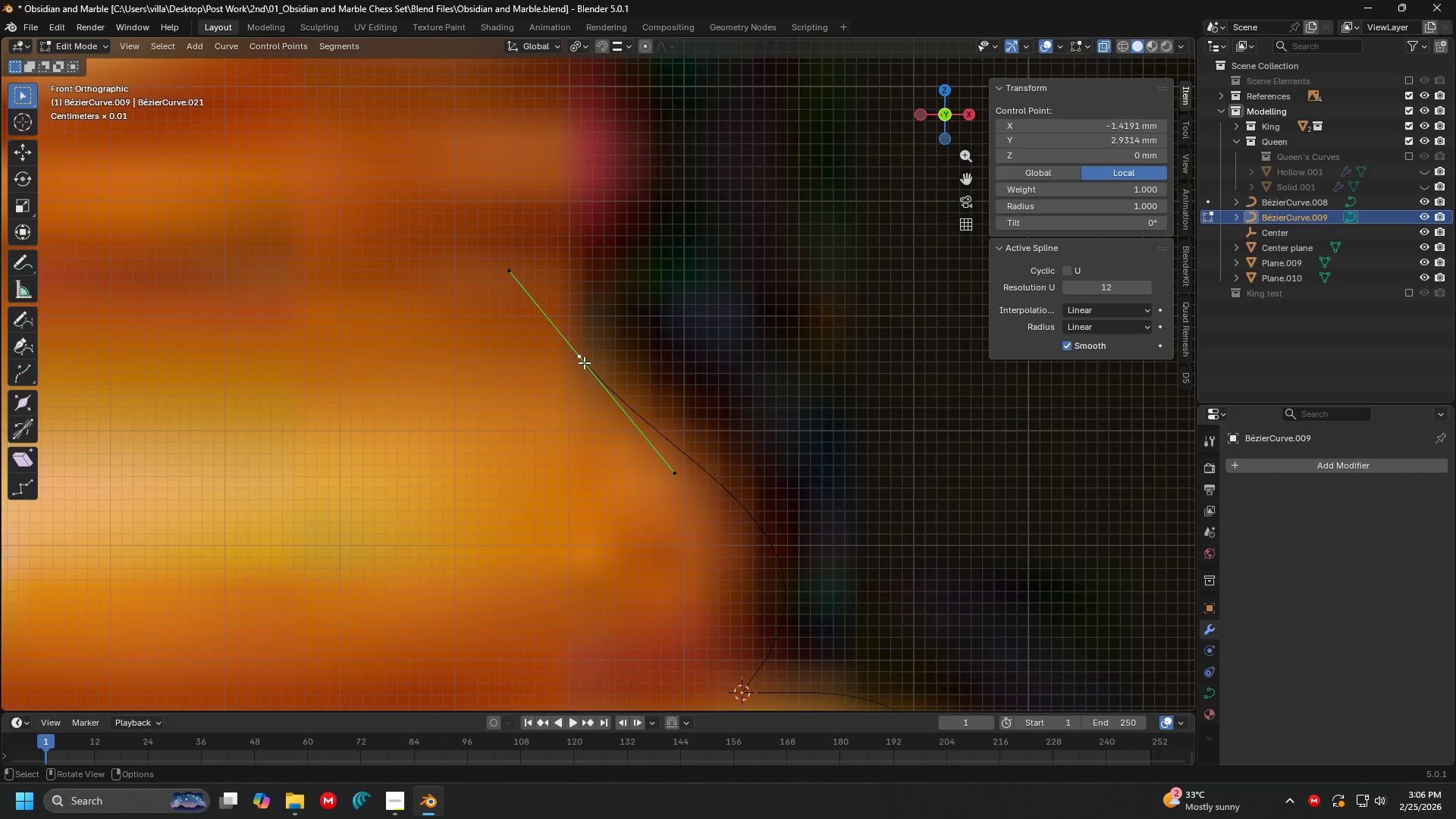 
key(E)
 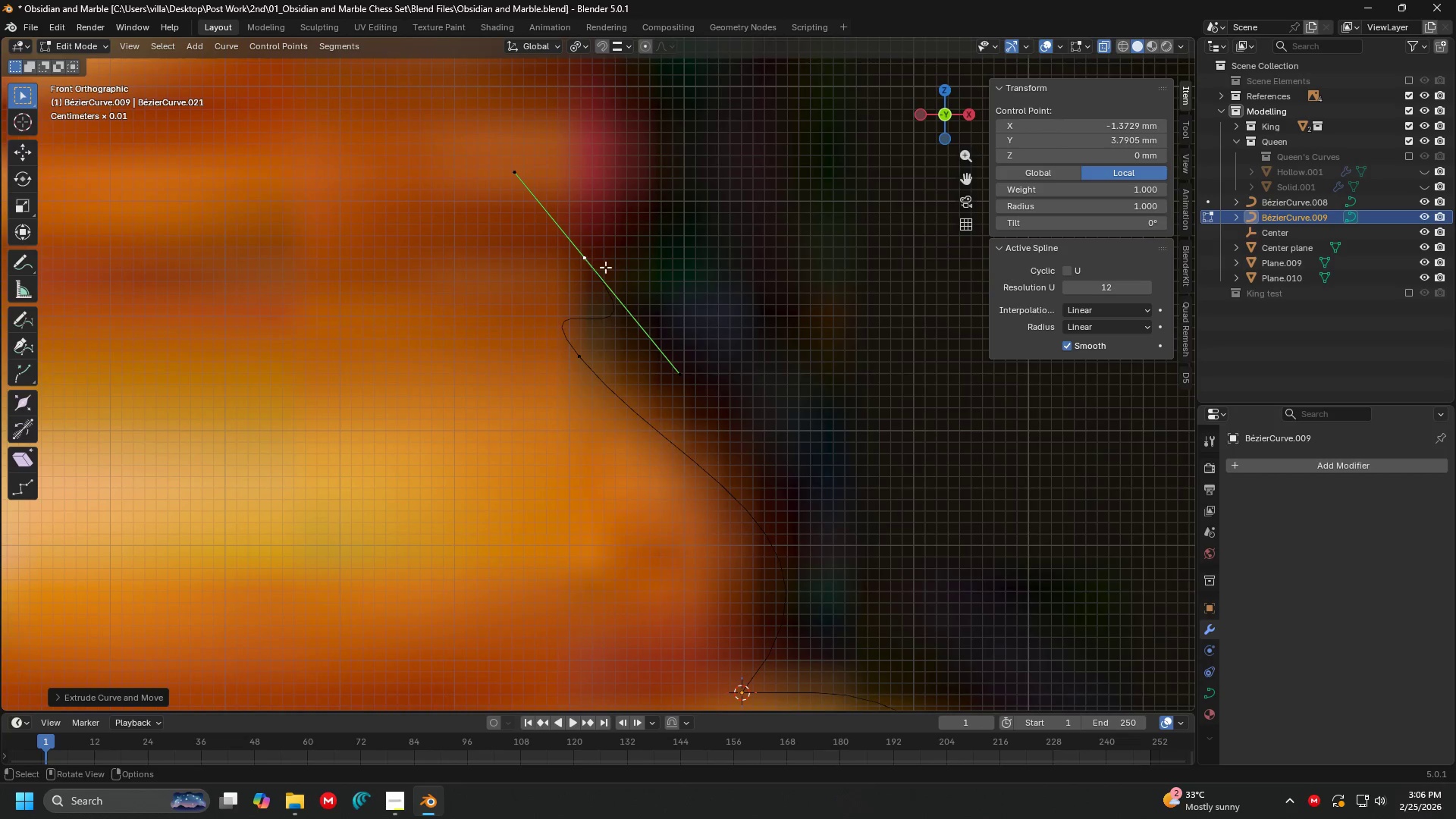 
key(S)
 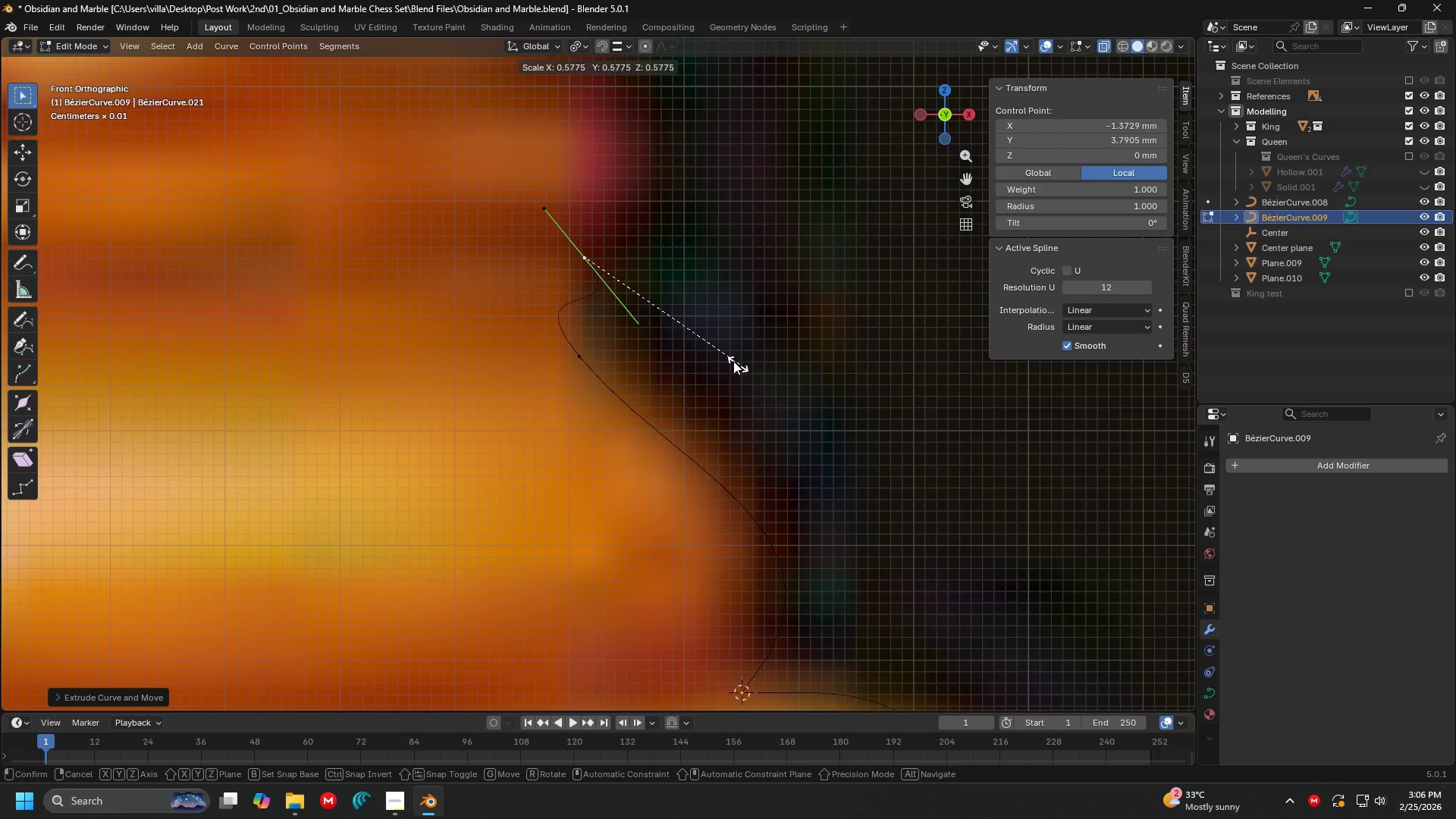 
left_click([669, 321])
 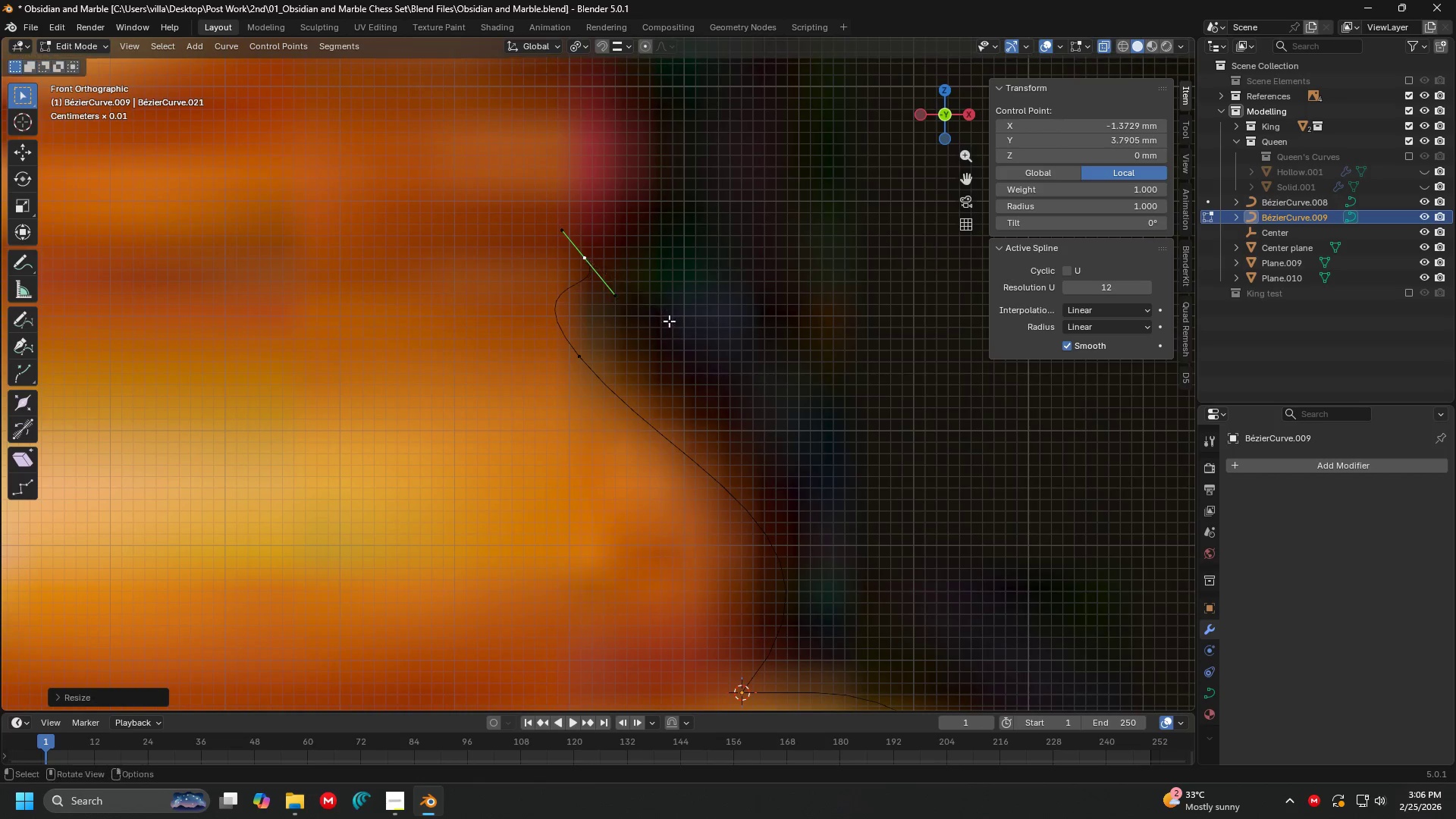 
key(R)
 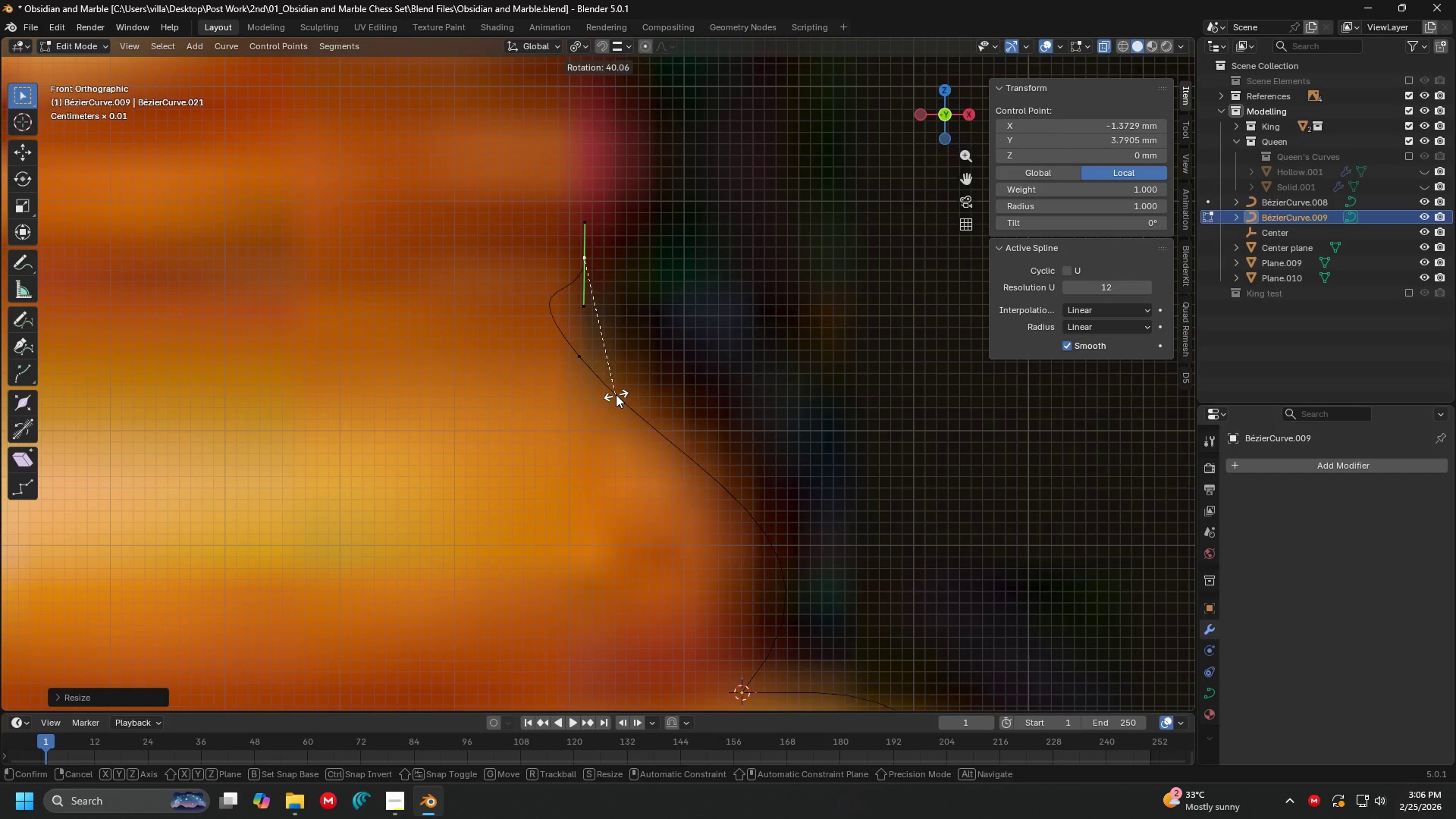 
left_click([607, 398])
 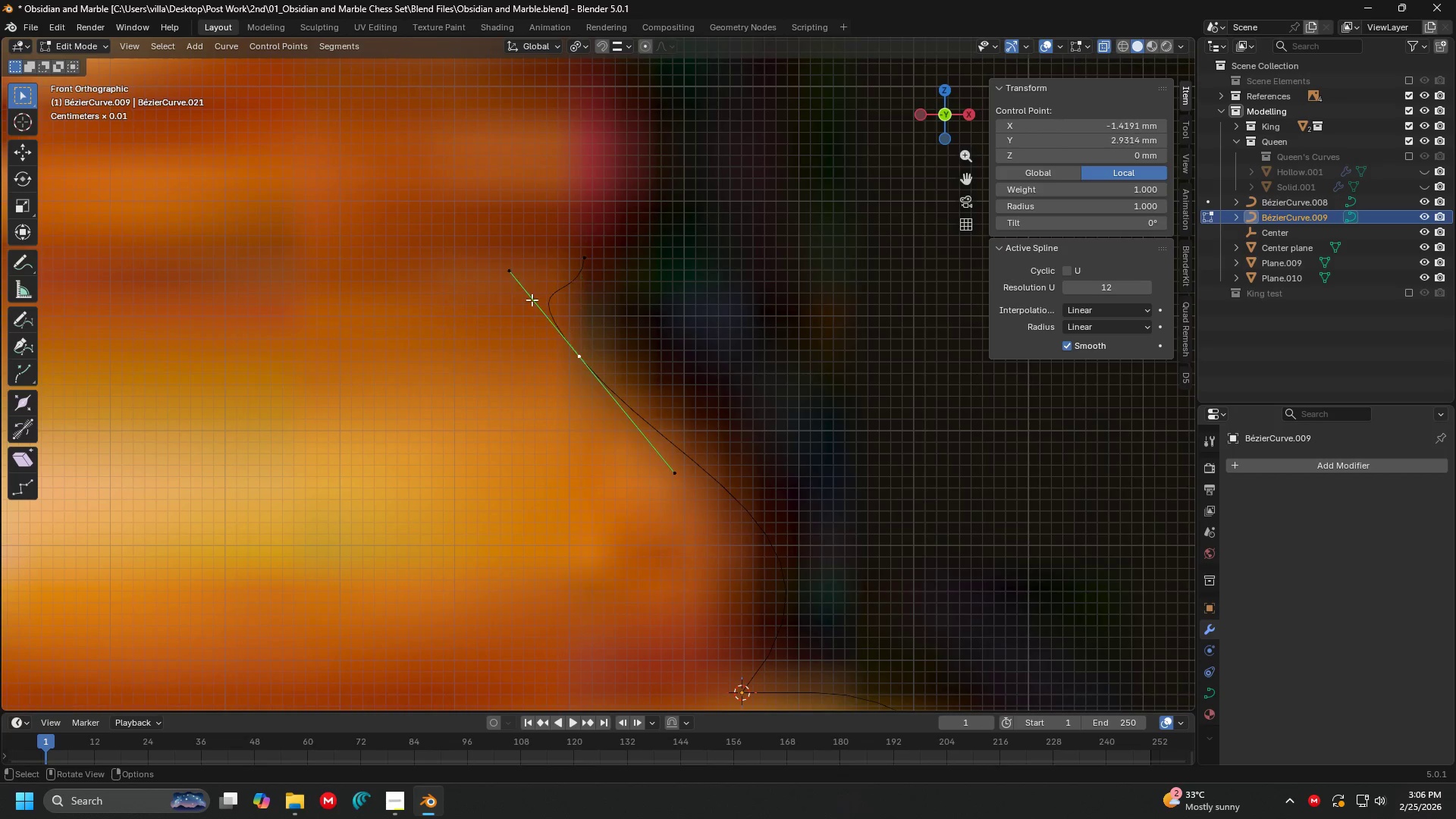 
triple_click([520, 290])
 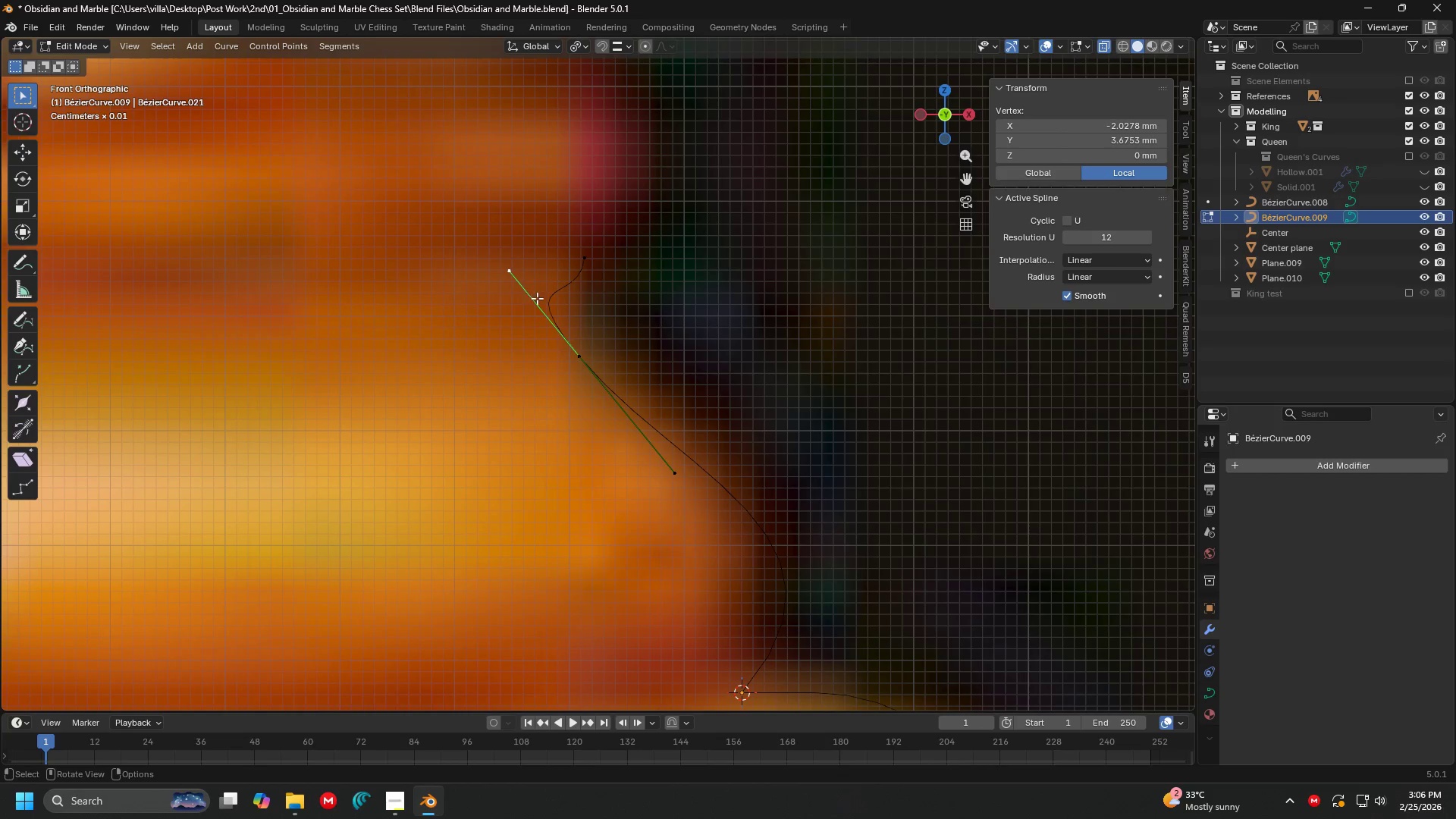 
key(G)
 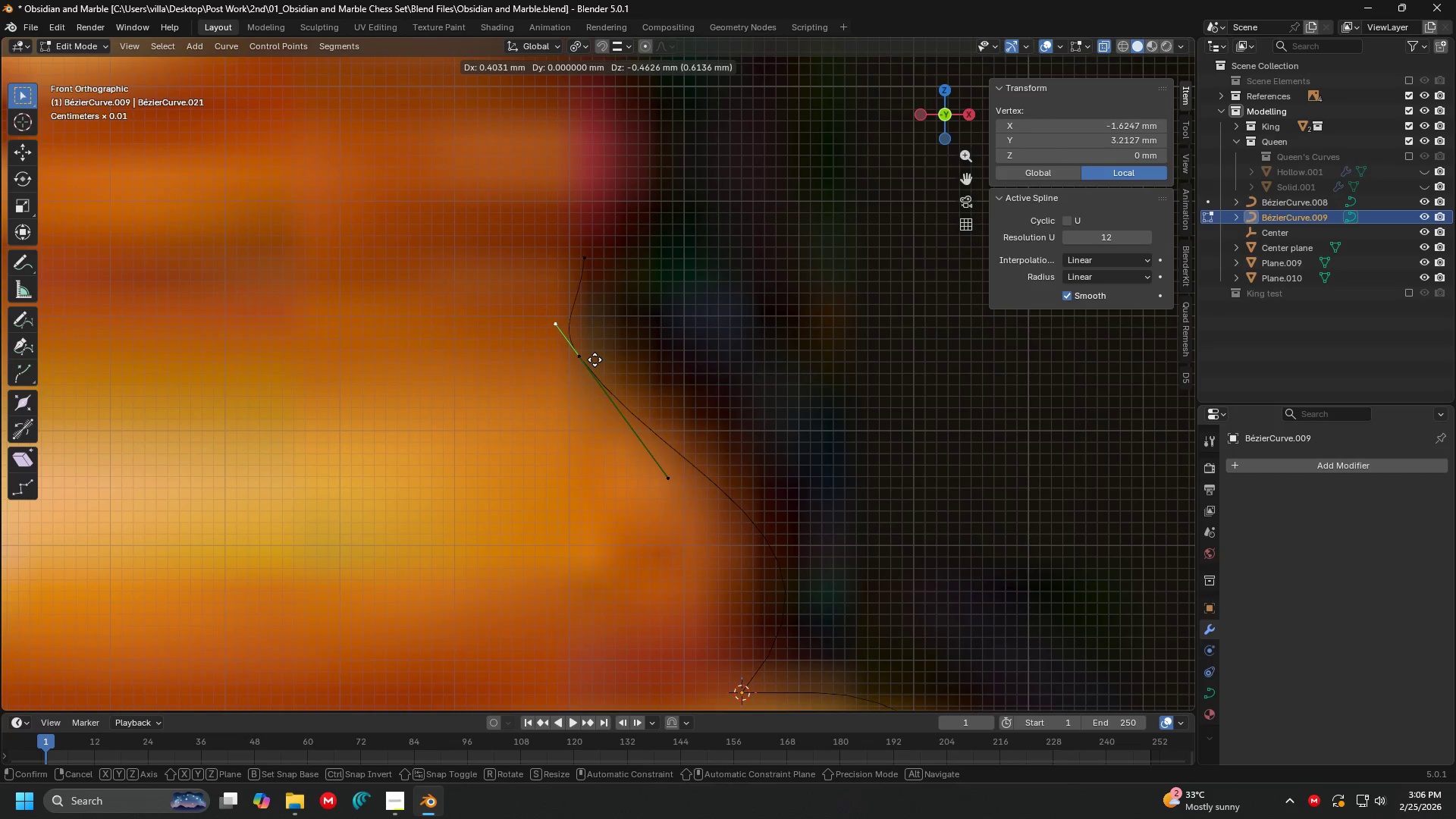 
left_click([596, 361])
 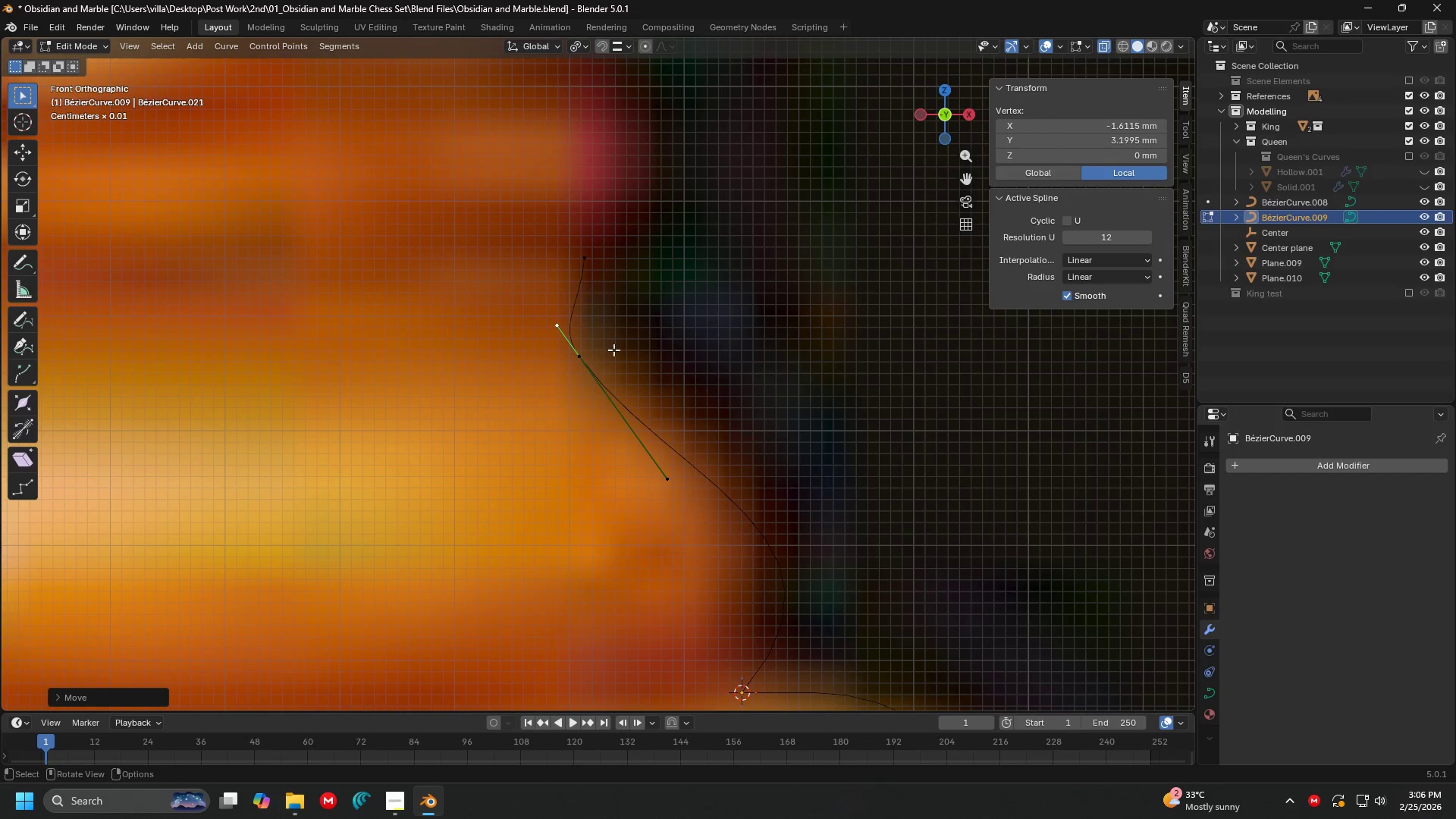 
hold_key(key=ShiftLeft, duration=1.52)
 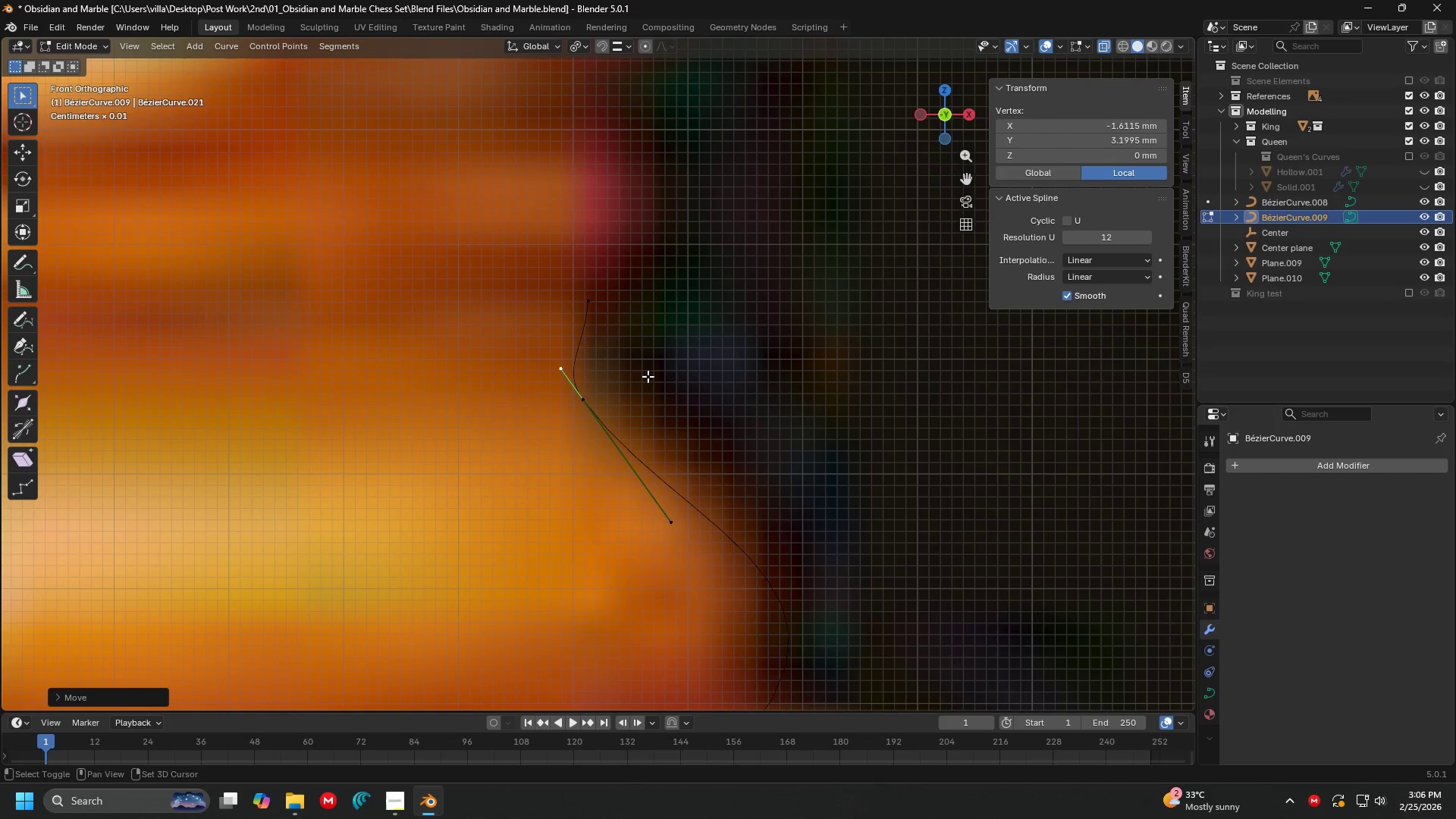 
hold_key(key=ShiftLeft, duration=0.59)
 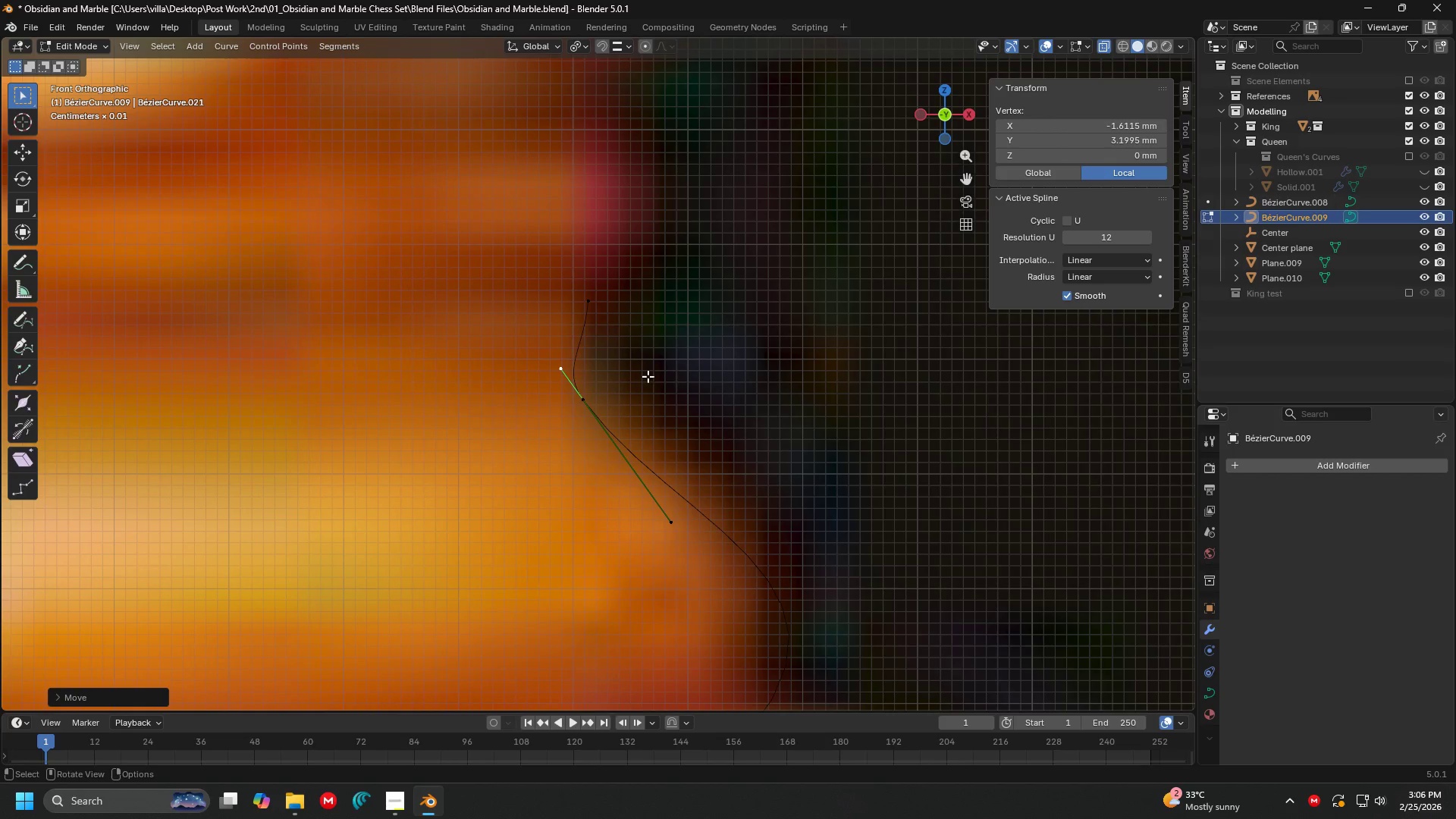 
hold_key(key=ShiftLeft, duration=0.94)
 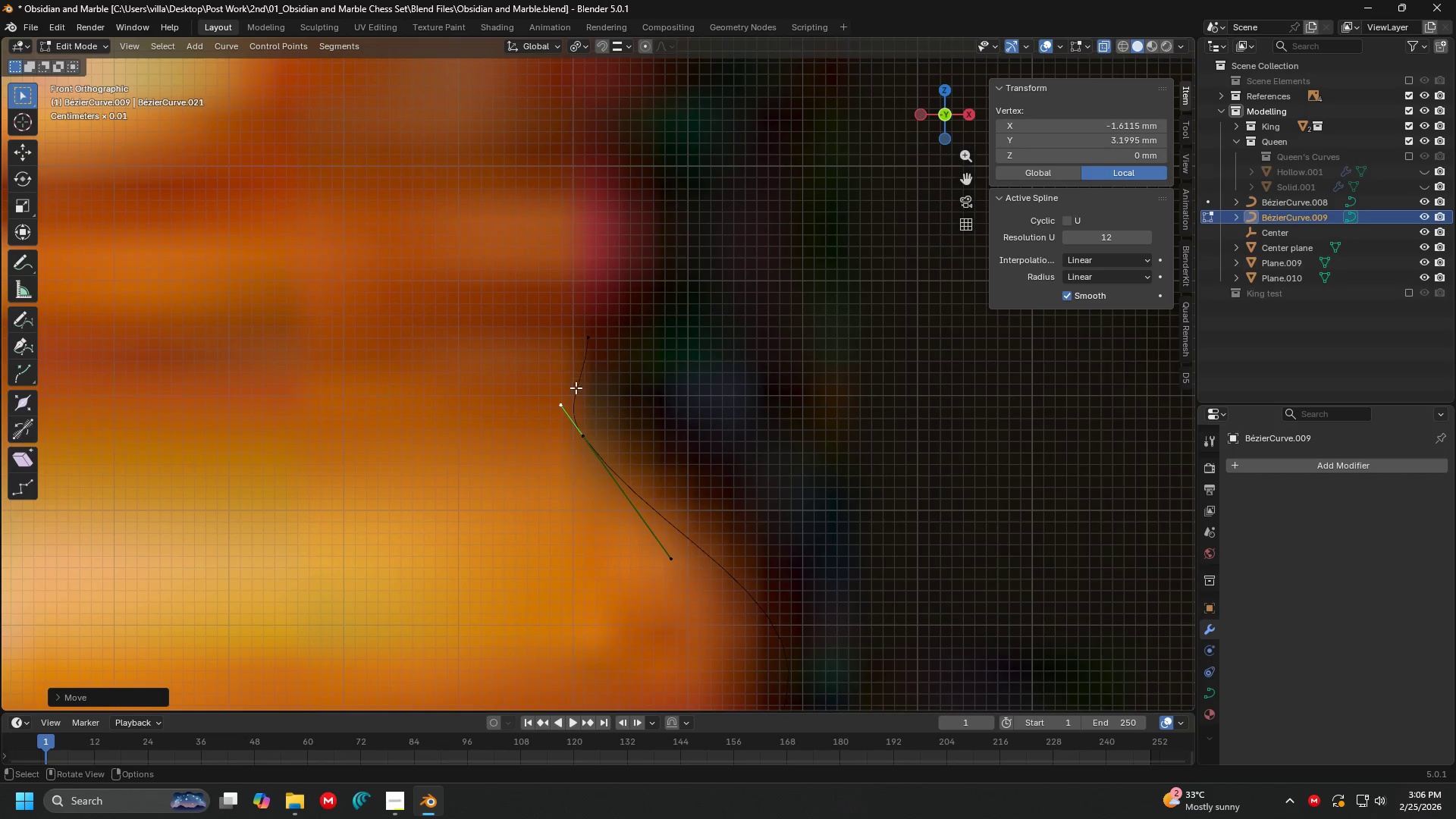 
double_click([586, 347])
 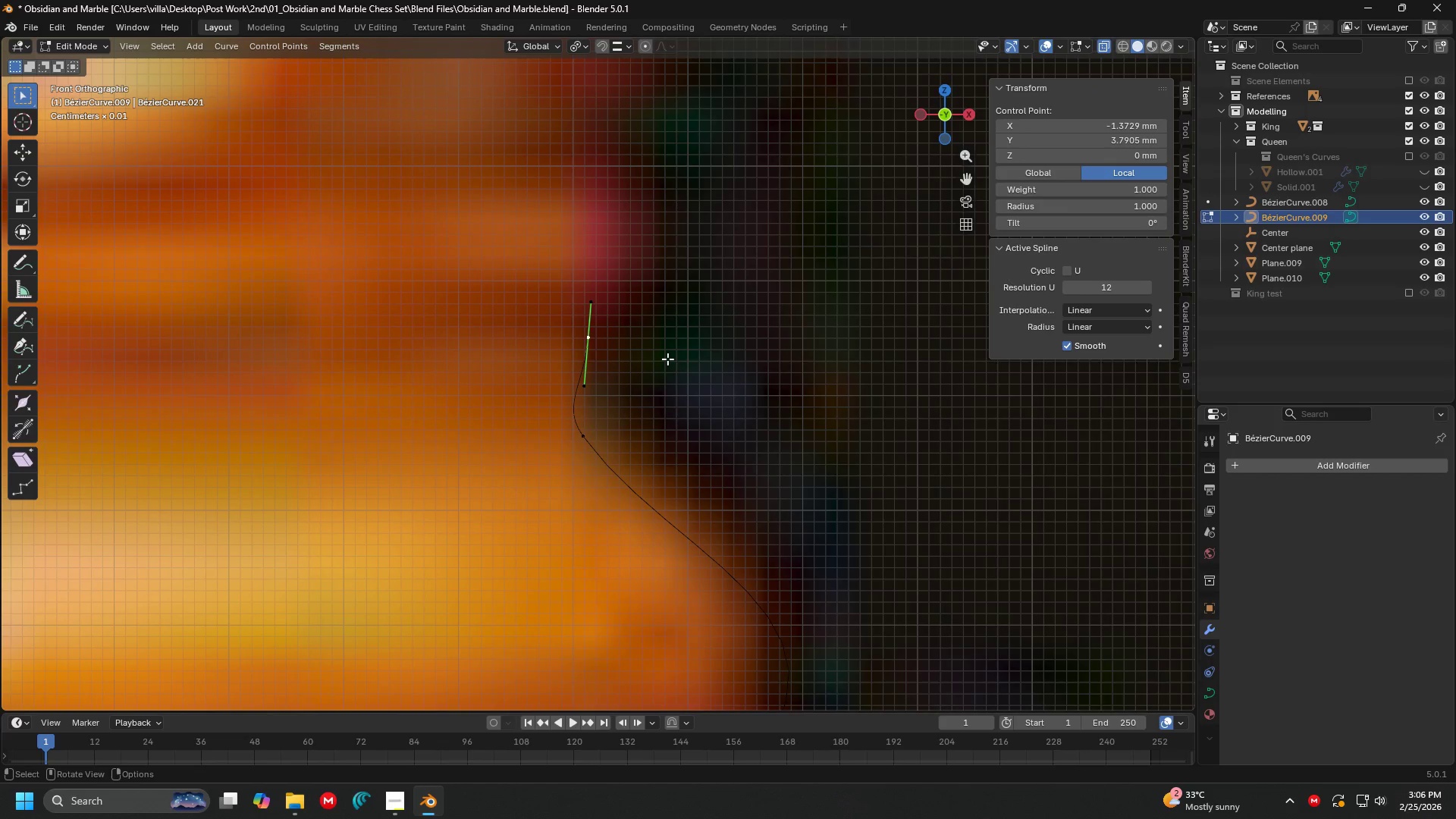 
key(R)
 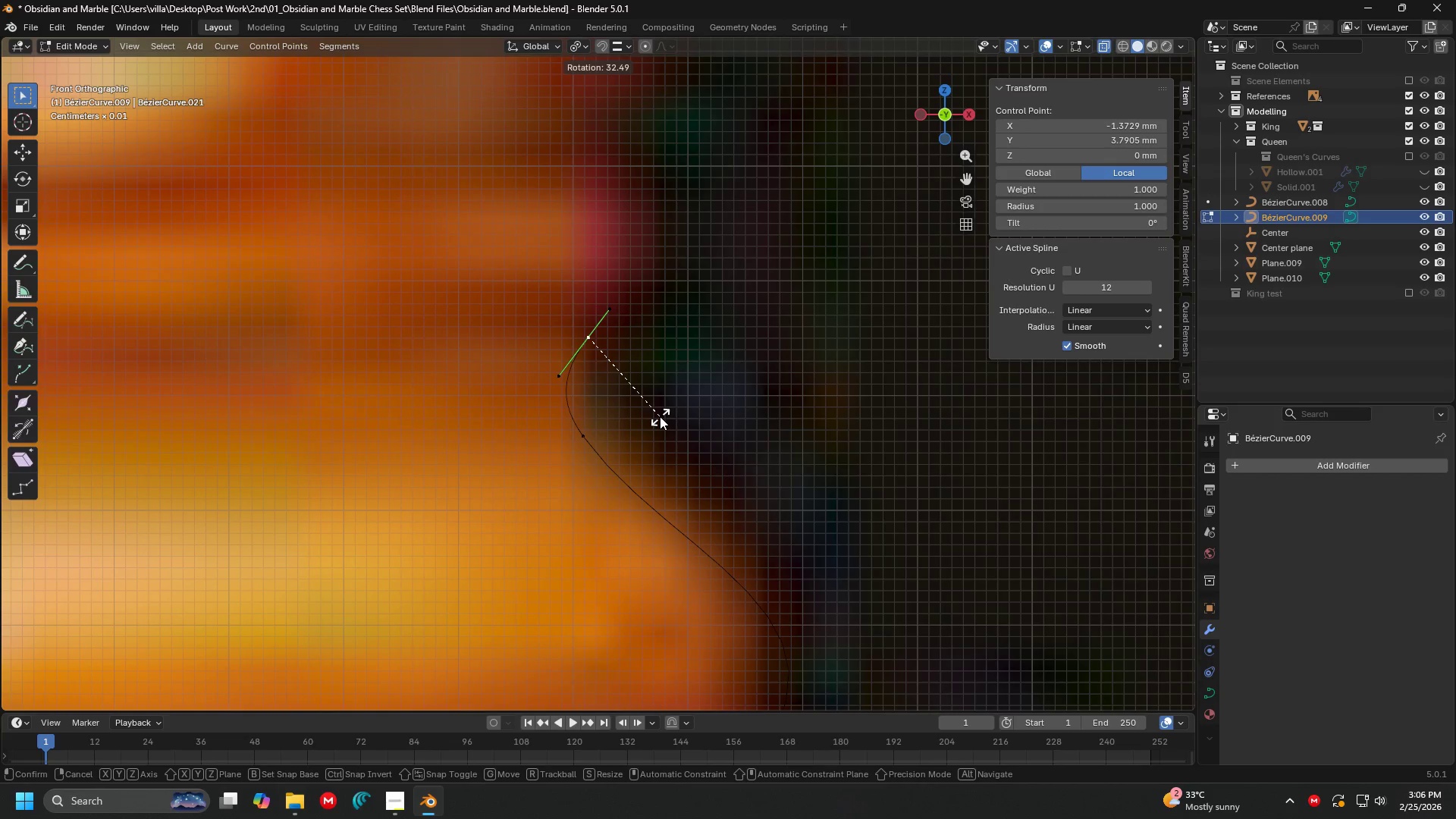 
left_click([660, 416])
 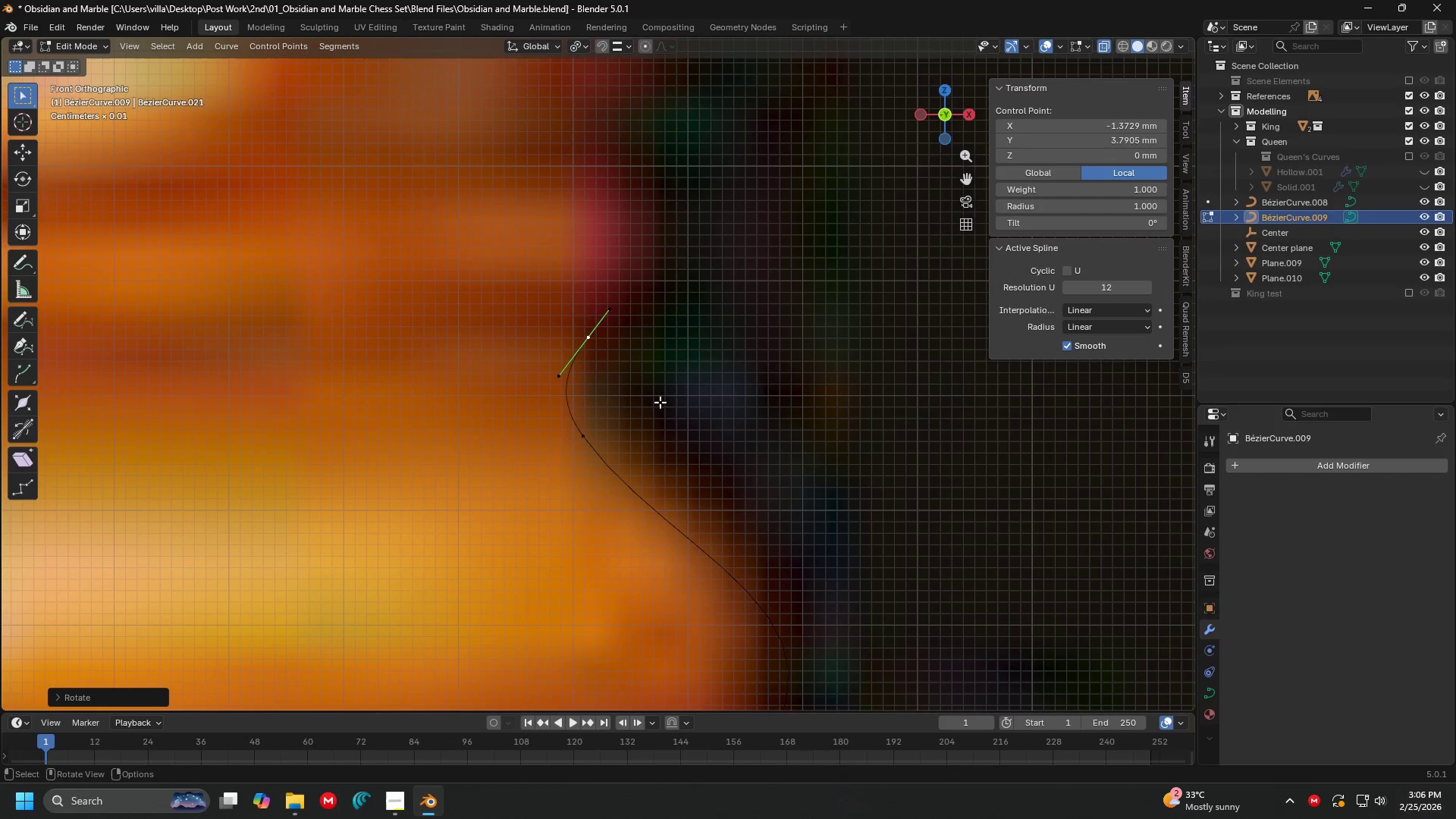 
hold_key(key=ShiftLeft, duration=1.5)
 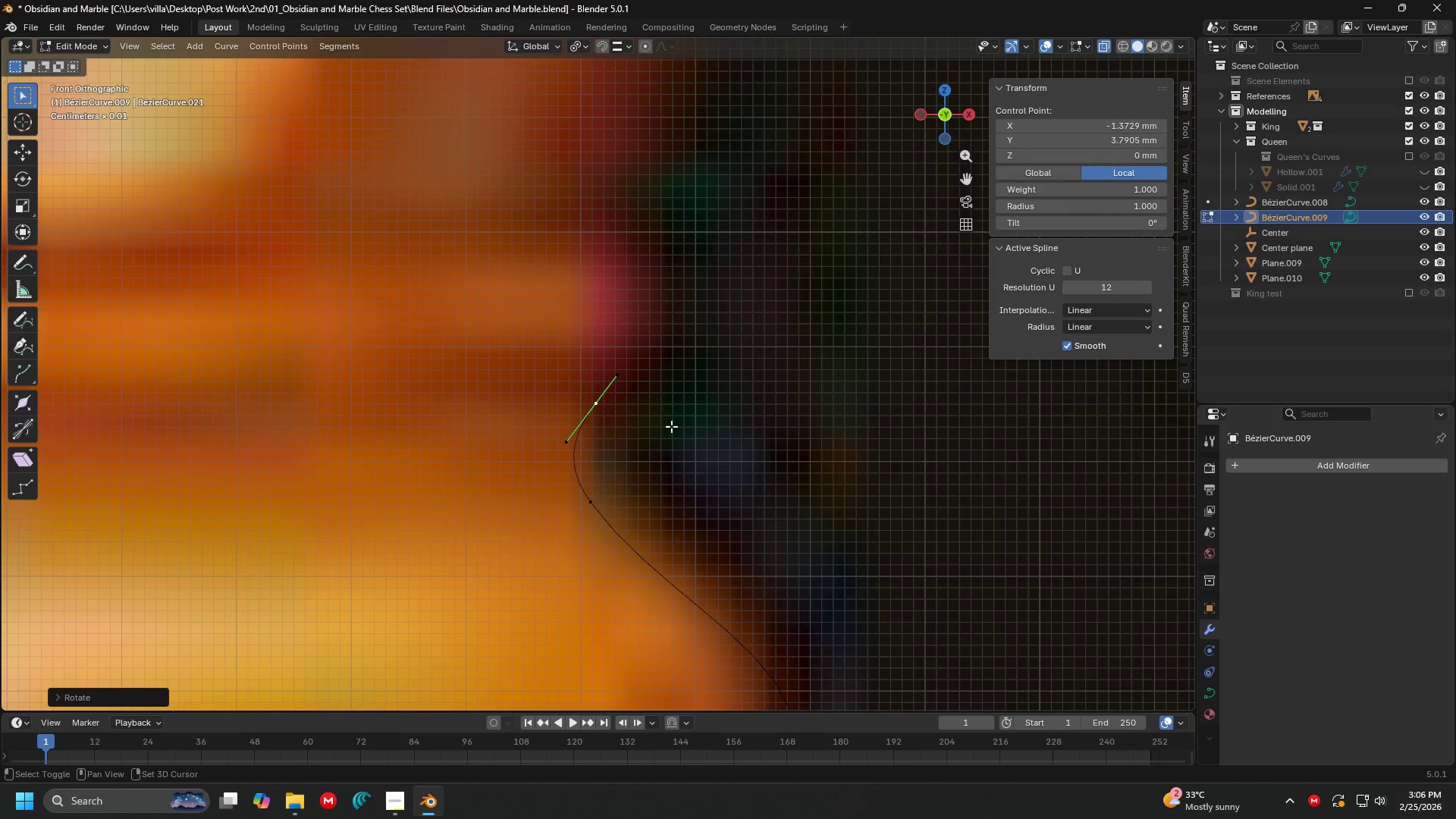 
hold_key(key=ShiftLeft, duration=1.52)
 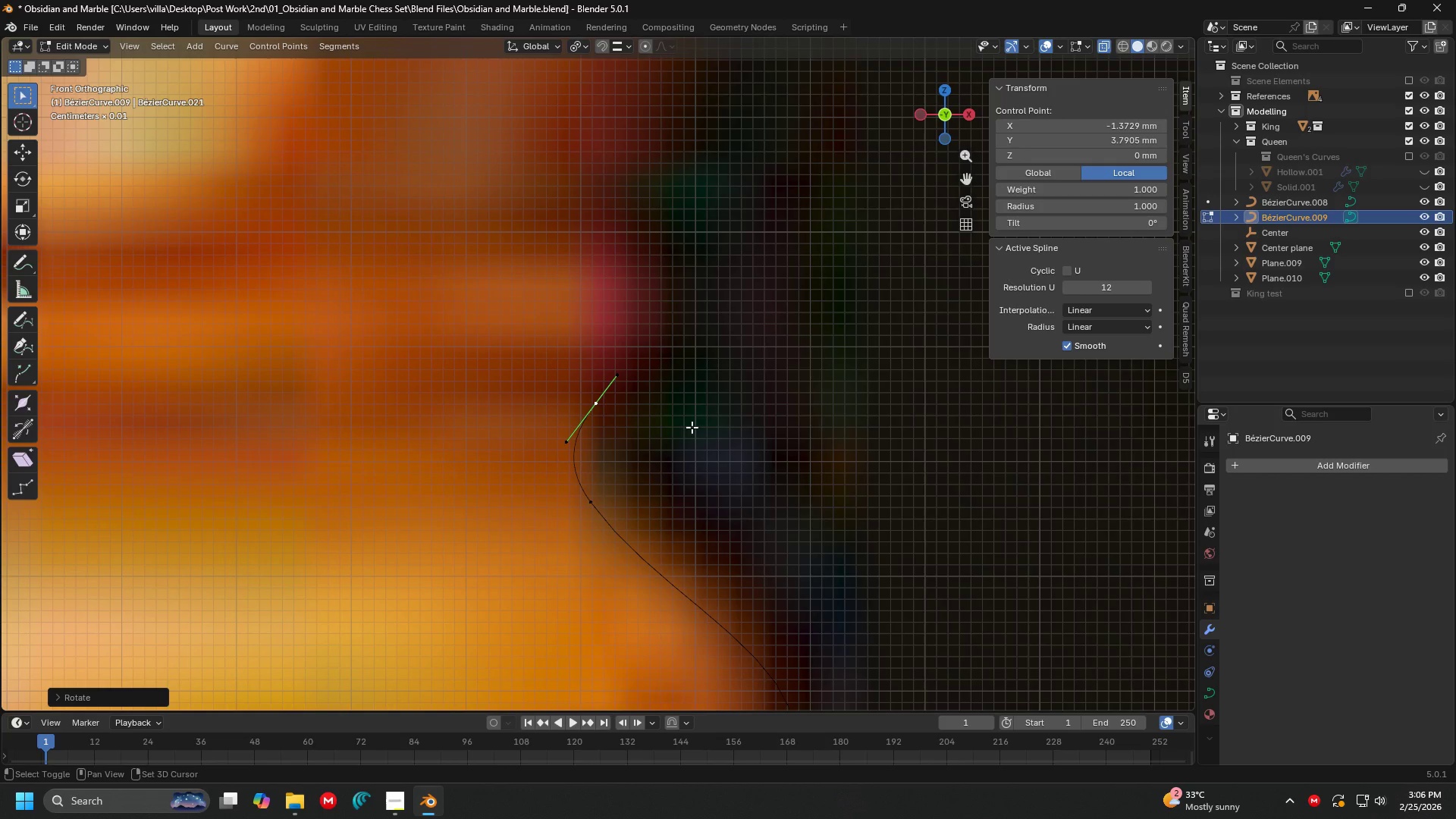 
hold_key(key=ShiftLeft, duration=1.33)
 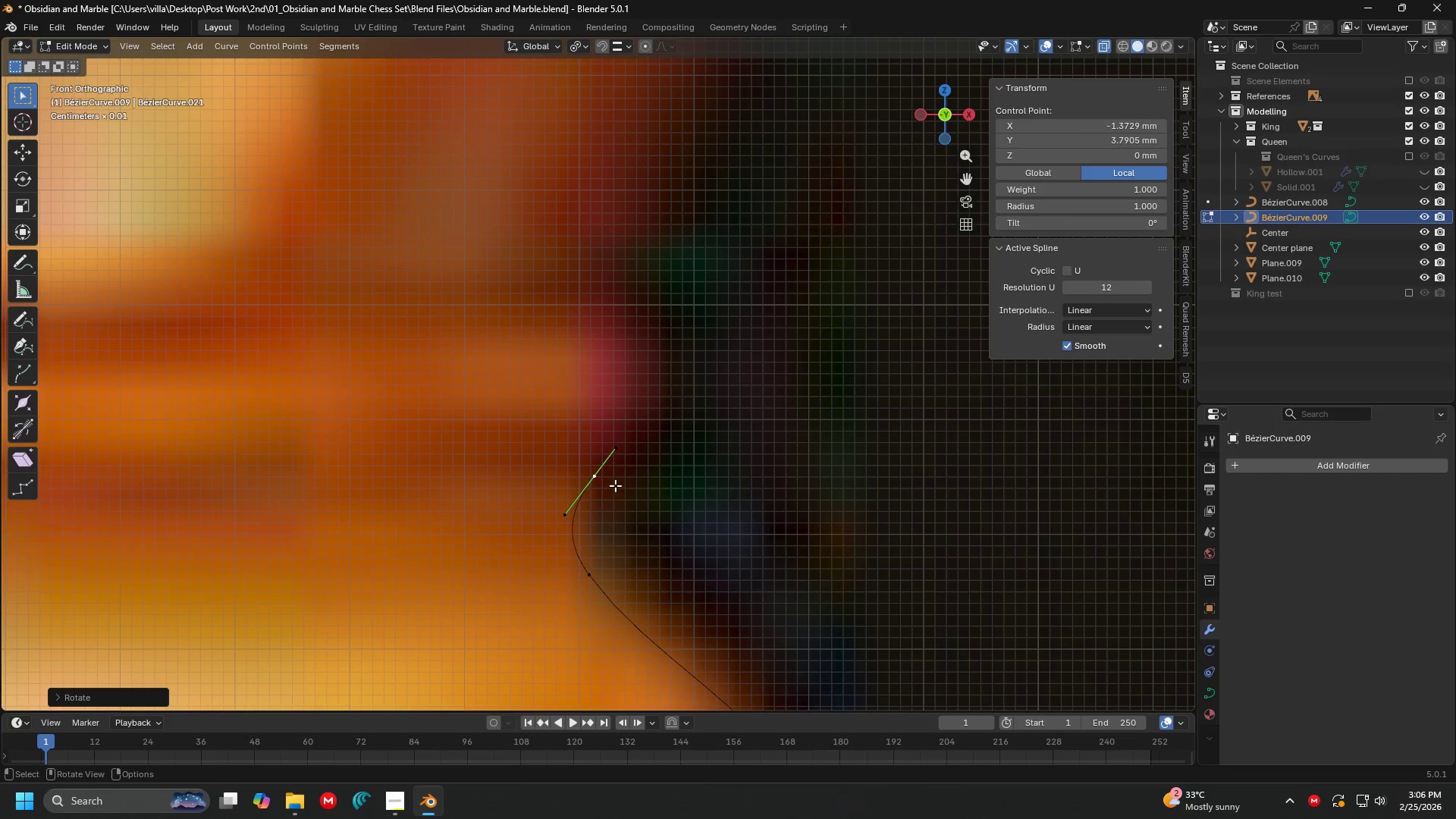 
key(E)
 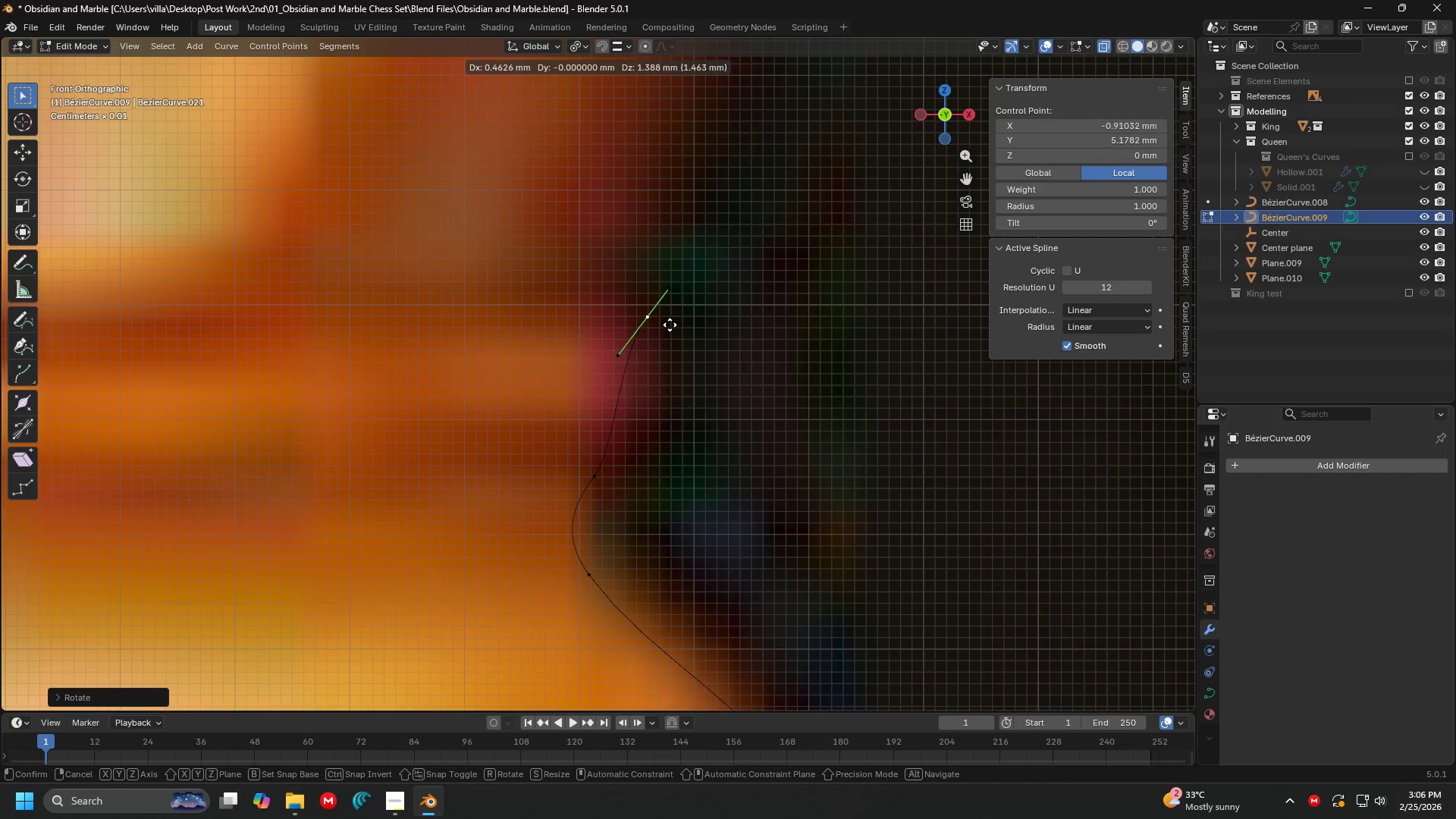 
left_click([669, 325])
 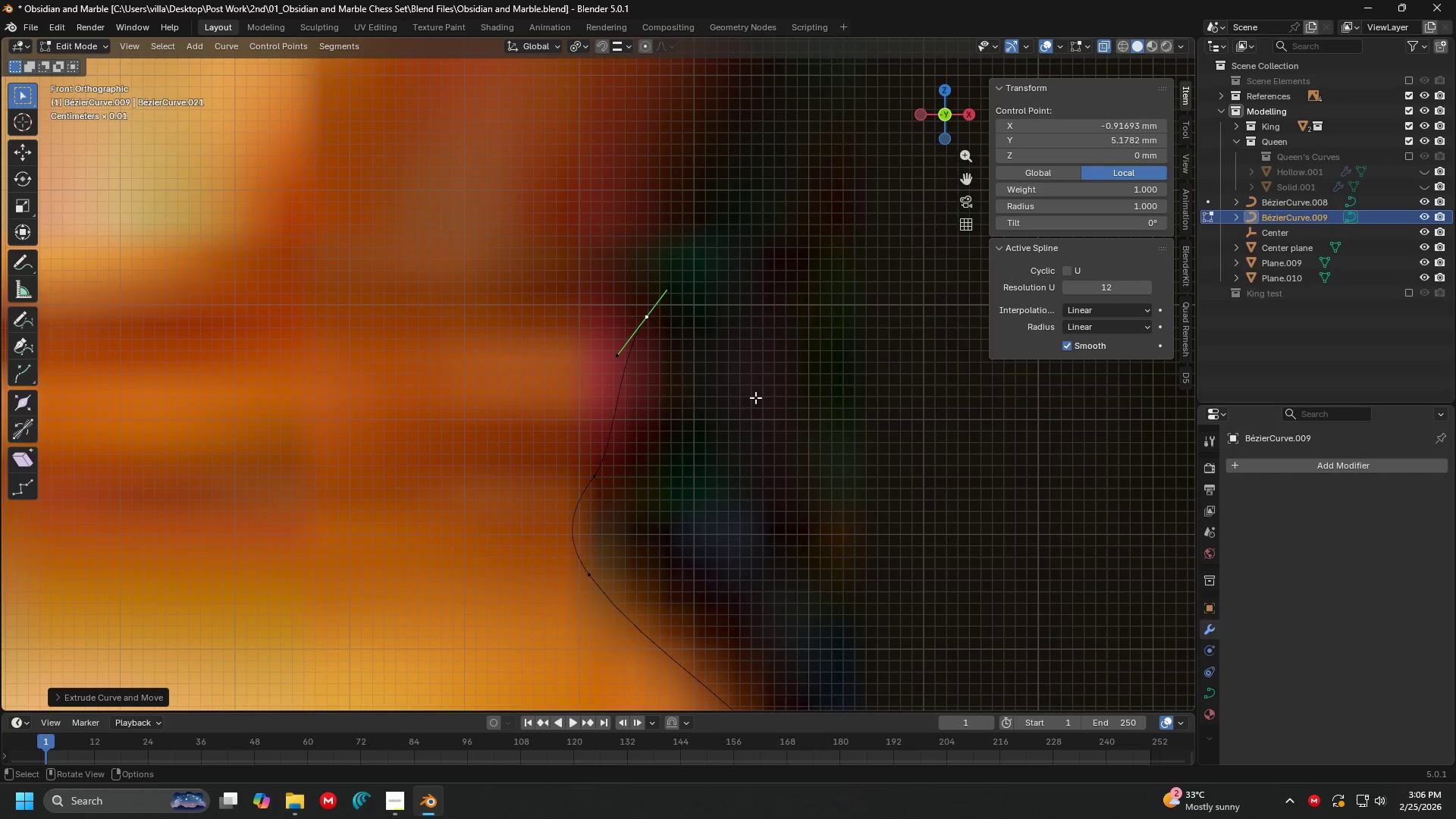 
type(rg)
 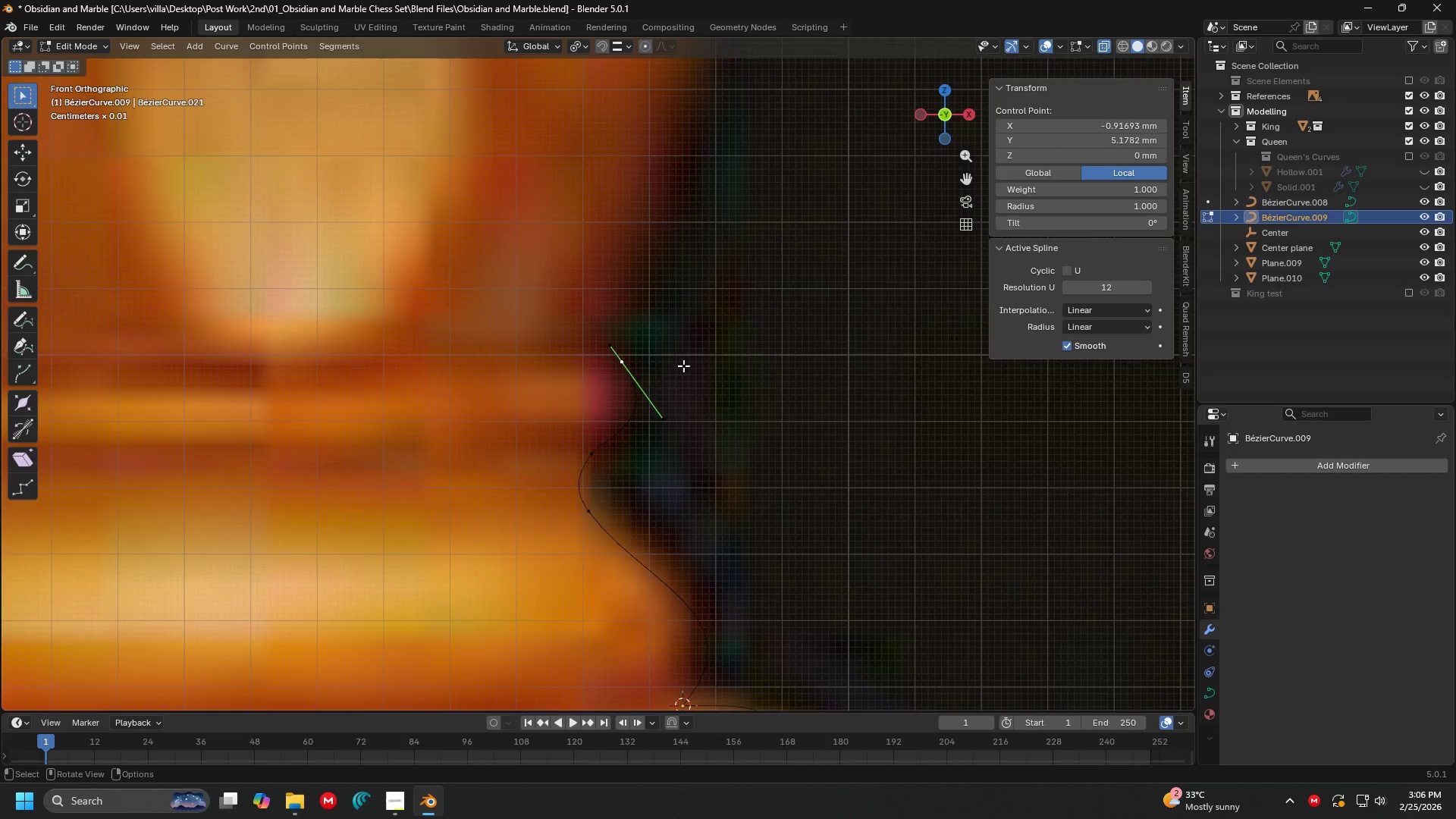 
left_click_drag(start_coordinate=[701, 250], to_coordinate=[702, 262])
 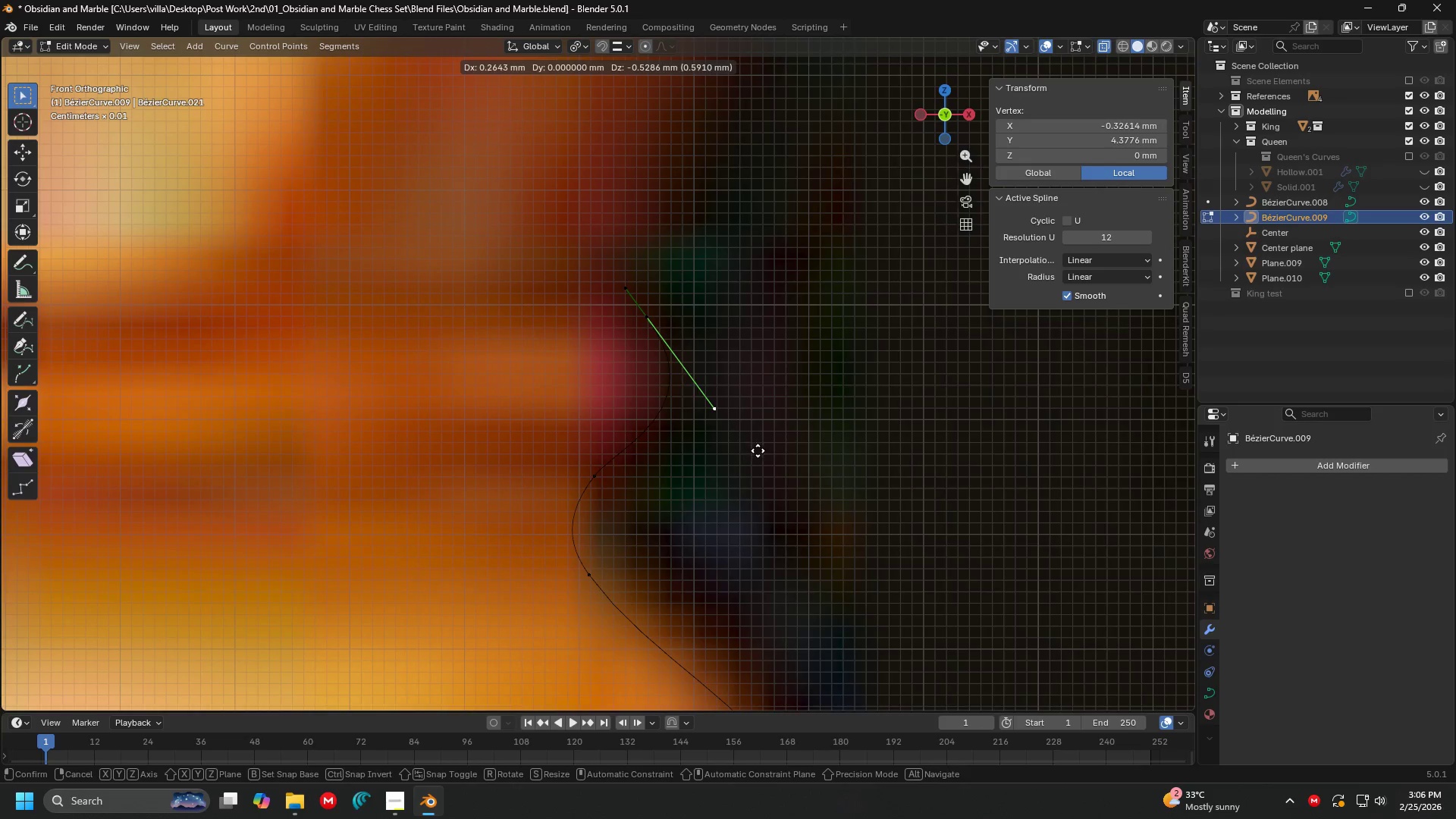 
left_click_drag(start_coordinate=[760, 456], to_coordinate=[758, 447])
 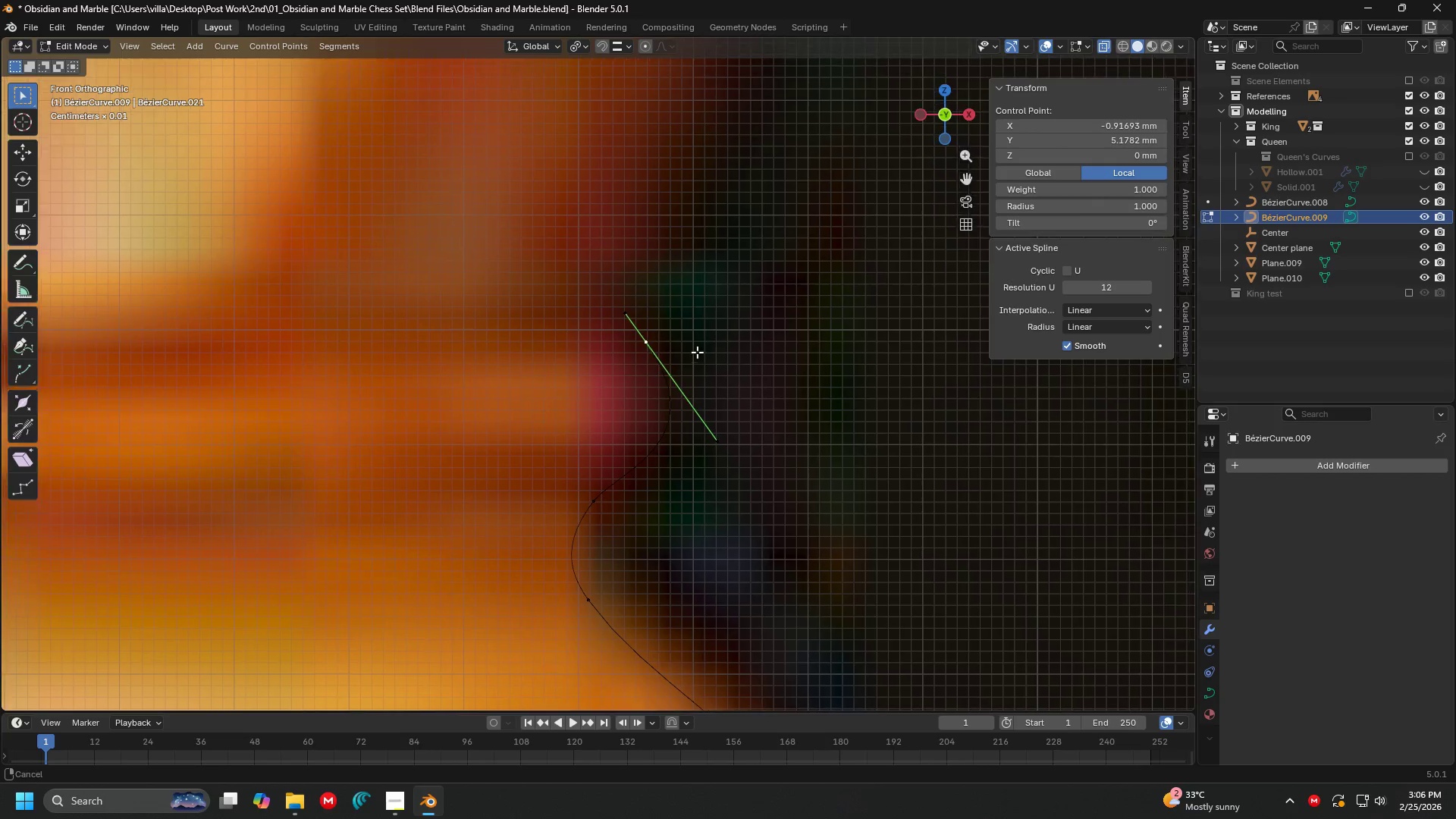 
hold_key(key=ShiftLeft, duration=0.61)
 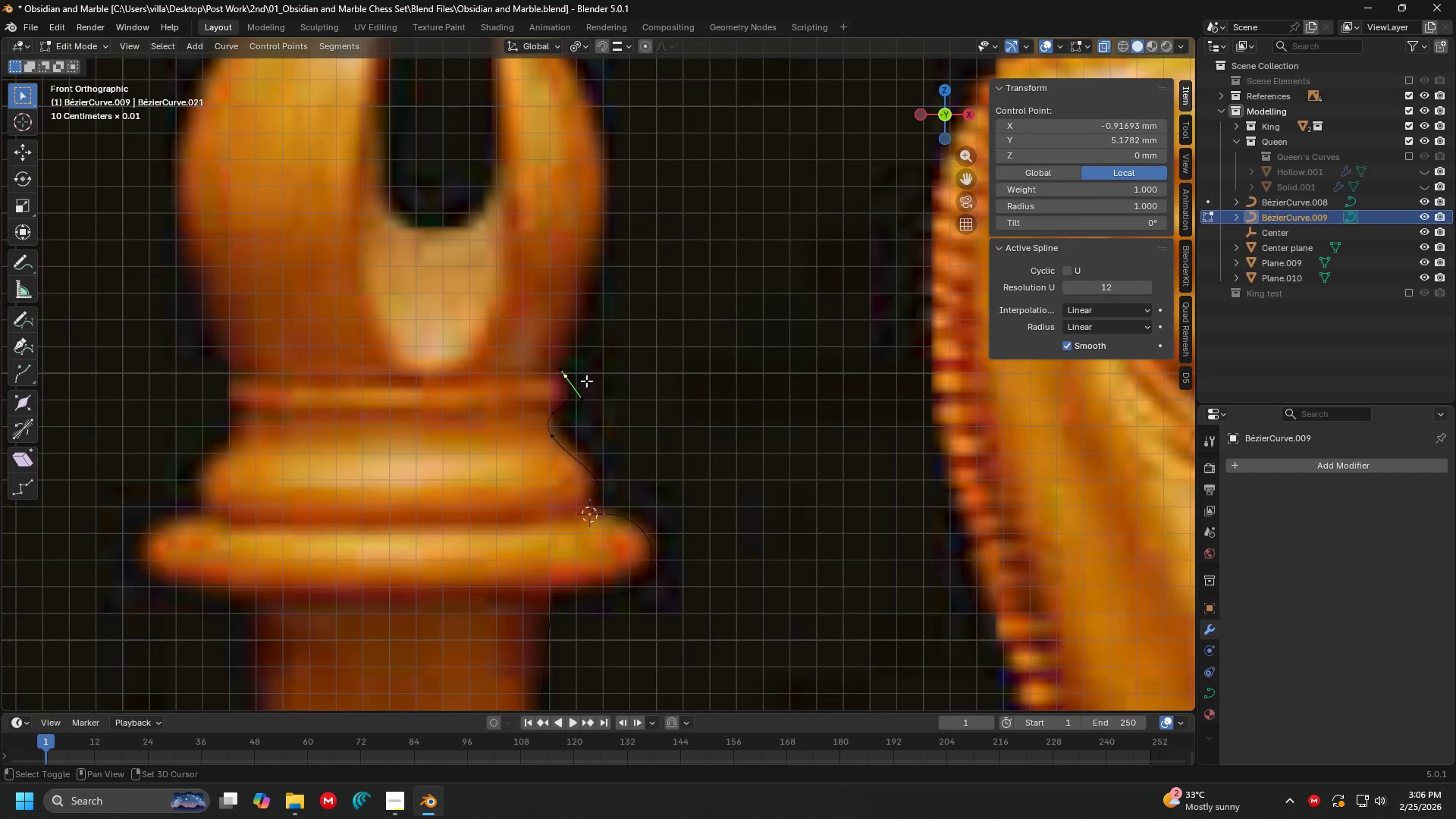 
scroll: coordinate [683, 366], scroll_direction: down, amount: 4.0
 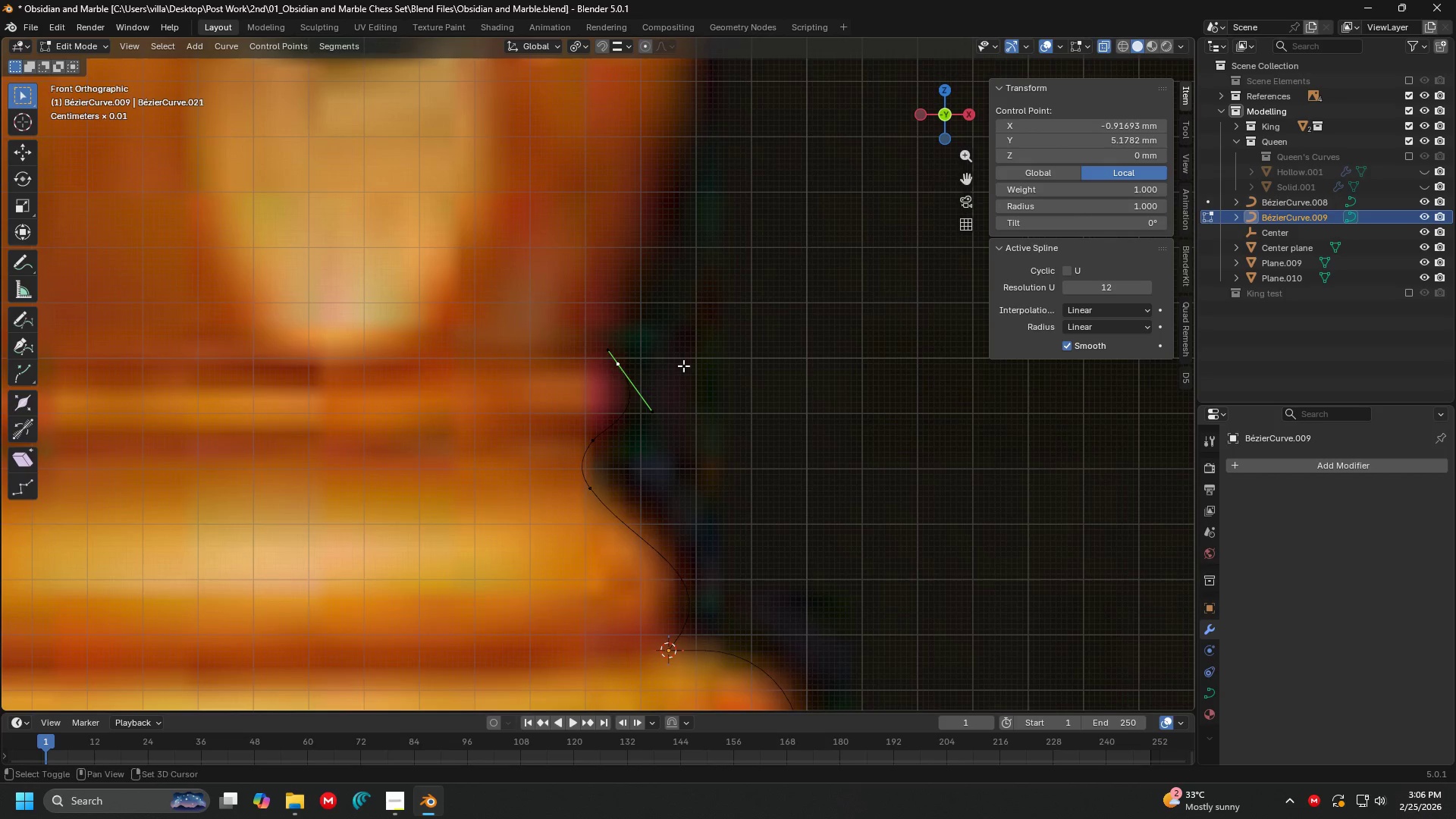 
hold_key(key=ShiftLeft, duration=1.5)
scroll: coordinate [586, 381], scroll_direction: down, amount: 4.0
 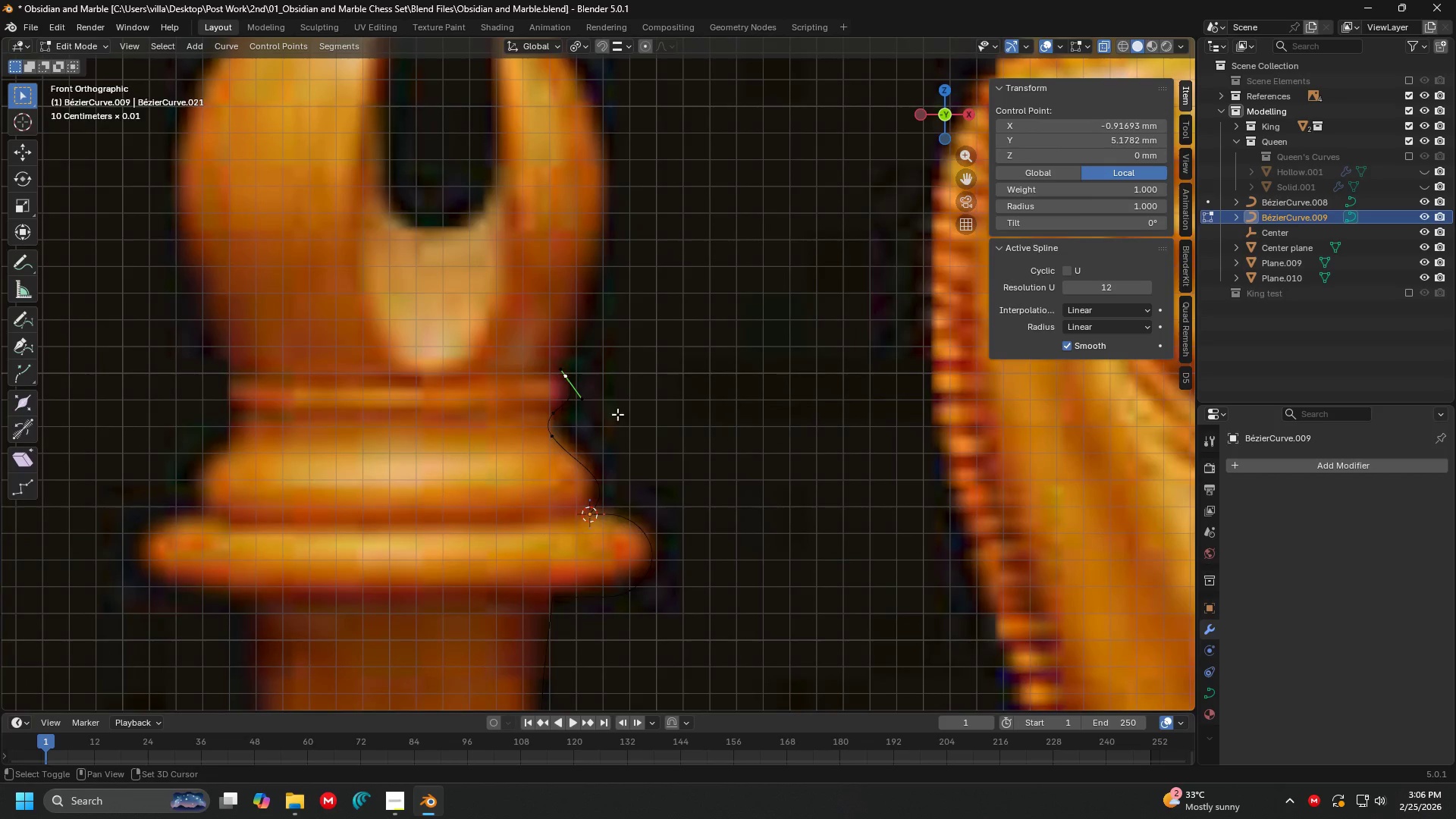 
hold_key(key=ShiftLeft, duration=0.91)
 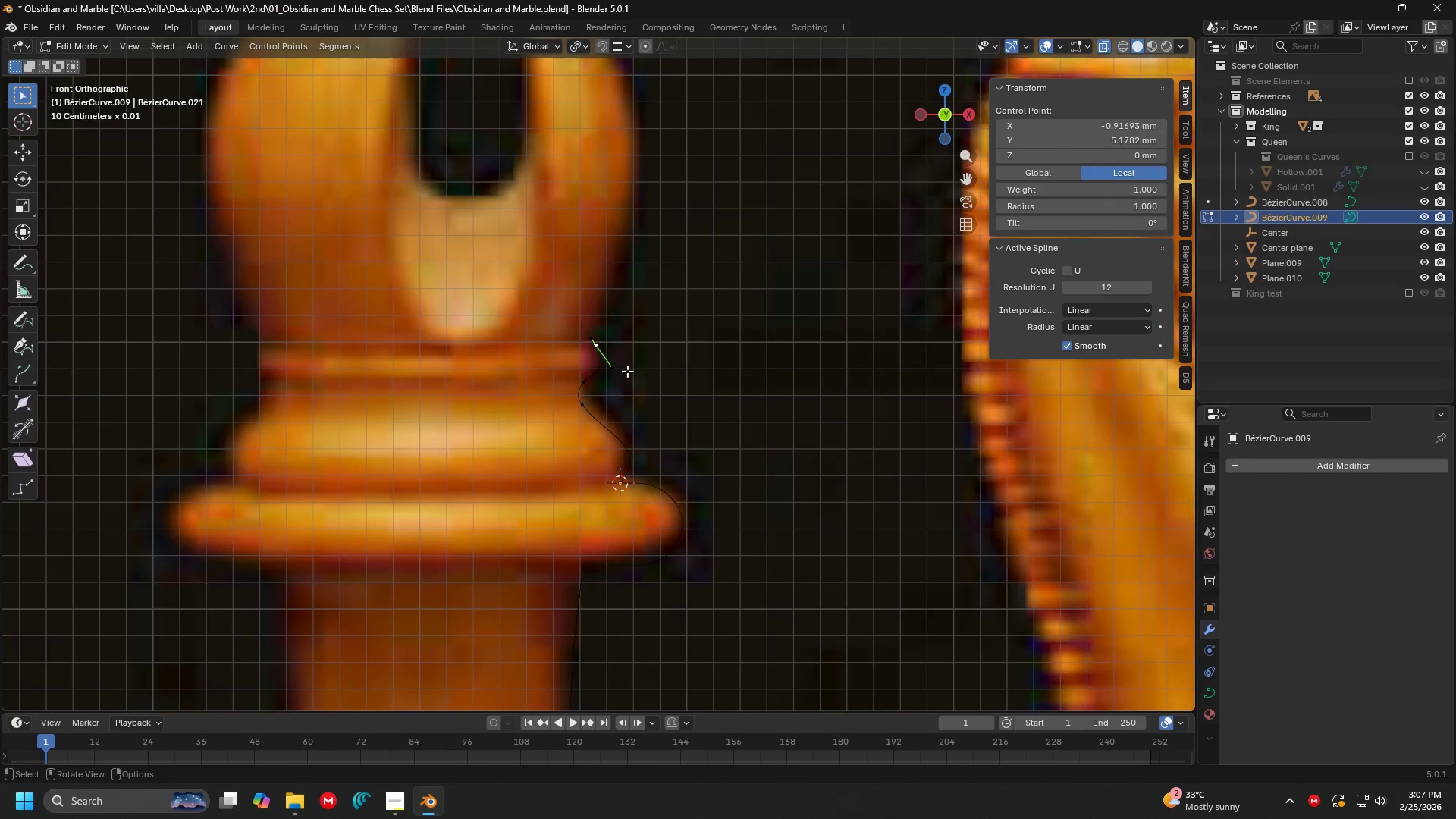 
scroll: coordinate [632, 365], scroll_direction: up, amount: 3.0
 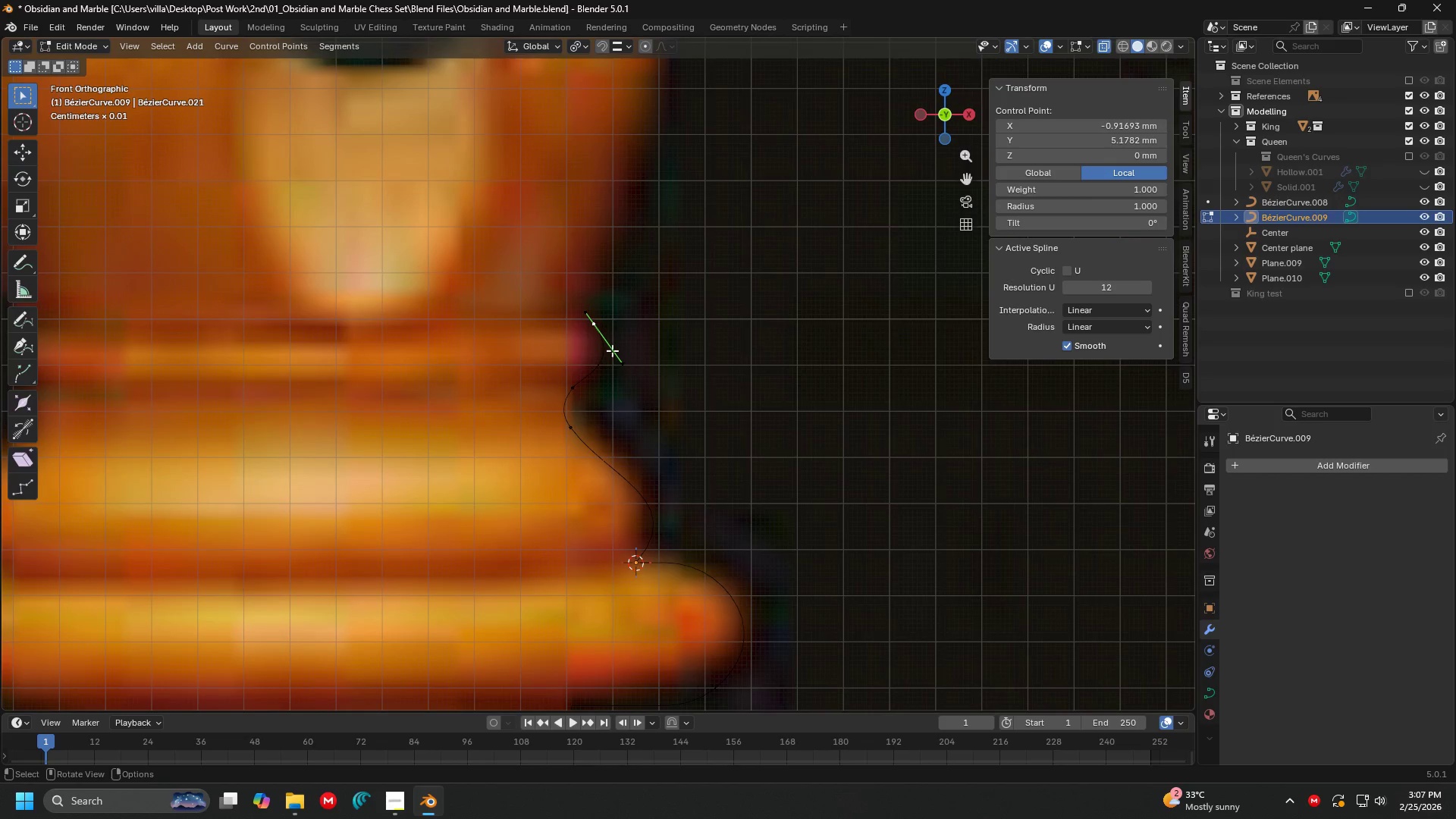 
key(G)
 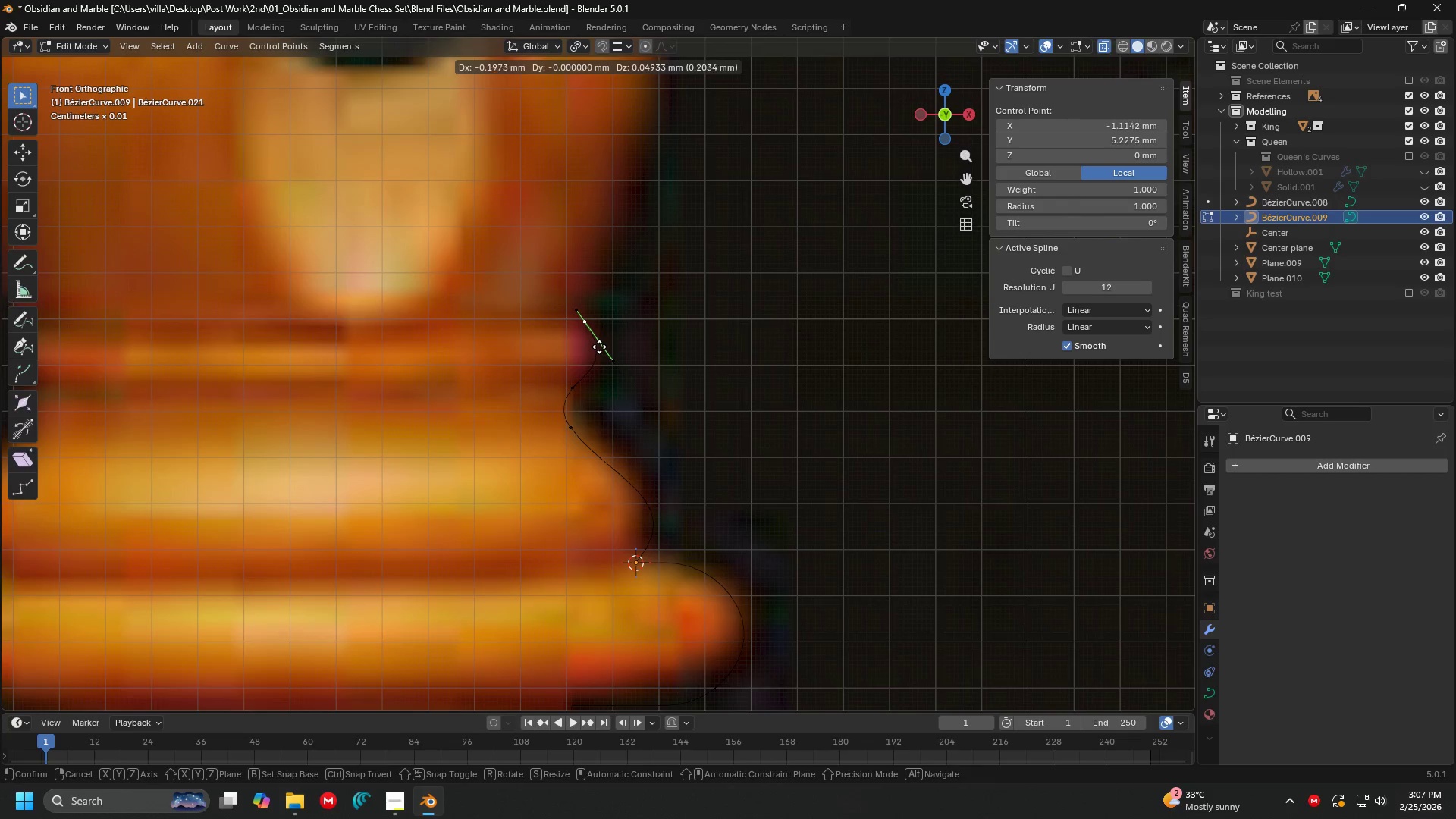 
left_click([598, 346])
 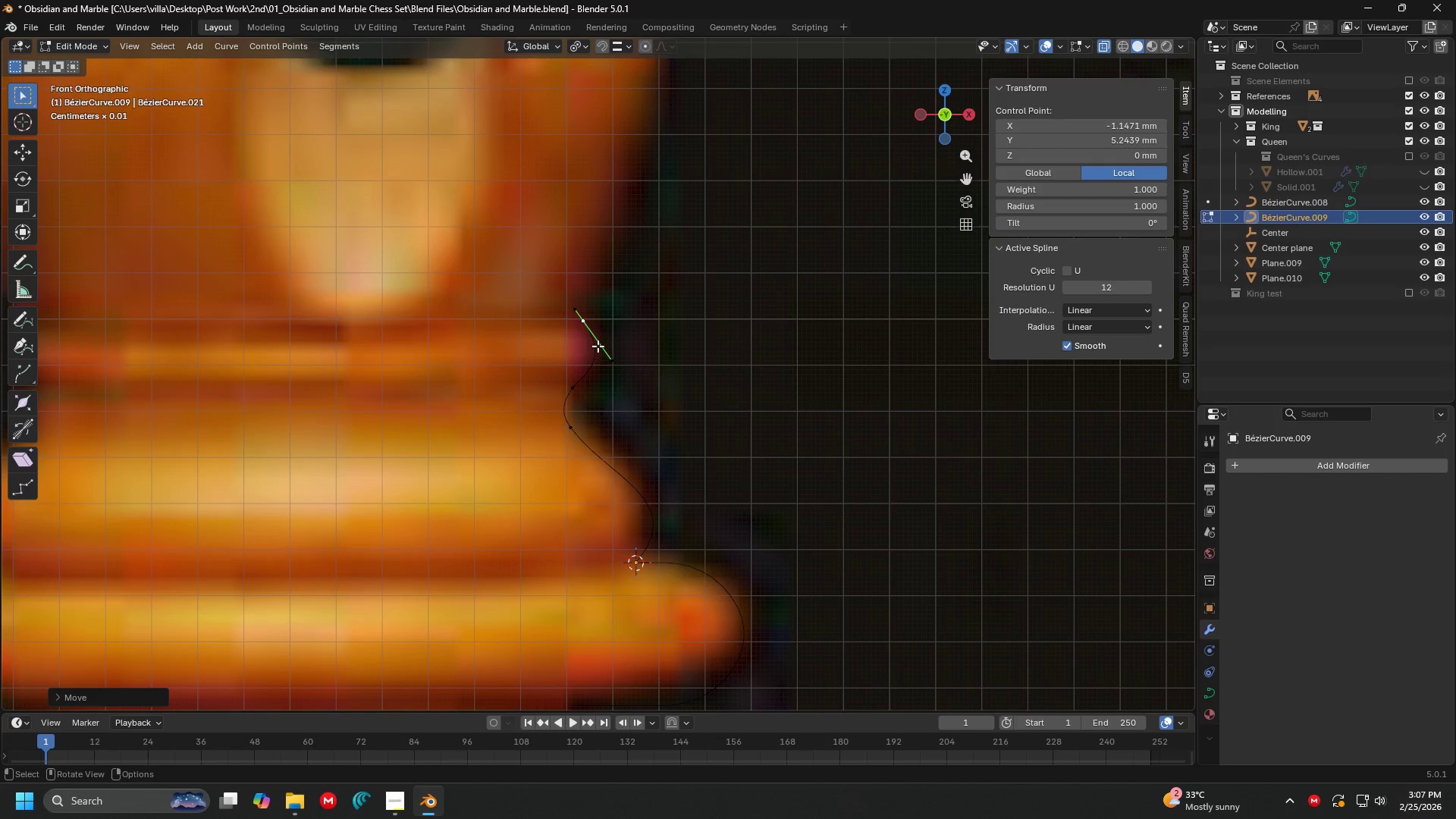 
hold_key(key=ShiftLeft, duration=0.52)
 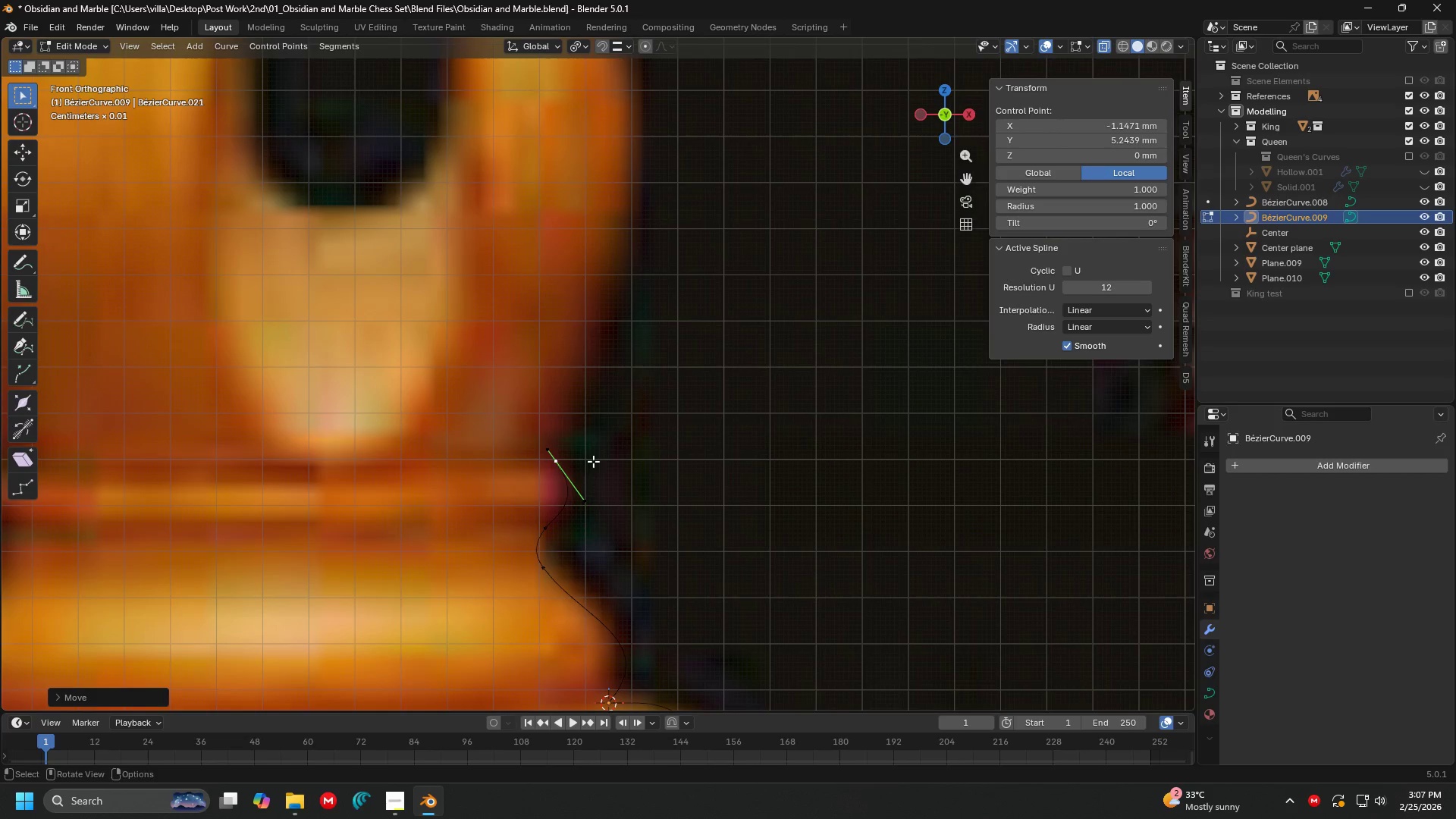 
key(E)
 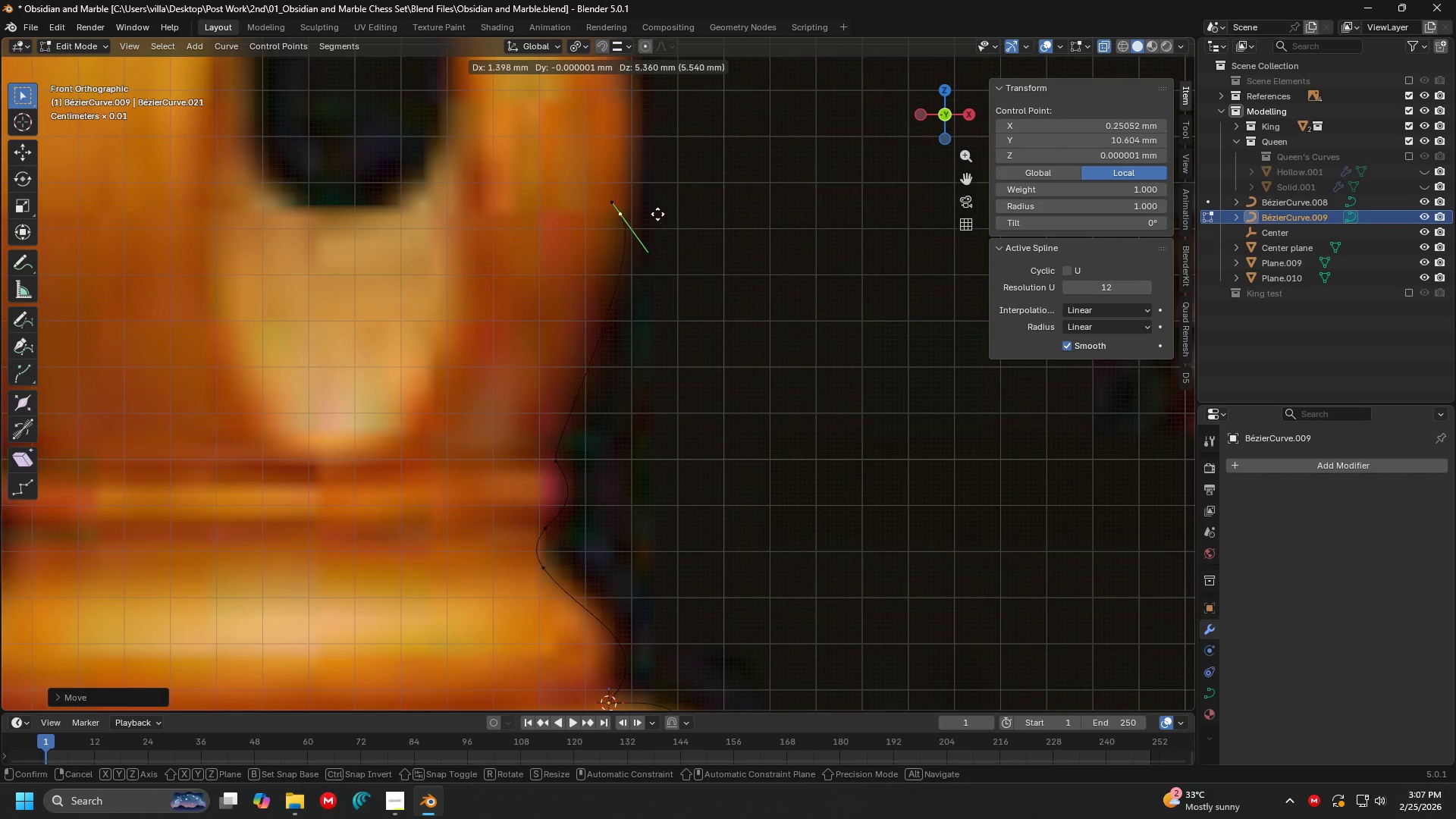 
left_click([657, 212])
 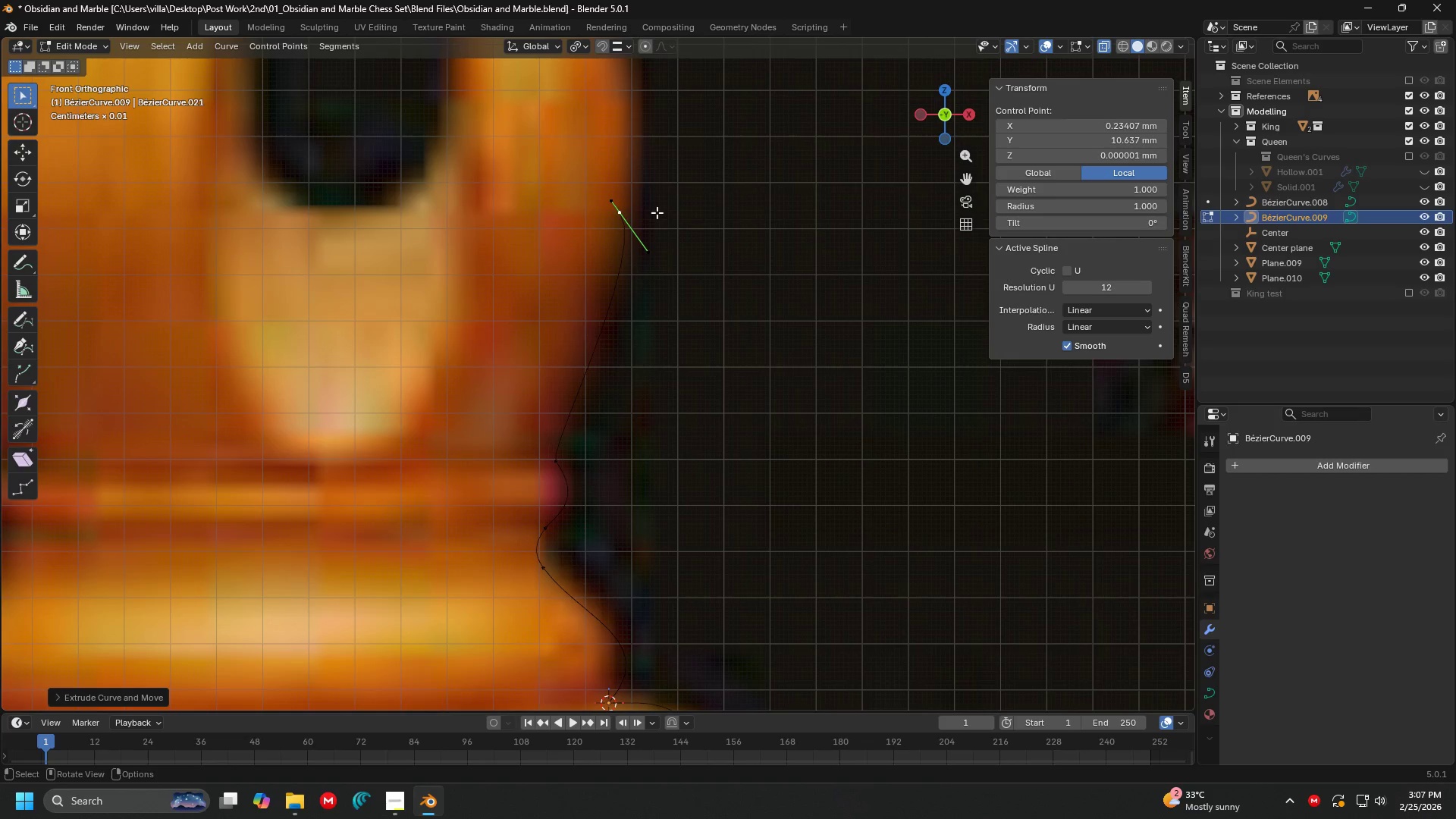 
hold_key(key=ShiftLeft, duration=0.36)
 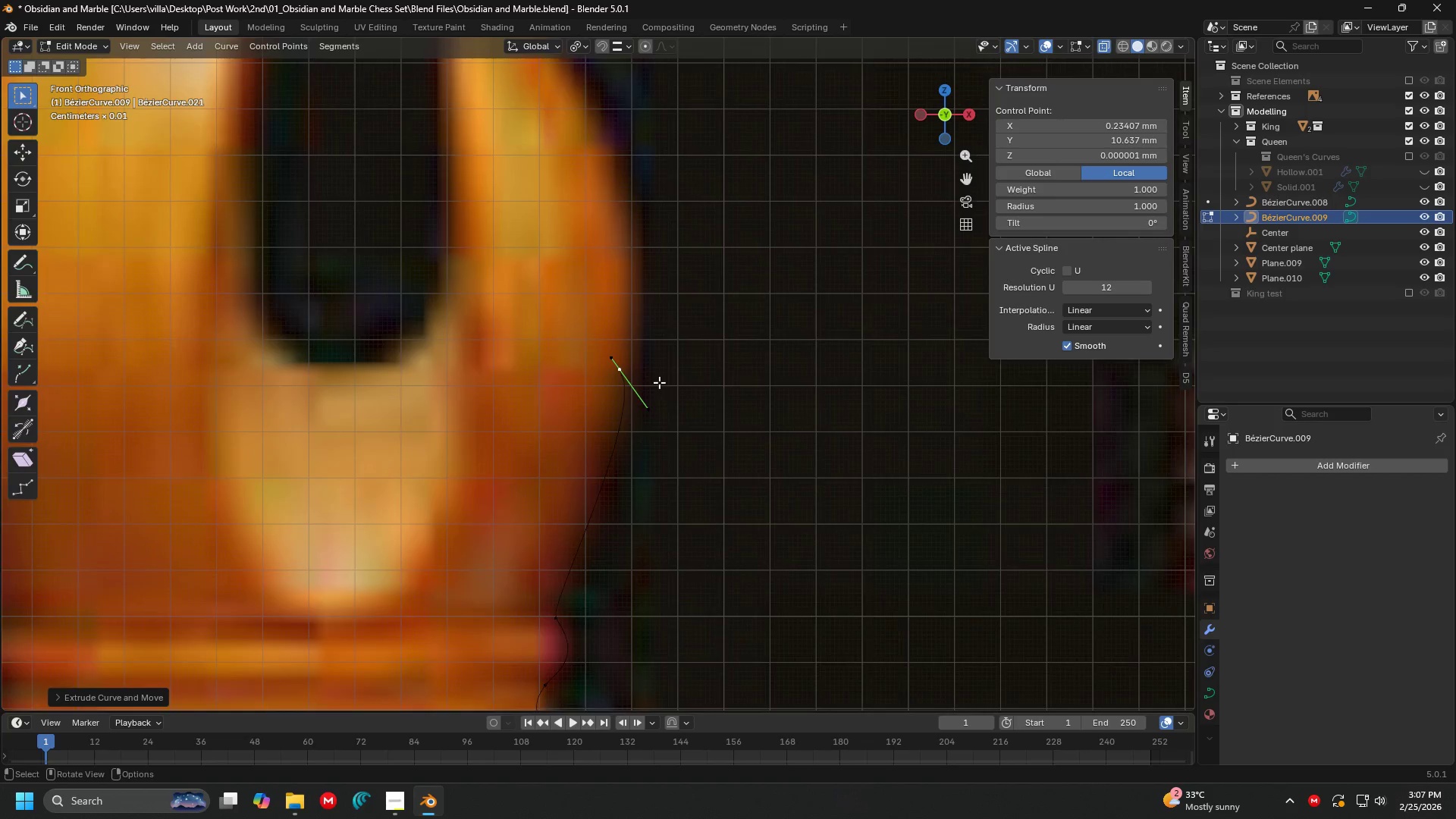 
hold_key(key=ShiftLeft, duration=1.5)
 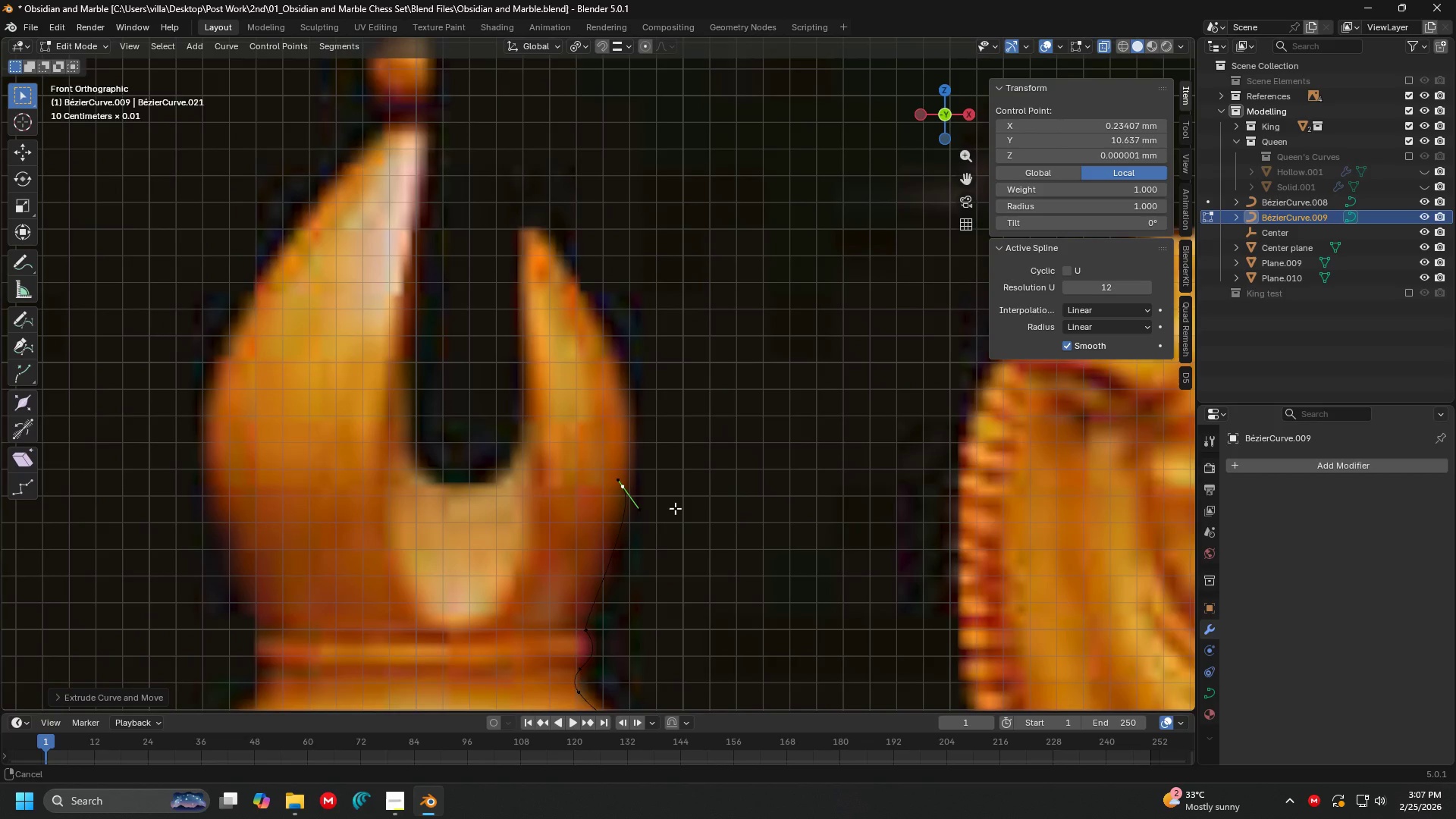 
scroll: coordinate [659, 382], scroll_direction: down, amount: 3.0
 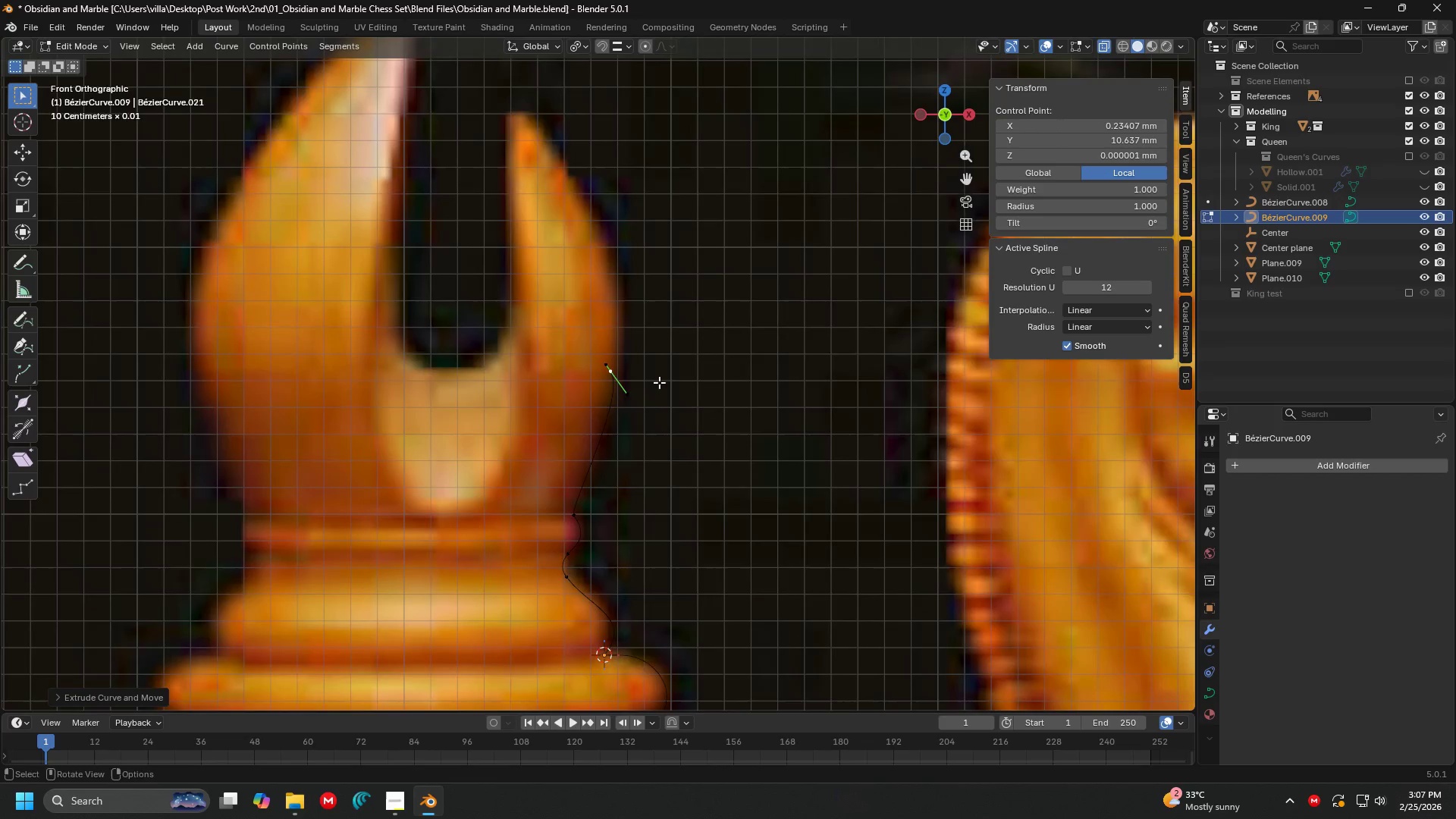 
hold_key(key=ShiftLeft, duration=1.51)
 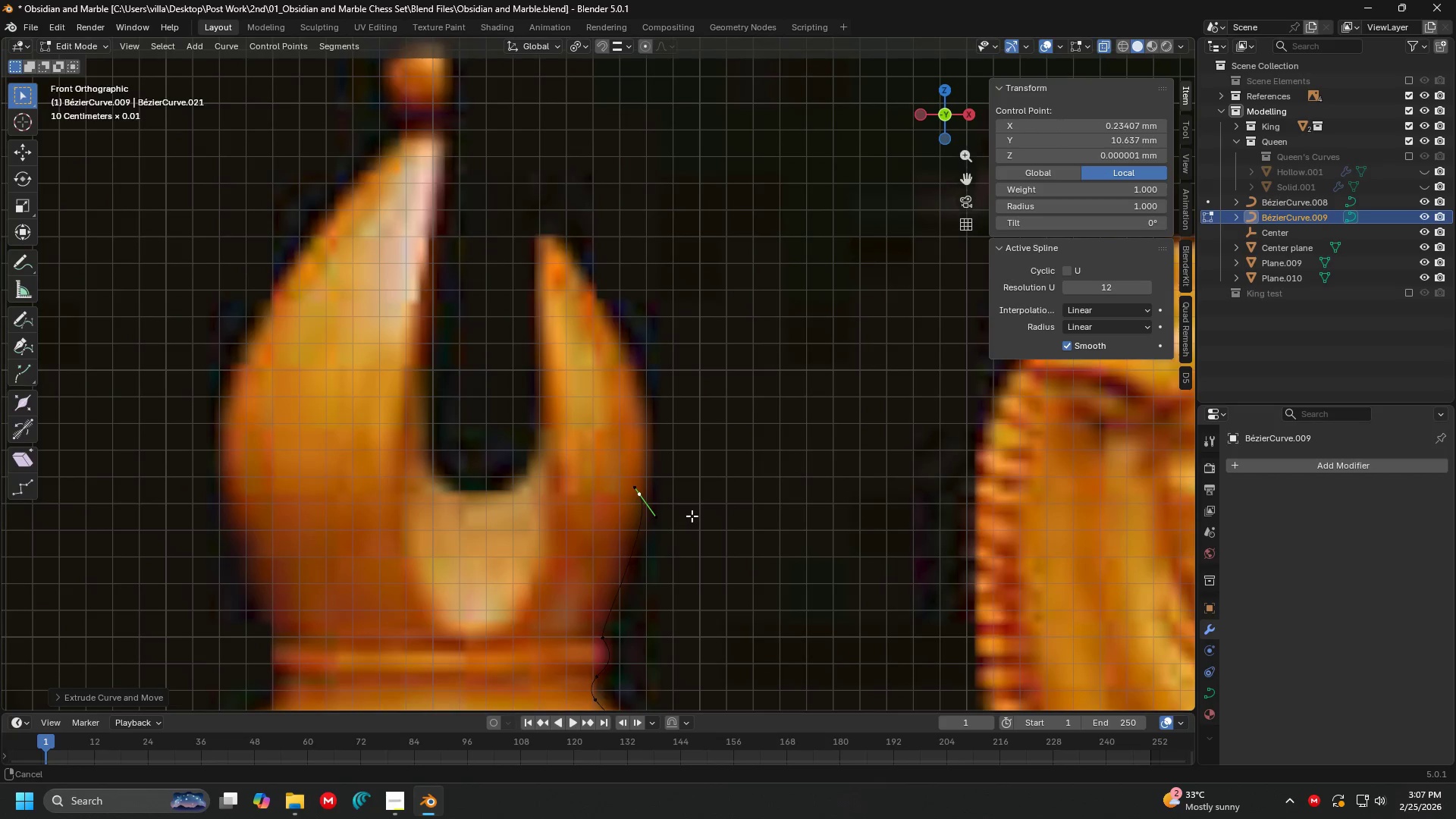 
hold_key(key=ShiftLeft, duration=1.52)
 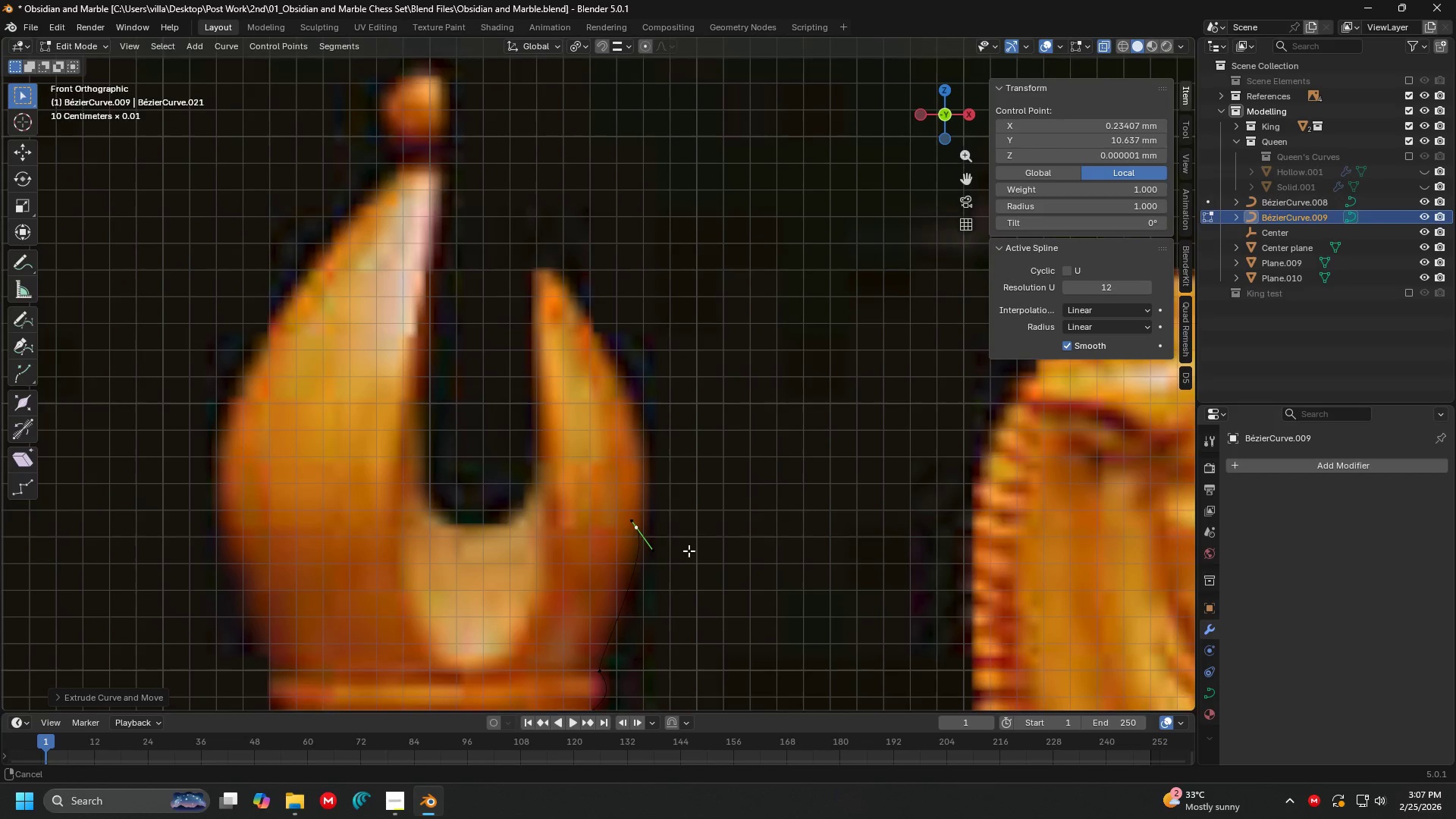 
hold_key(key=ShiftLeft, duration=1.03)
 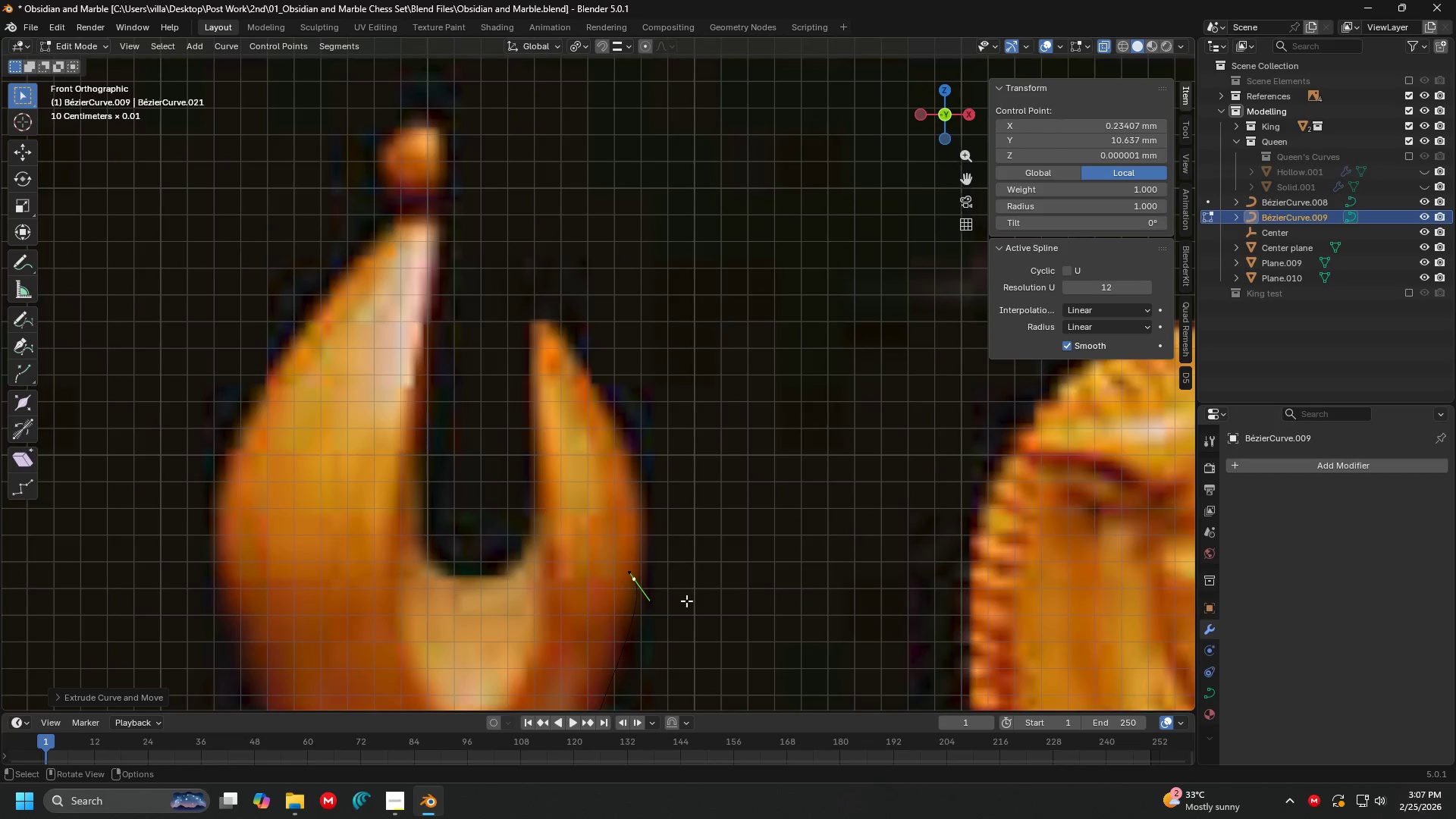 
hold_key(key=ShiftLeft, duration=0.36)
 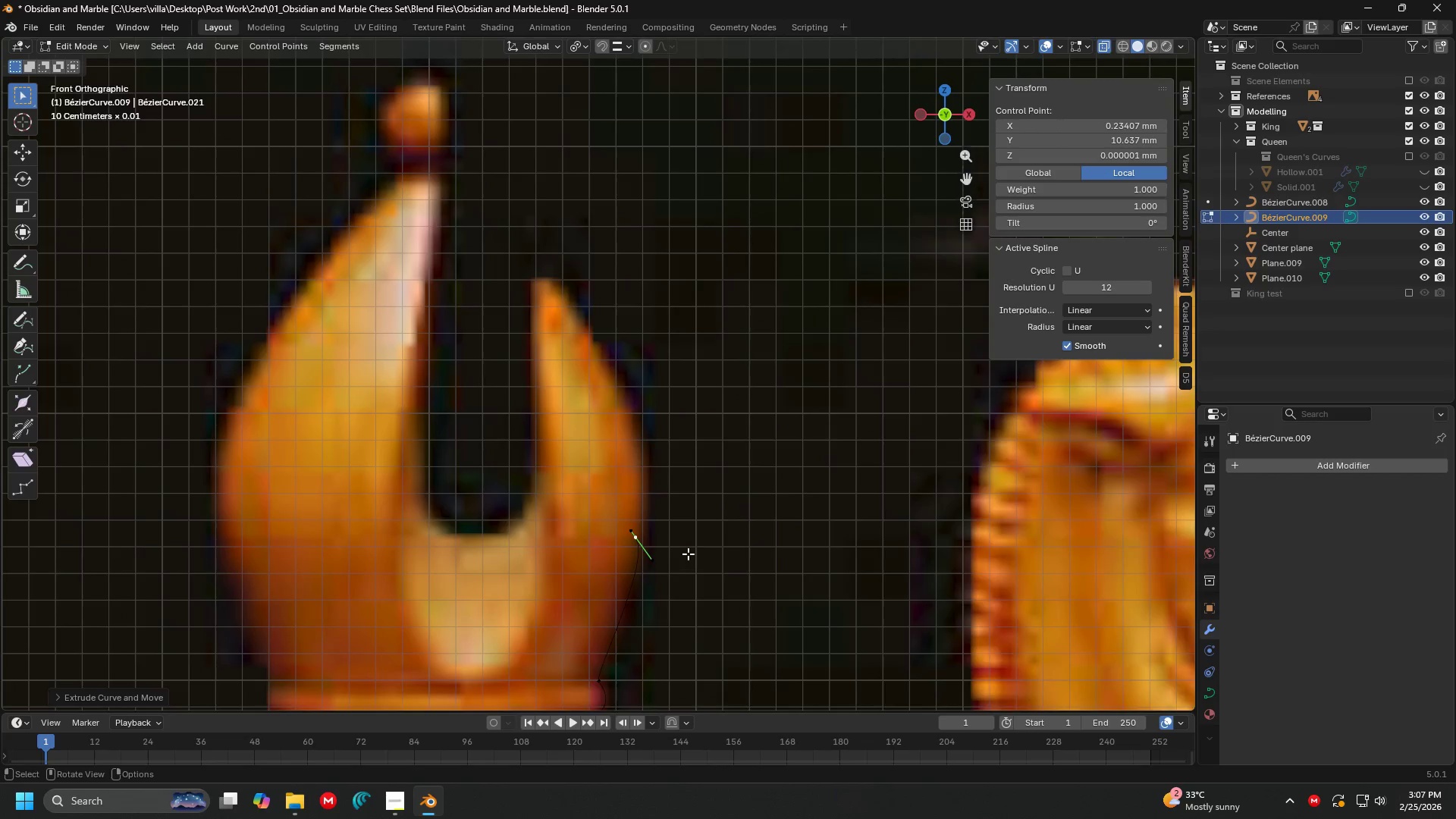 
hold_key(key=ShiftLeft, duration=0.33)
 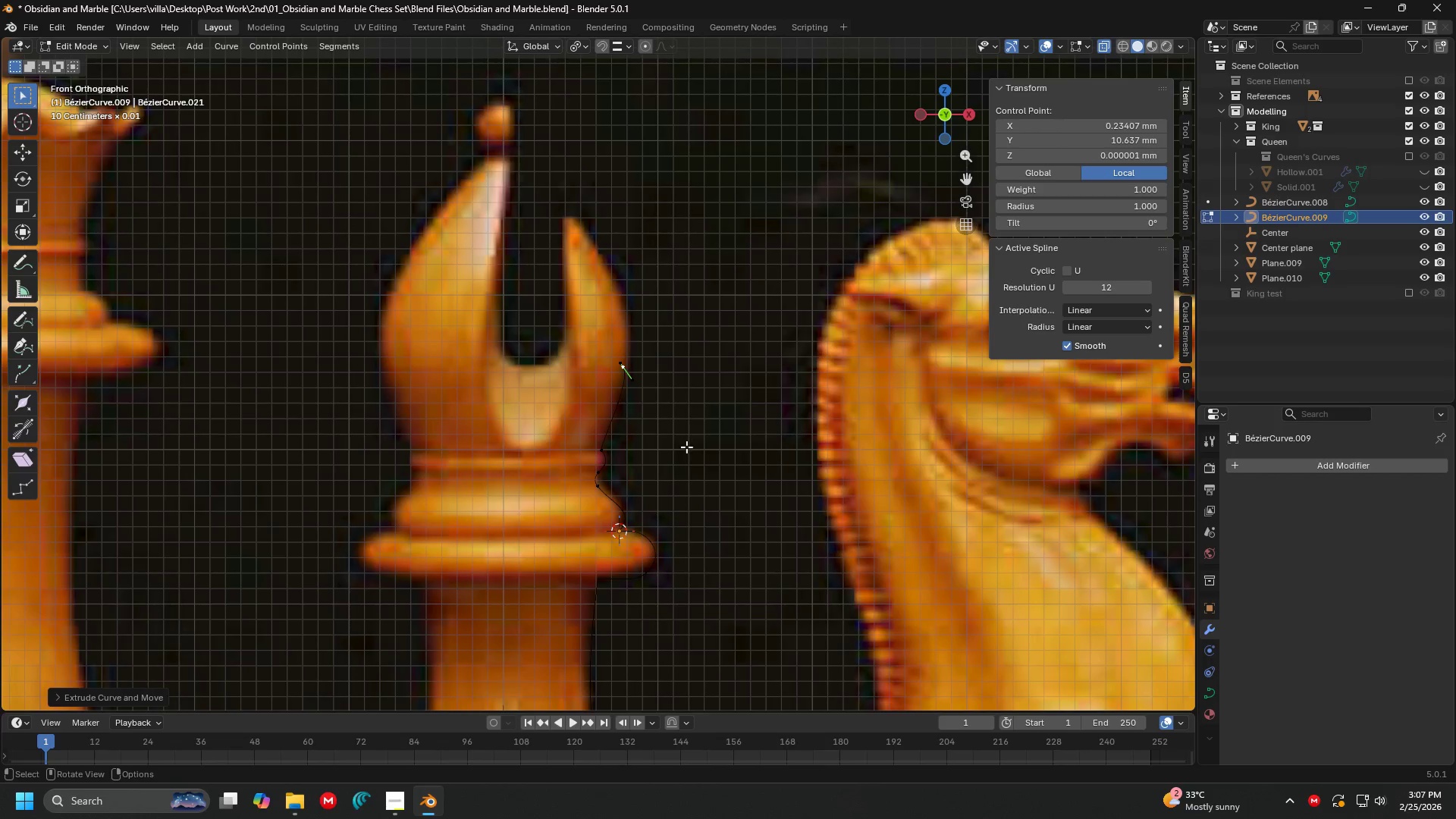 
scroll: coordinate [673, 524], scroll_direction: down, amount: 3.0
 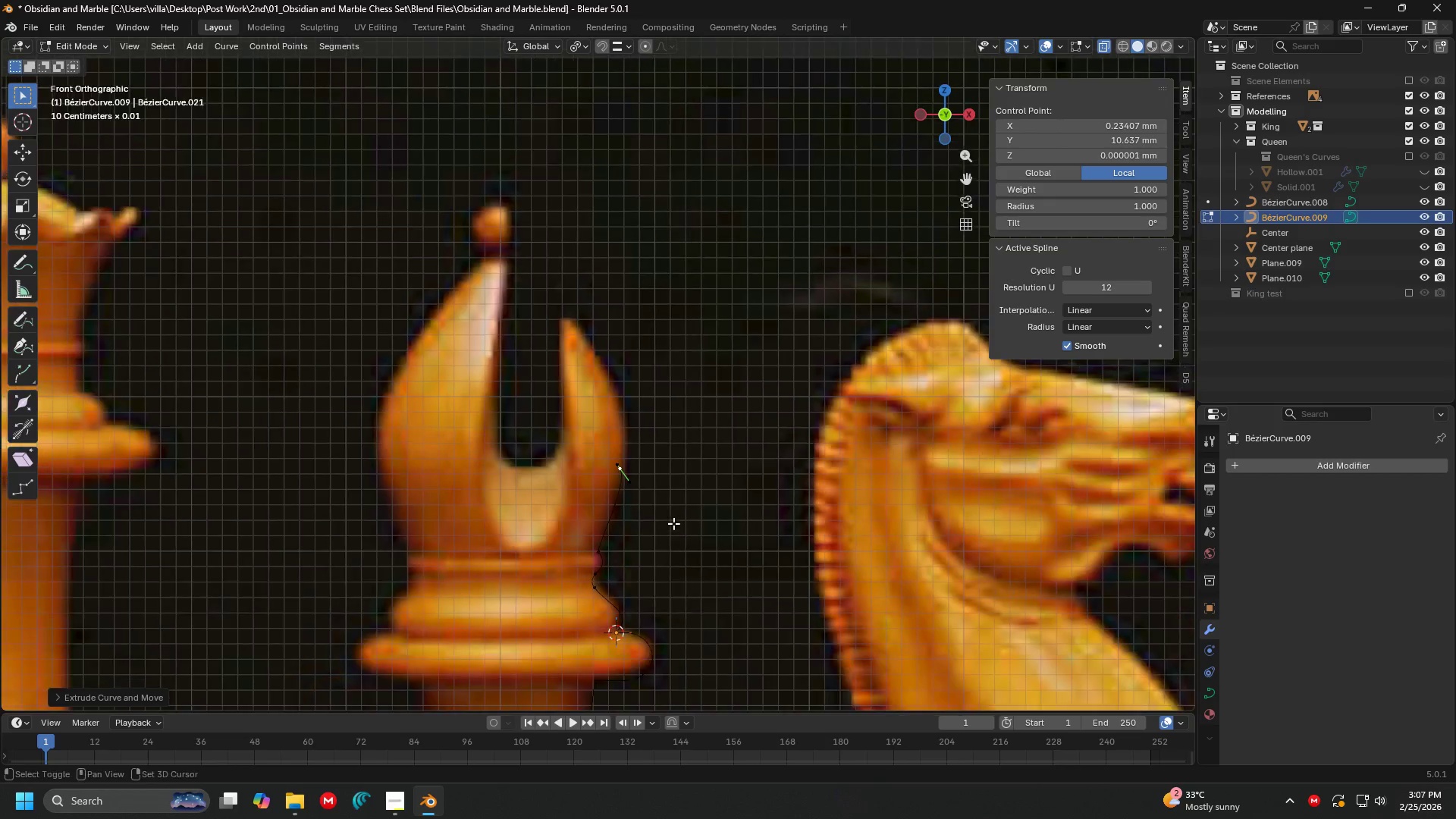 
key(G)
 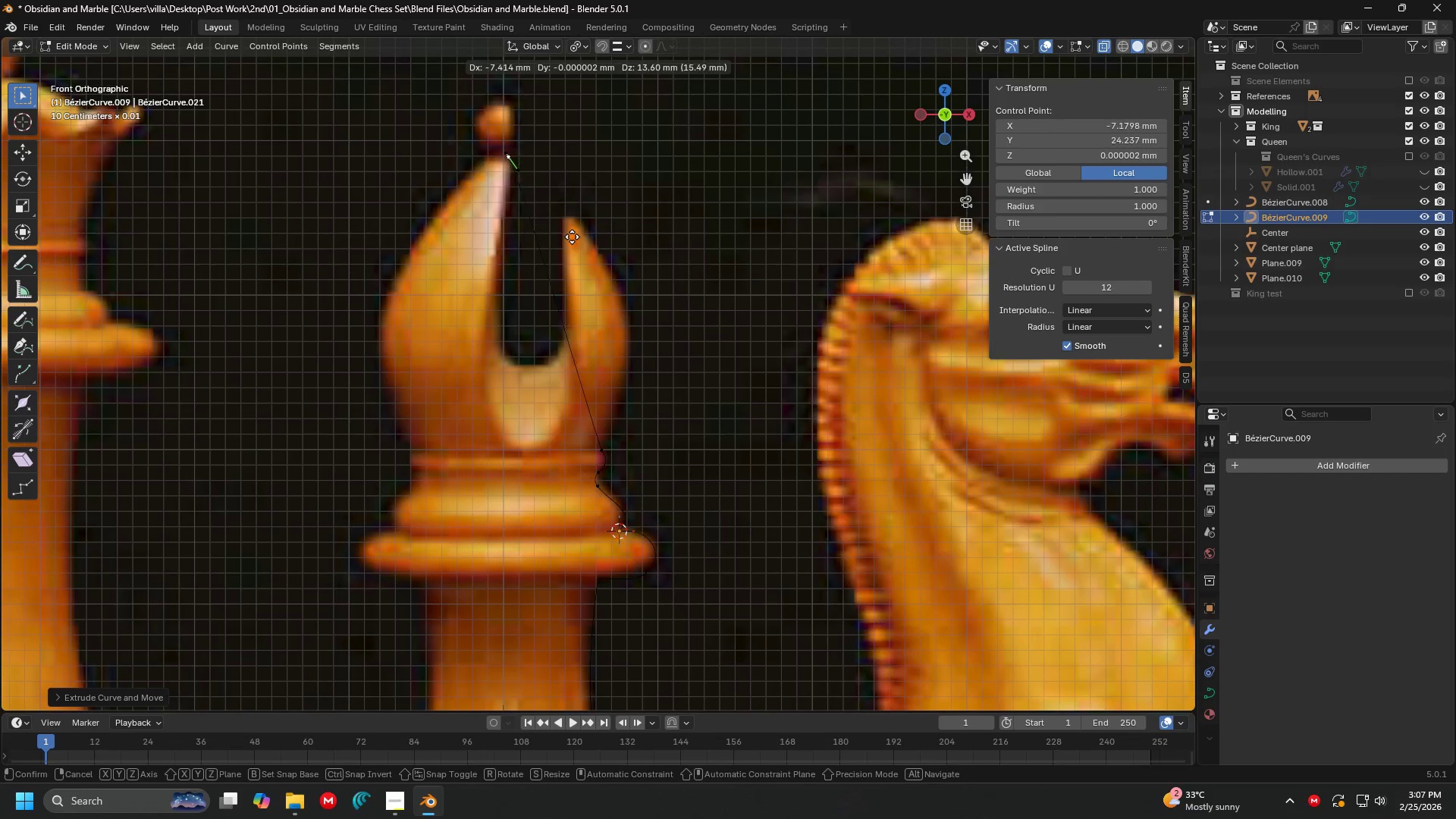 
left_click([569, 236])
 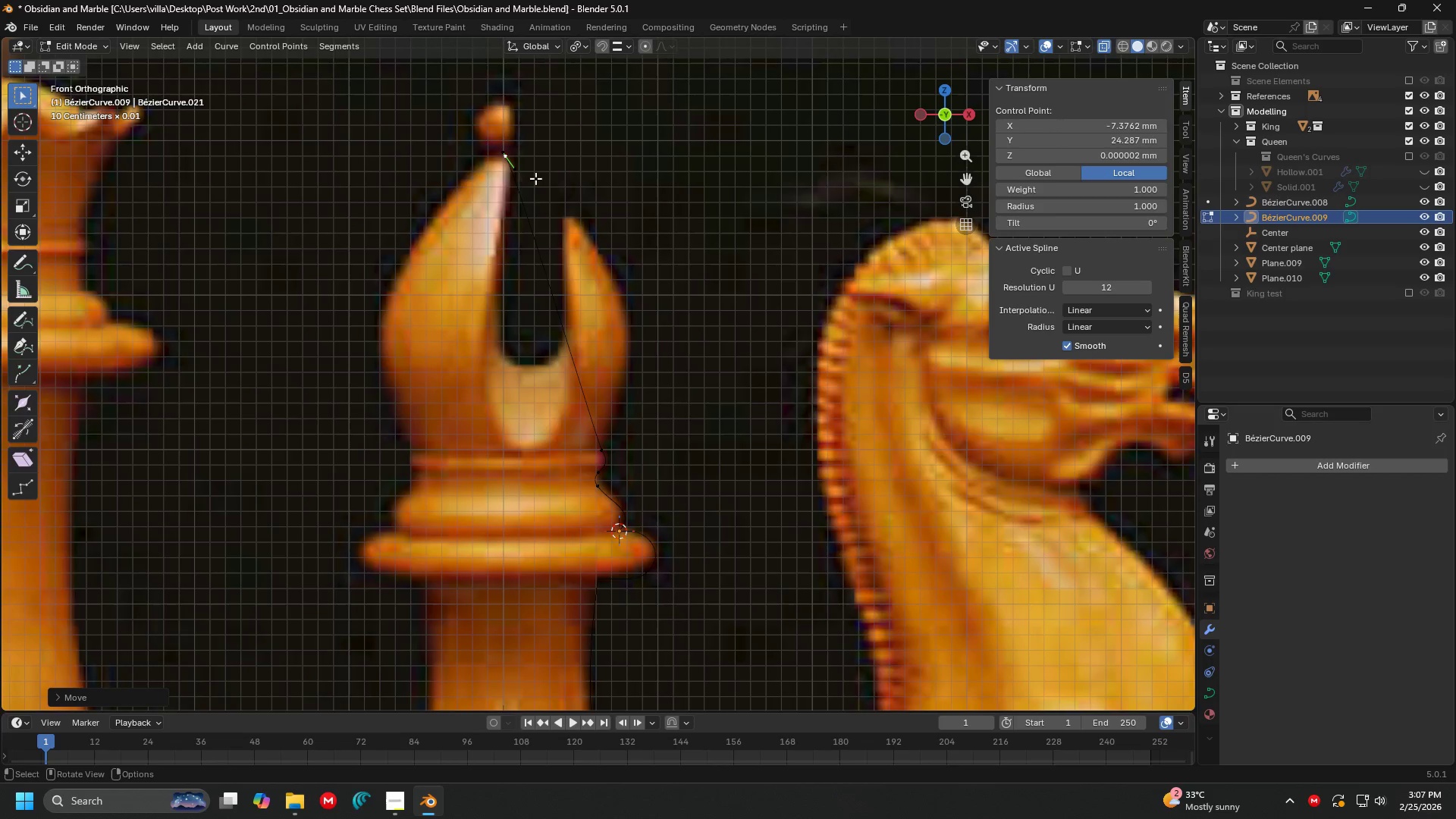 
key(S)
 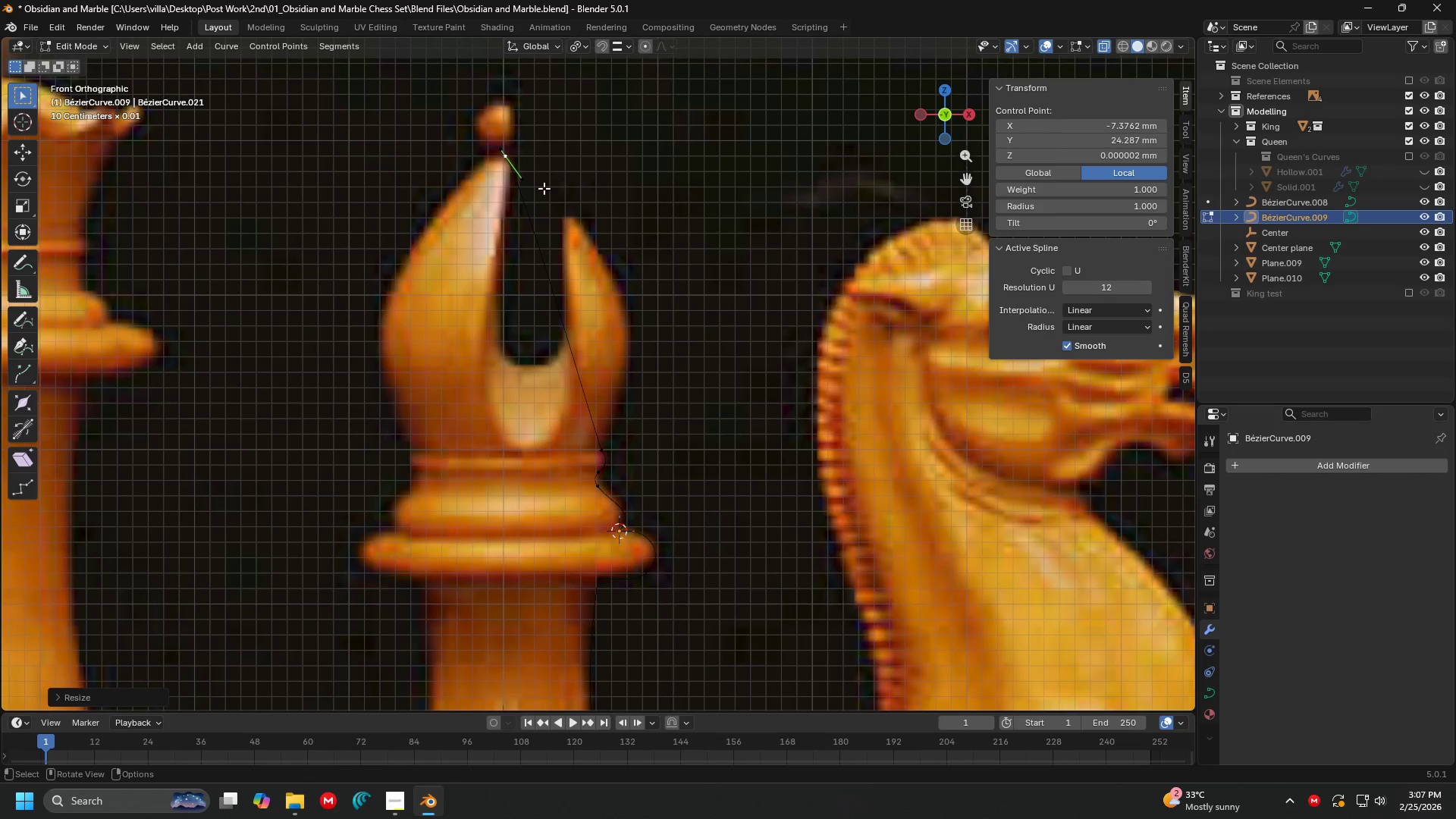 
left_click([525, 178])
 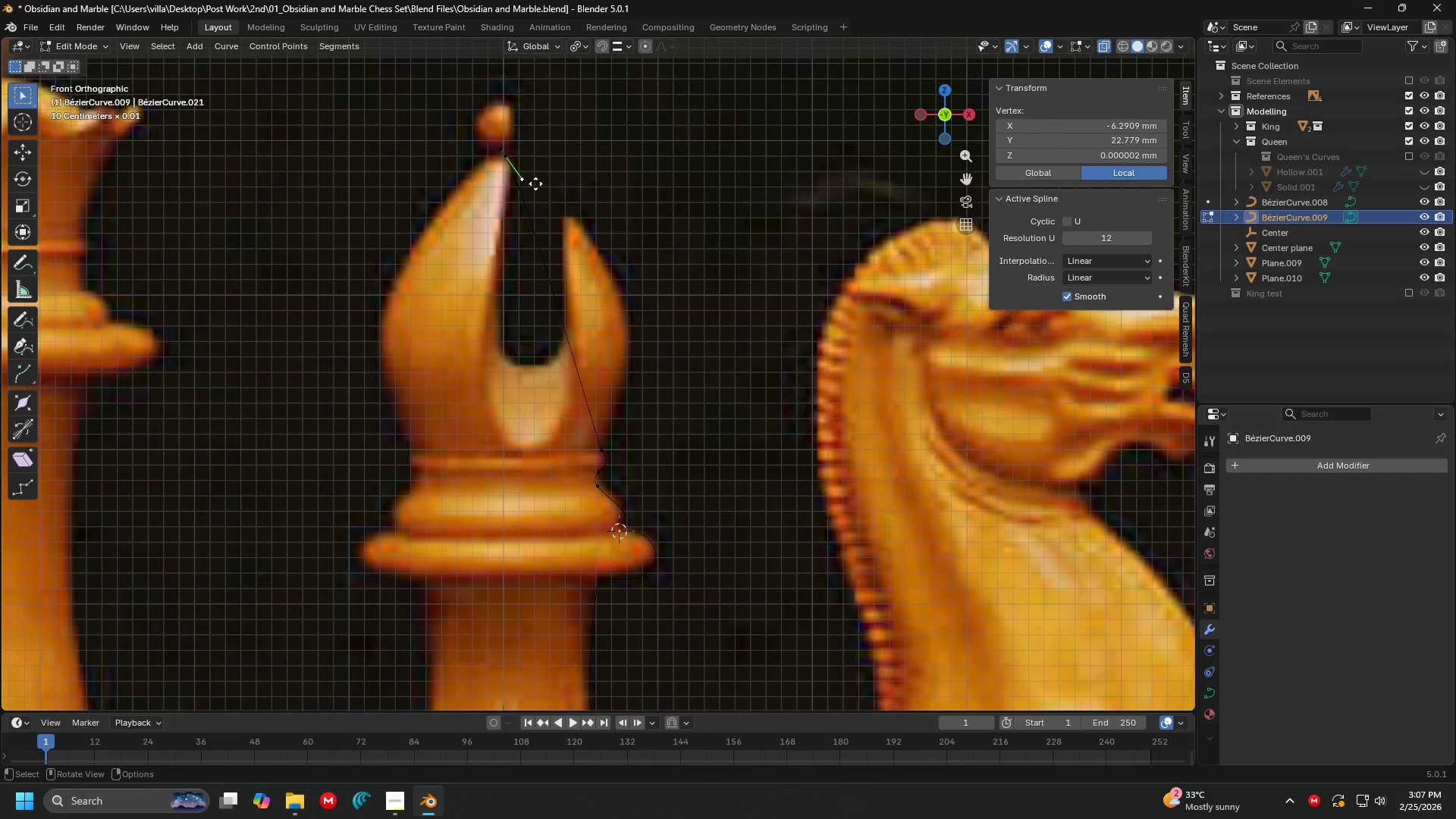 
key(G)
 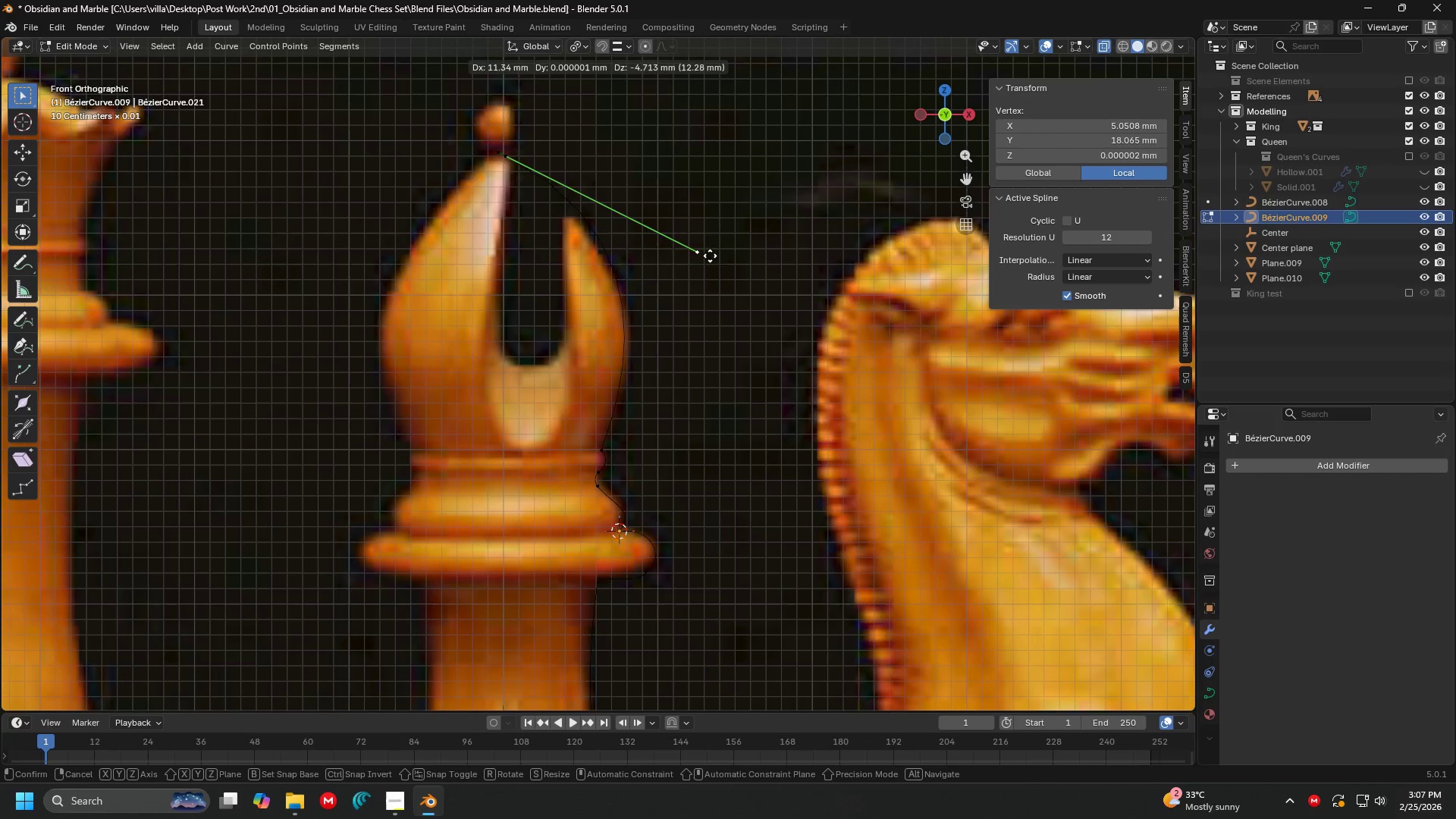 
left_click([720, 268])
 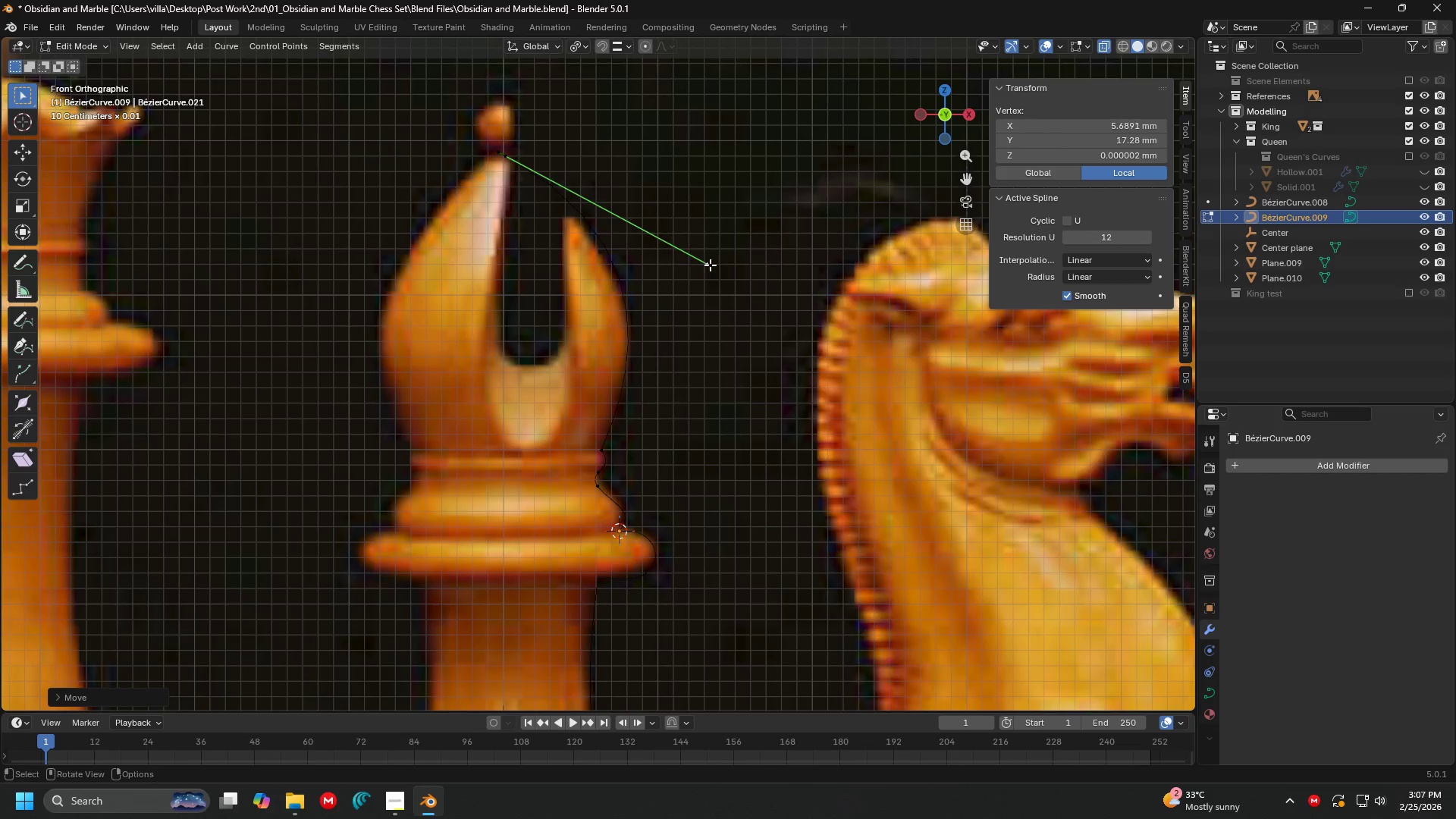 
key(G)
 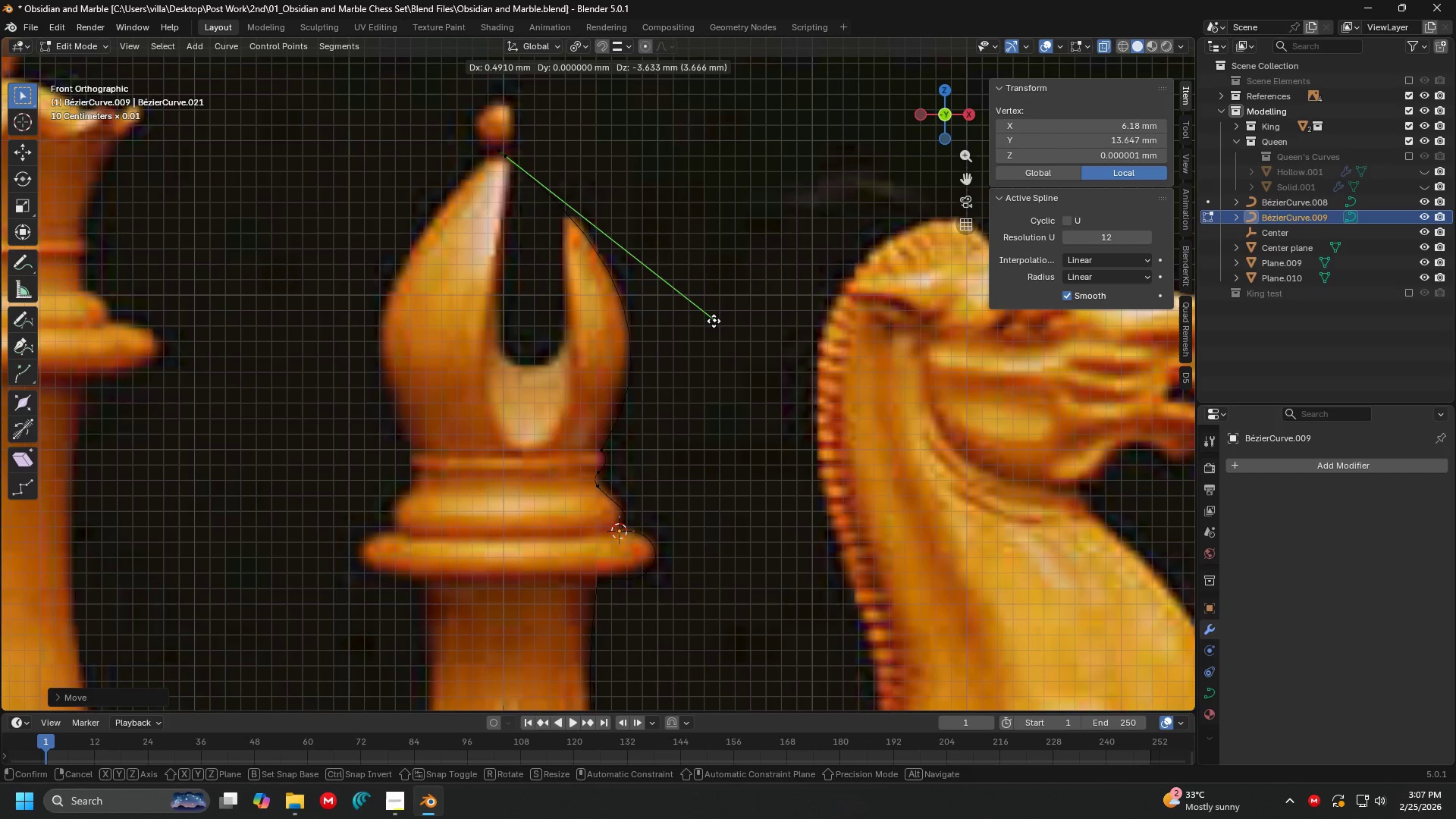 
left_click([714, 320])
 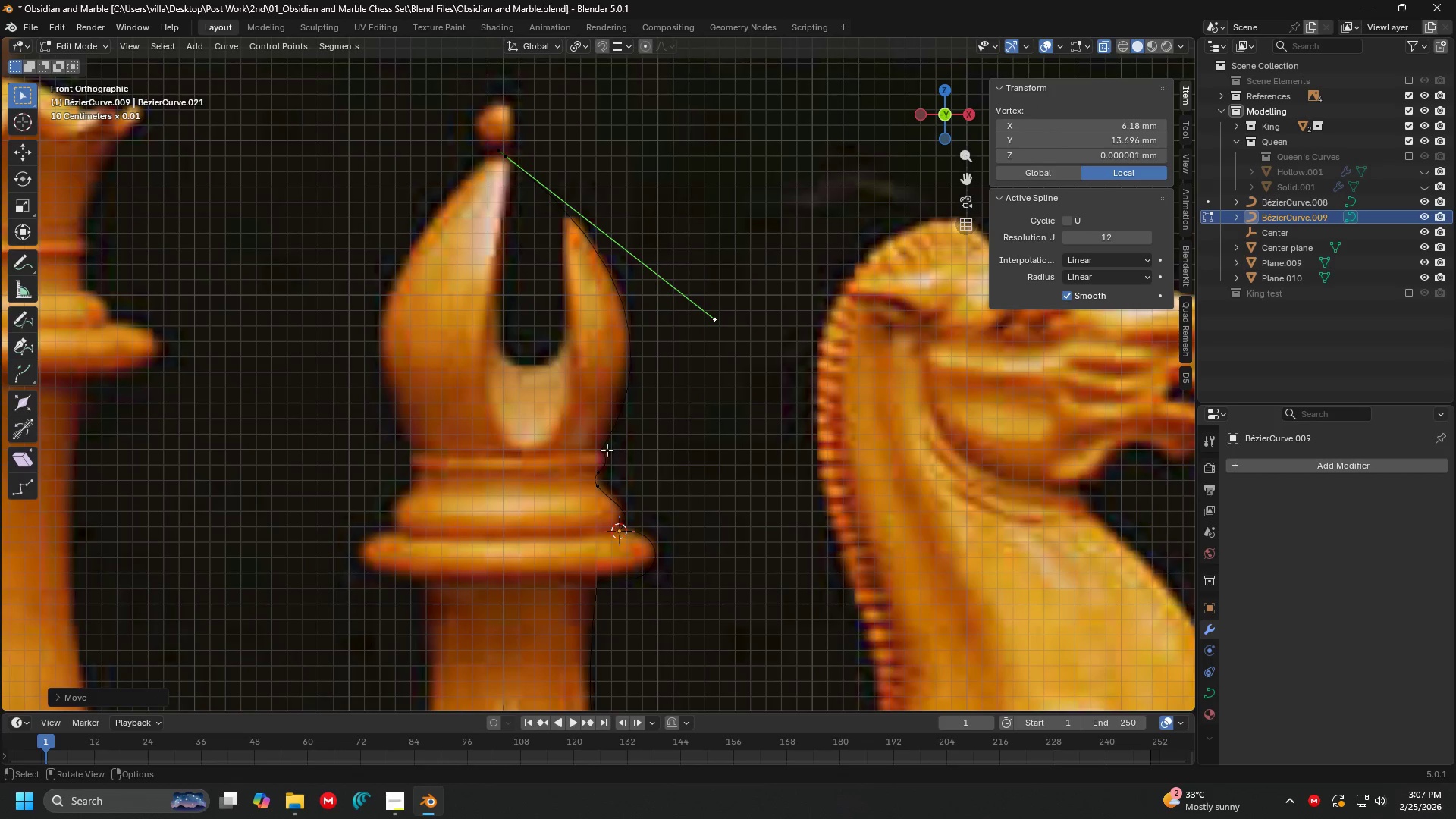 
left_click([606, 450])
 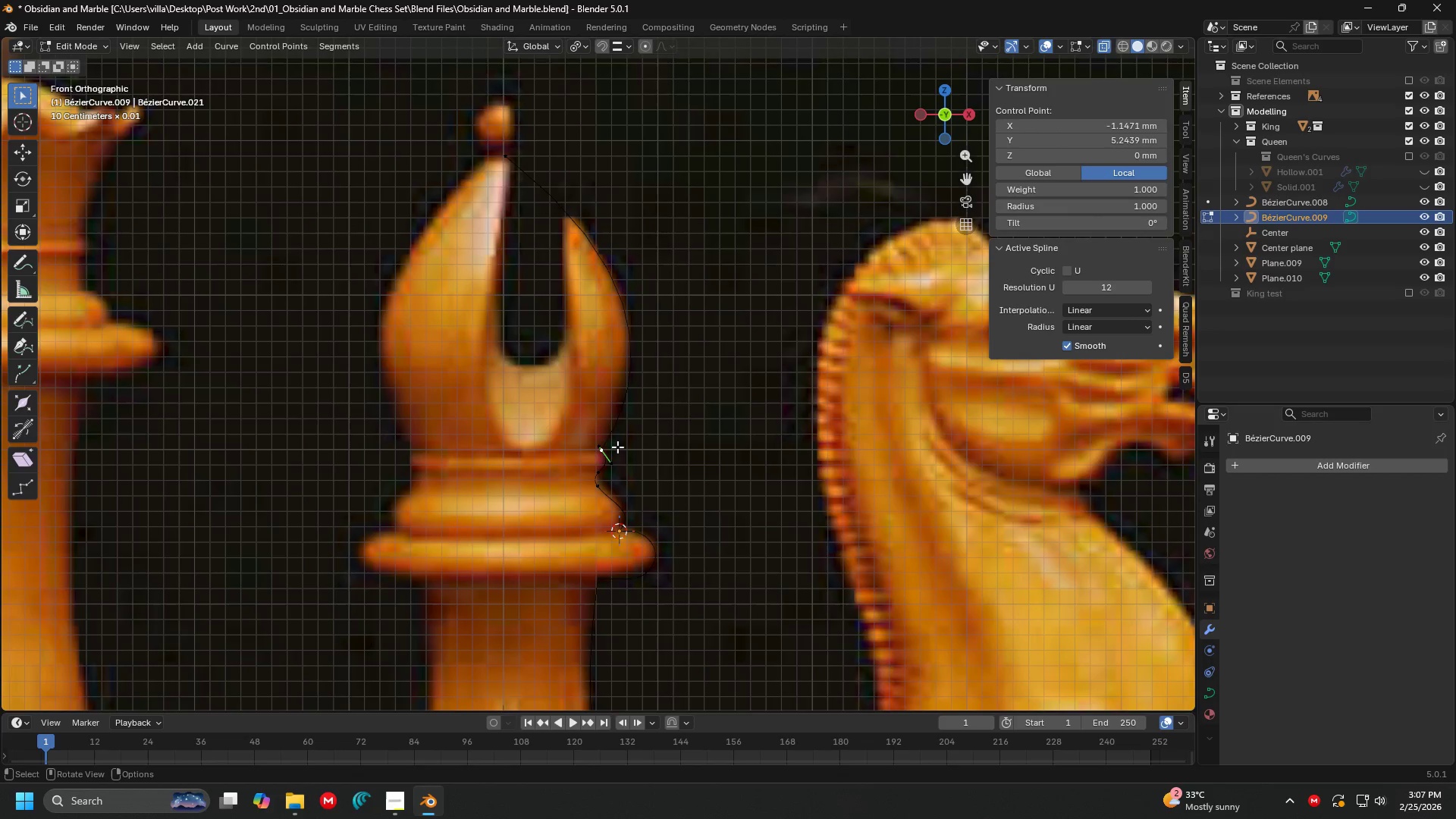 
left_click([604, 436])
 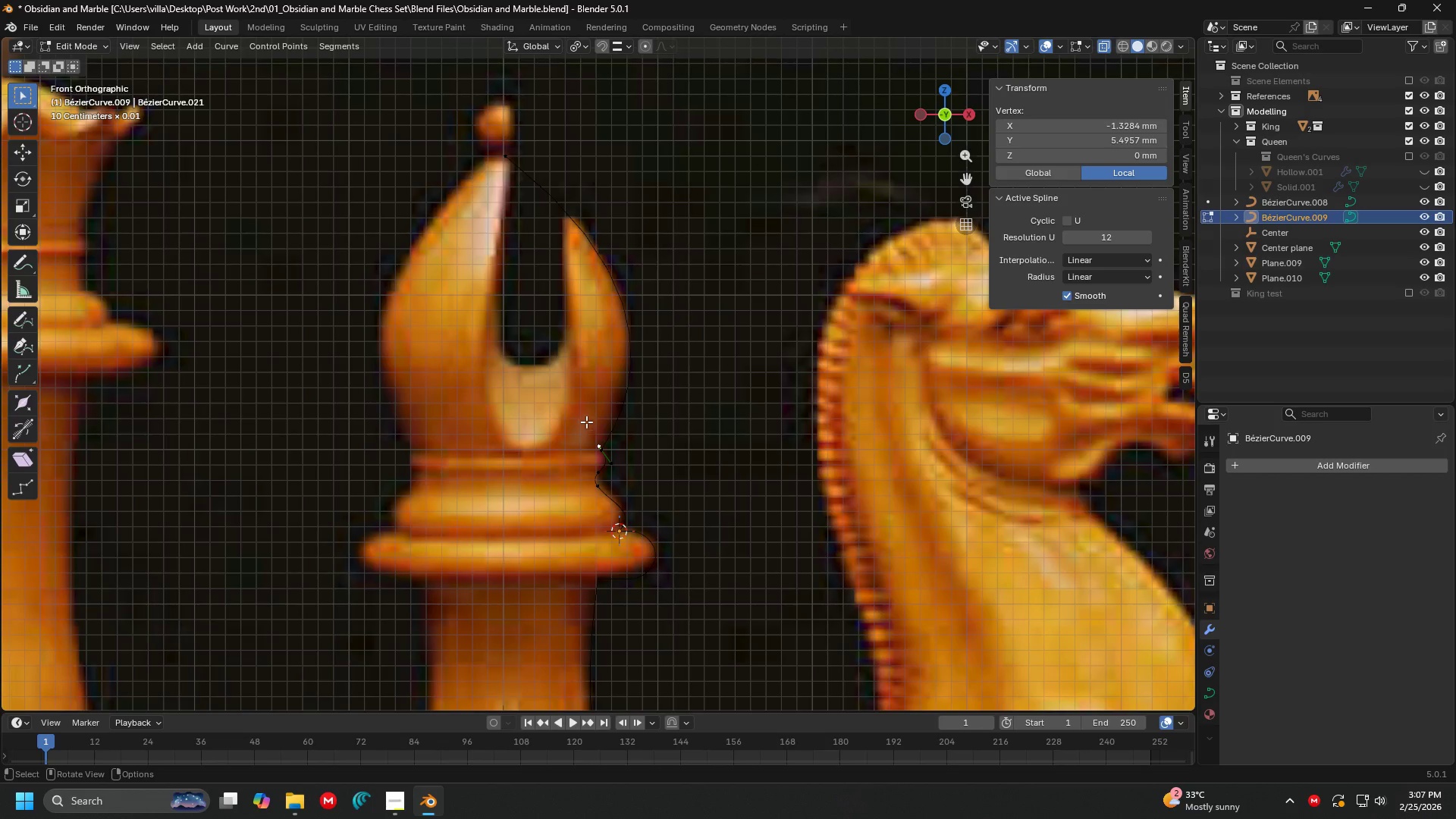 
key(G)
 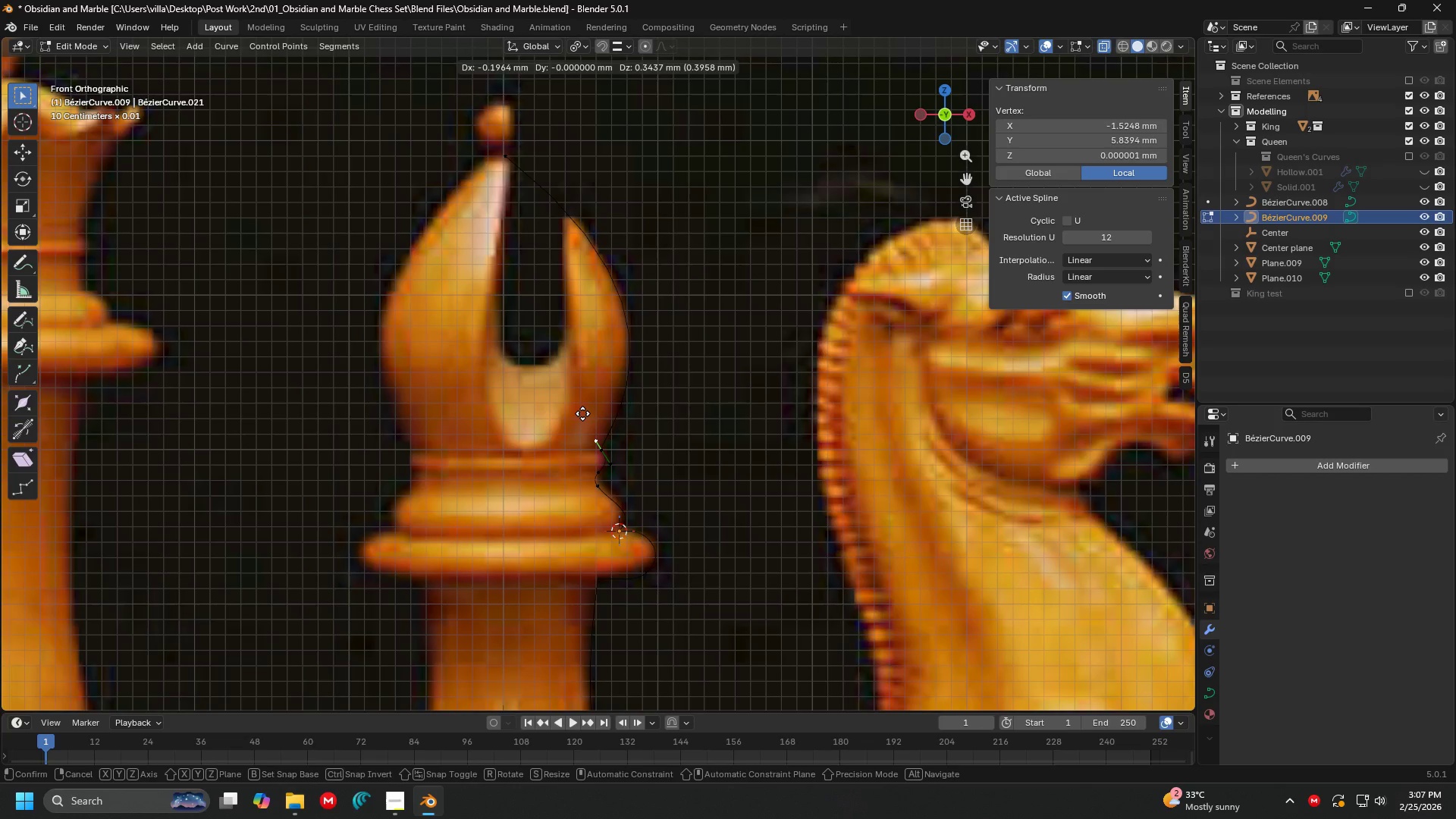 
left_click([582, 413])
 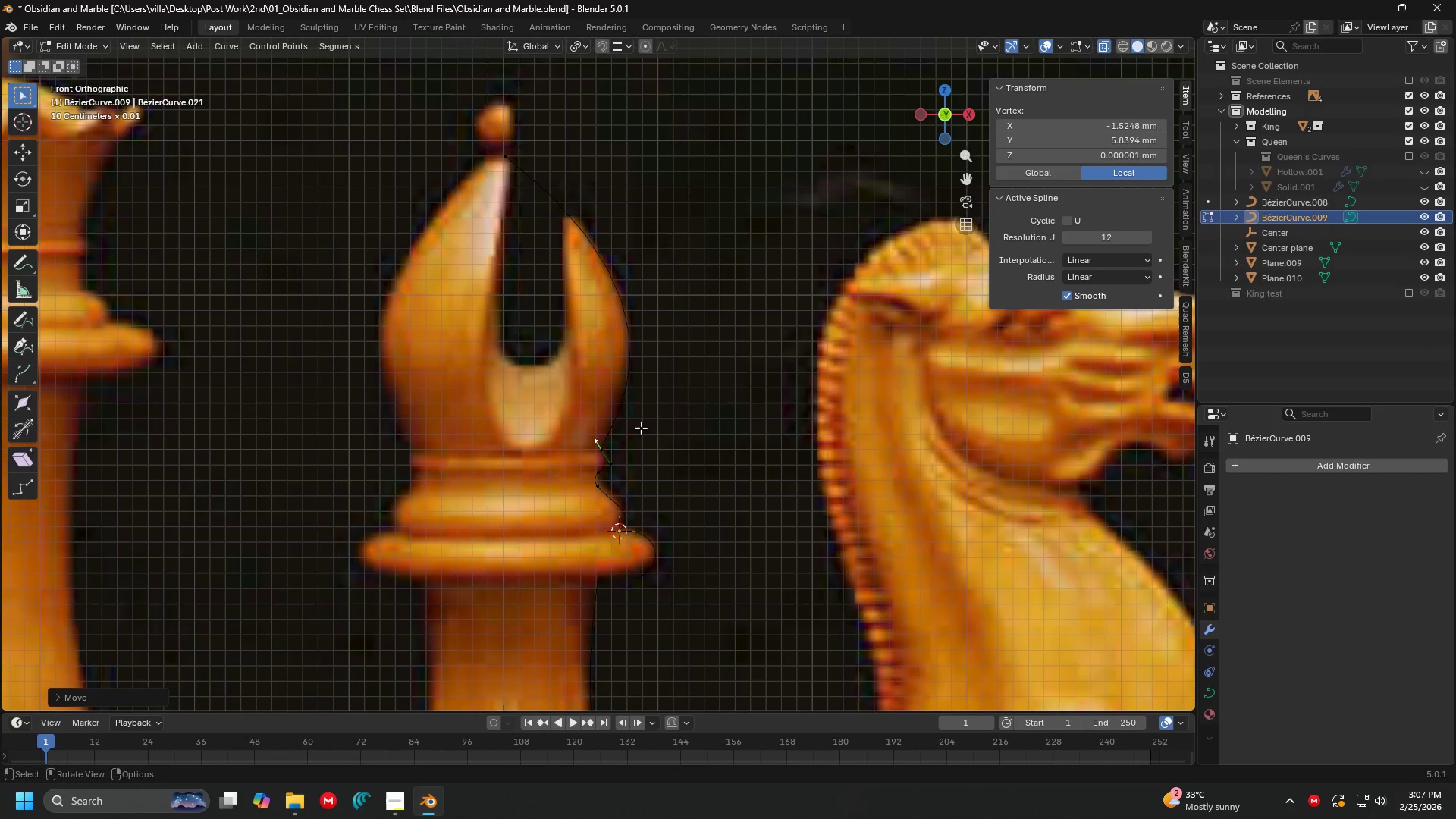 
hold_key(key=ShiftLeft, duration=1.5)
 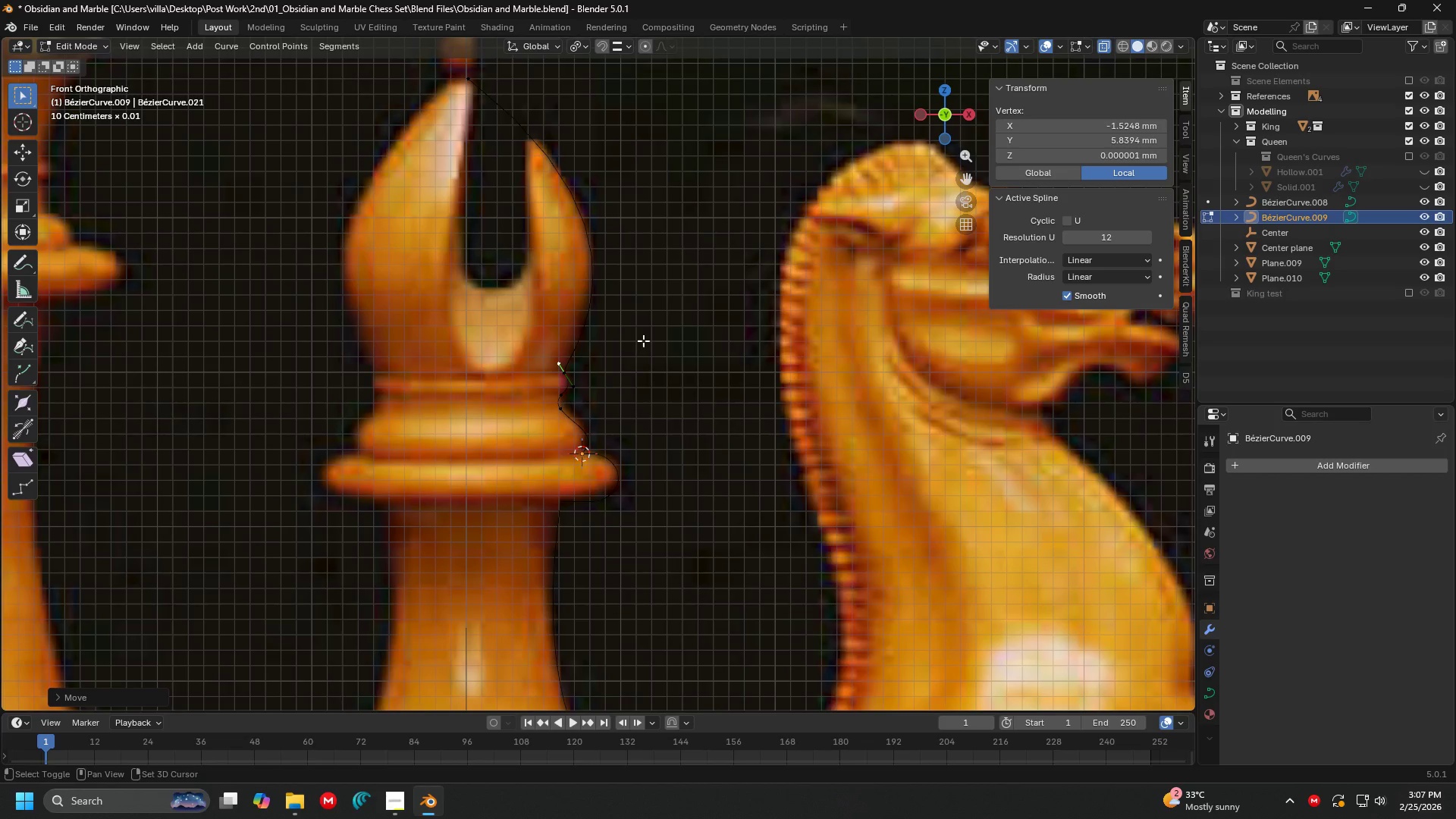 
hold_key(key=ShiftLeft, duration=1.52)
 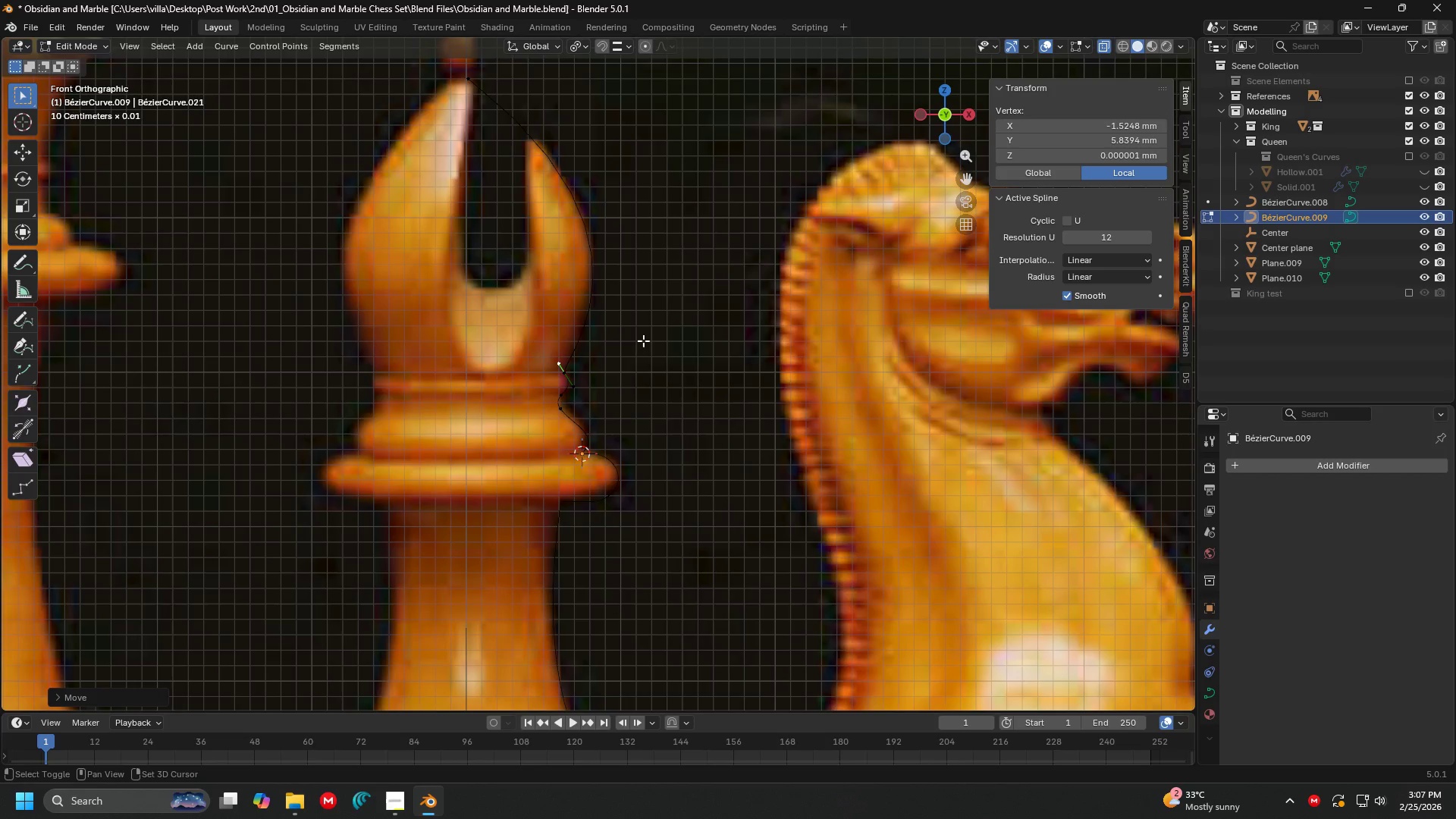 
hold_key(key=ShiftLeft, duration=1.52)
 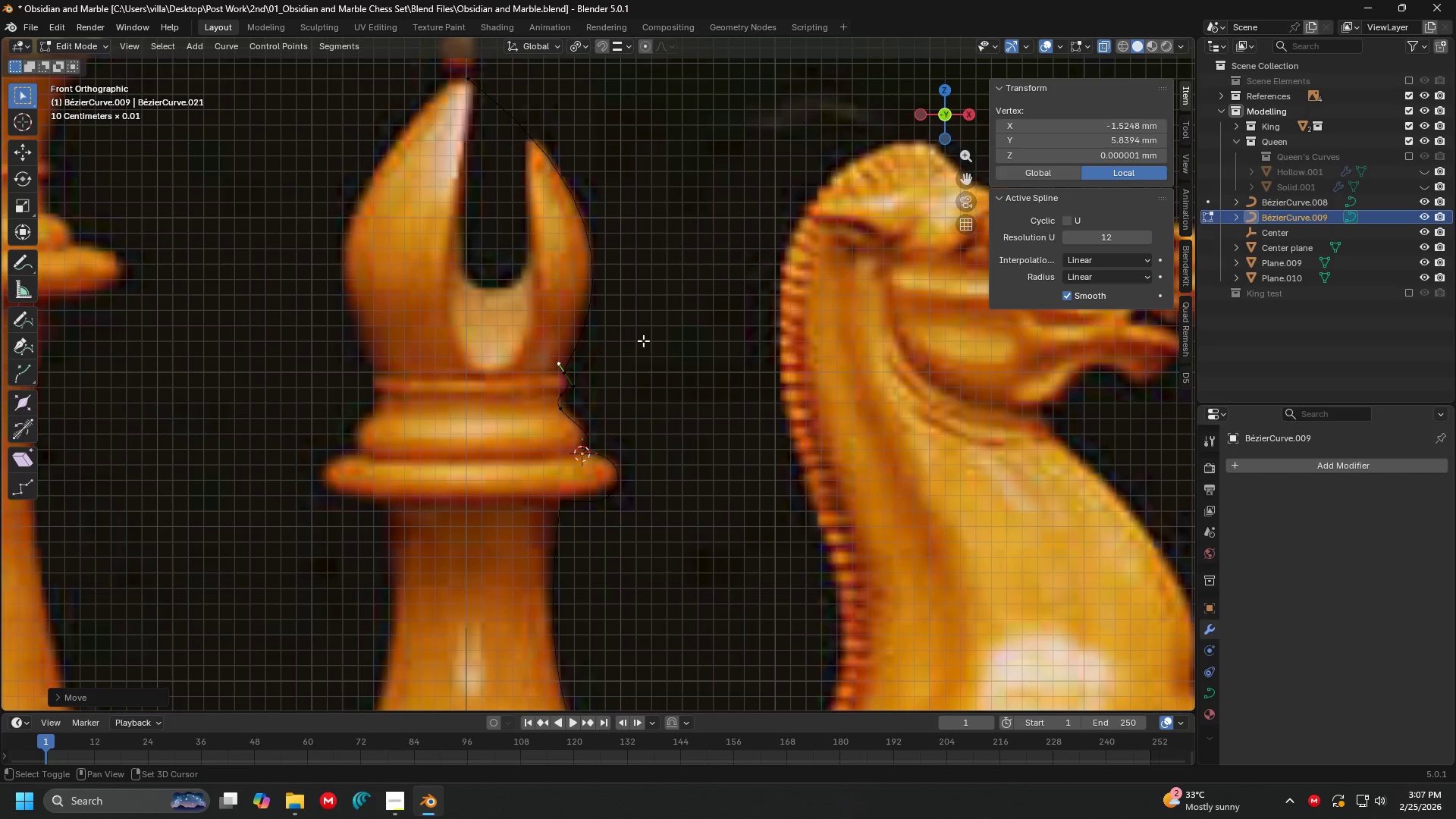 
hold_key(key=ShiftLeft, duration=1.5)
 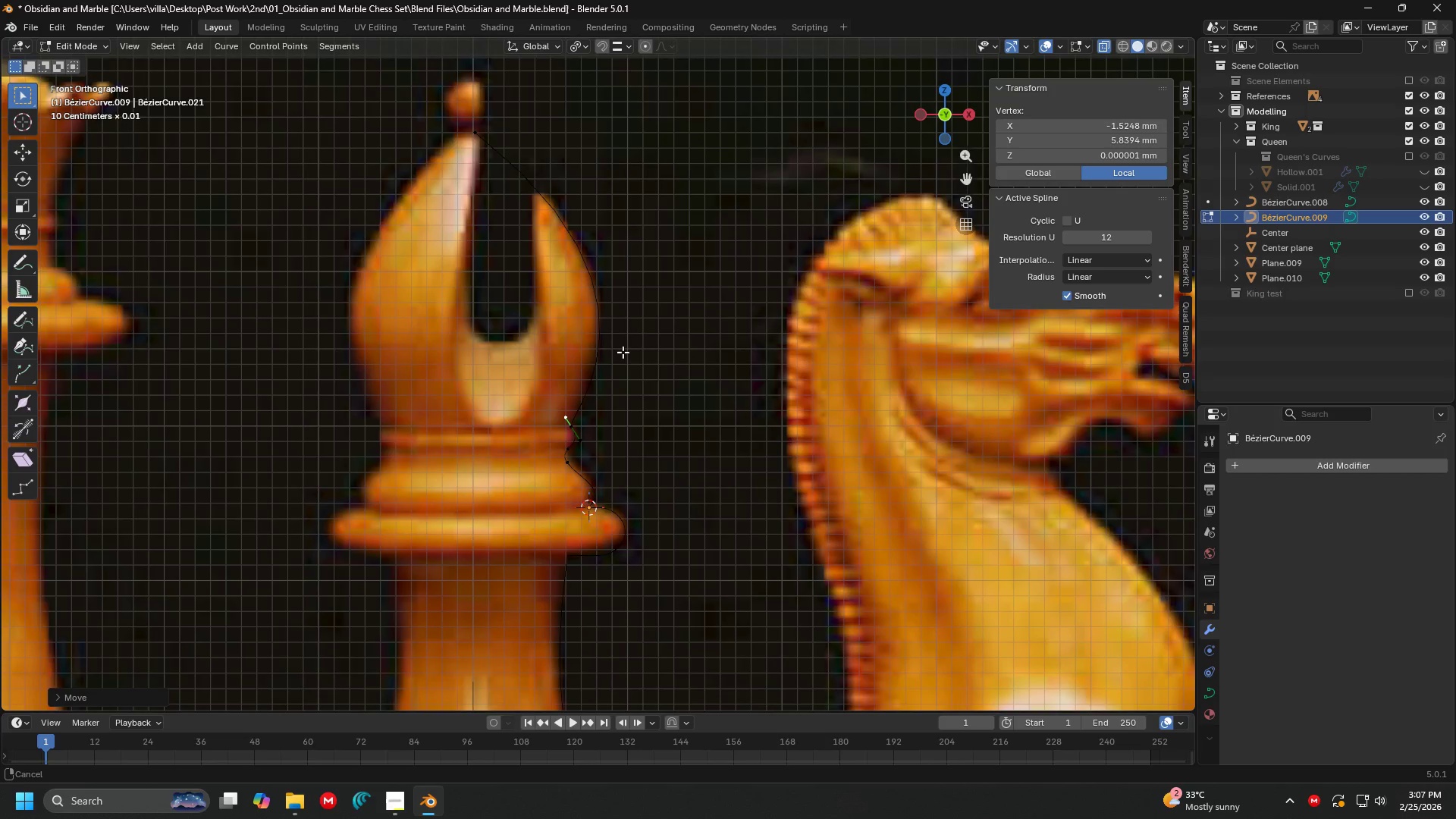 
hold_key(key=ShiftLeft, duration=1.5)
 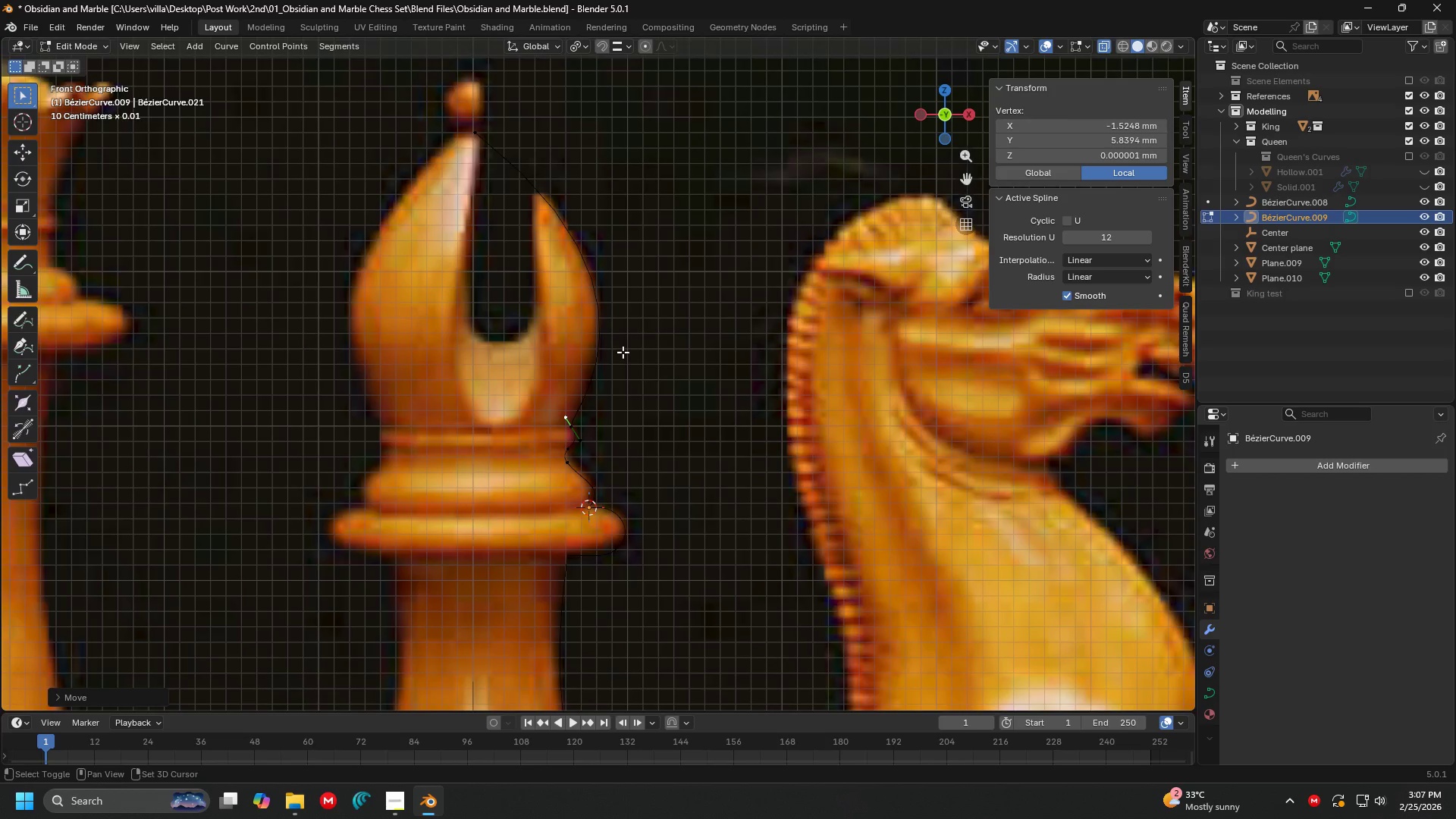 
hold_key(key=ShiftLeft, duration=1.5)
 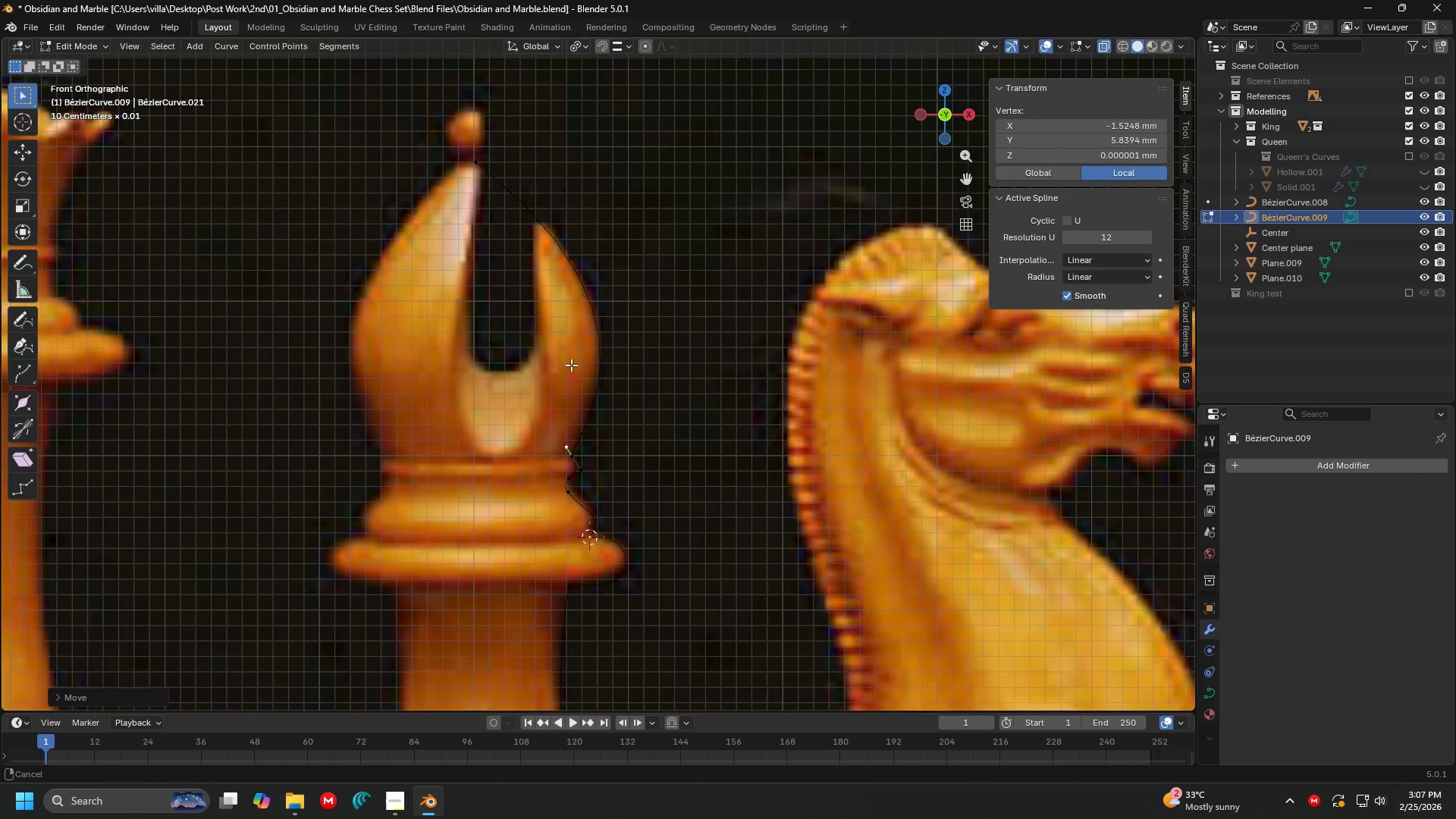 
hold_key(key=ShiftLeft, duration=0.69)
 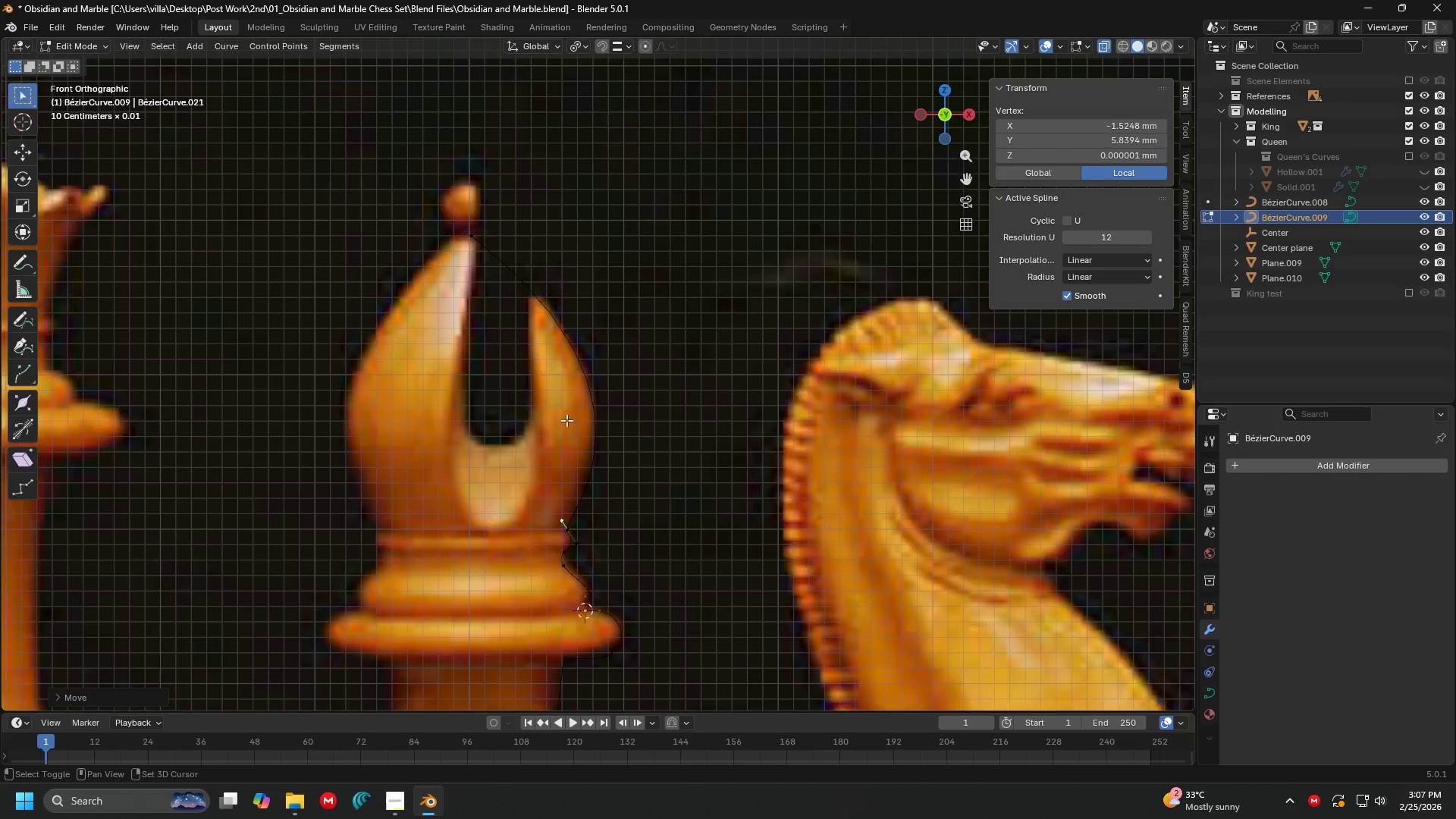 
hold_key(key=ShiftLeft, duration=0.33)
 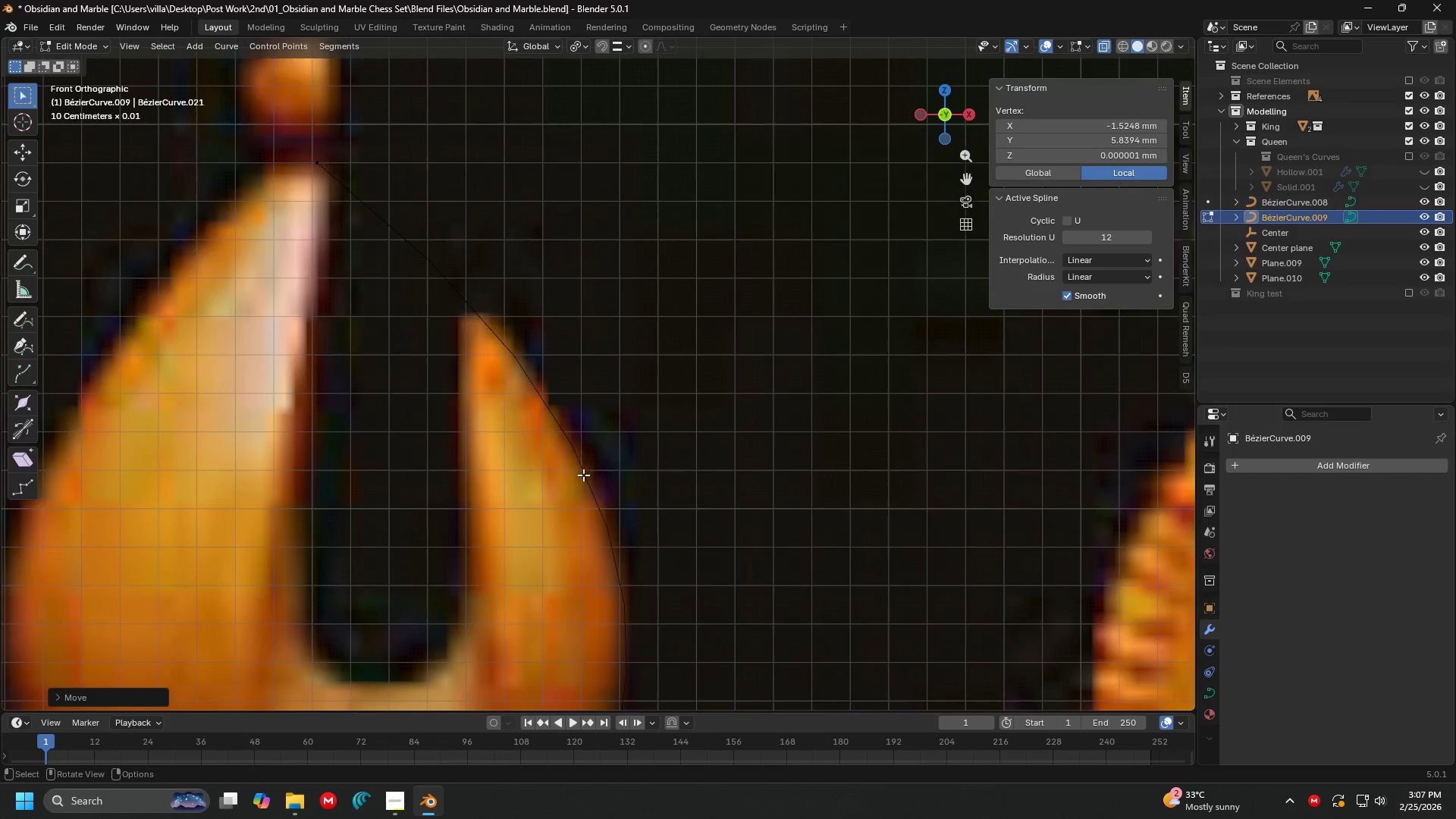 
scroll: coordinate [566, 420], scroll_direction: up, amount: 5.0
 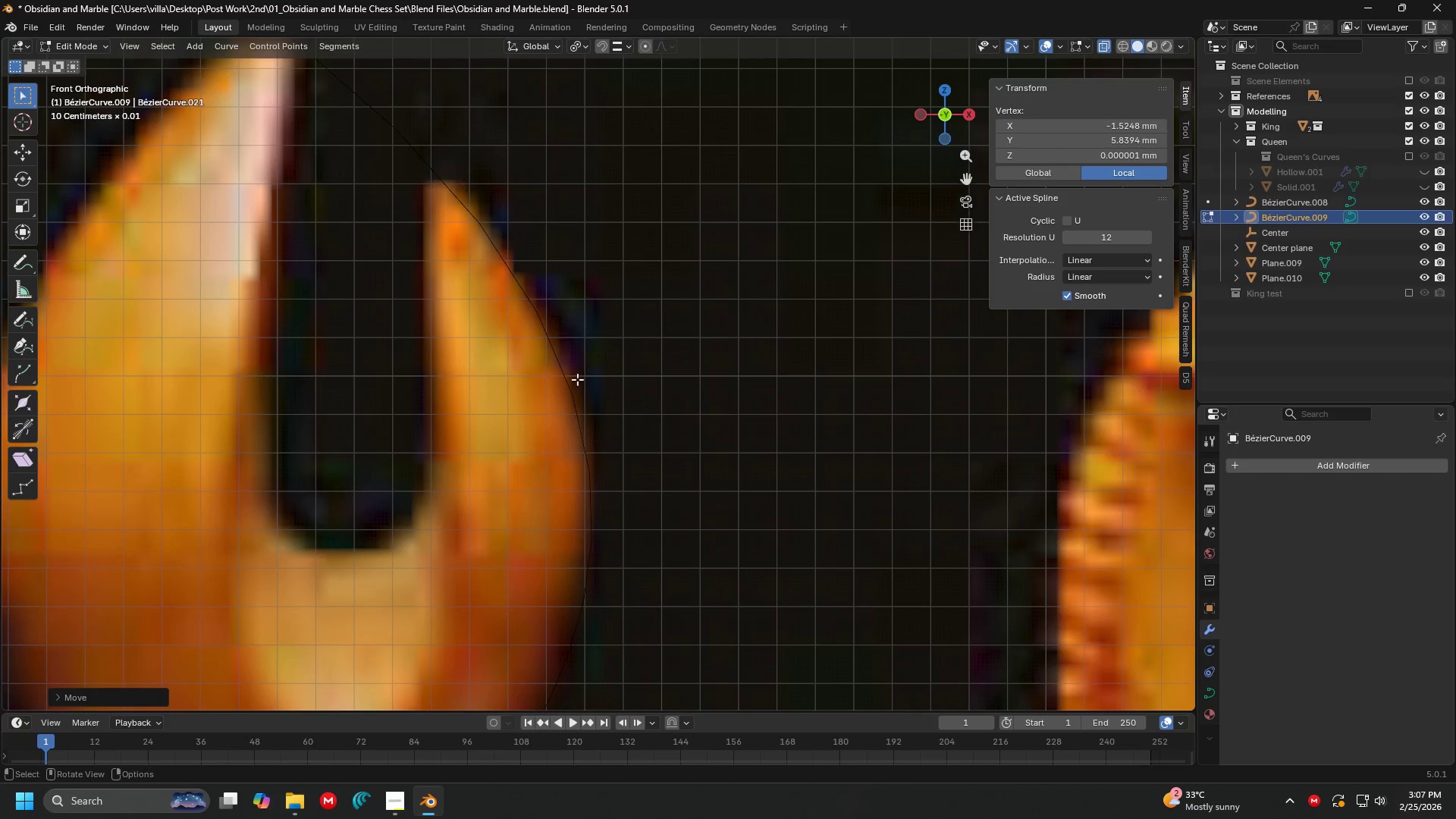 
key(Tab)
 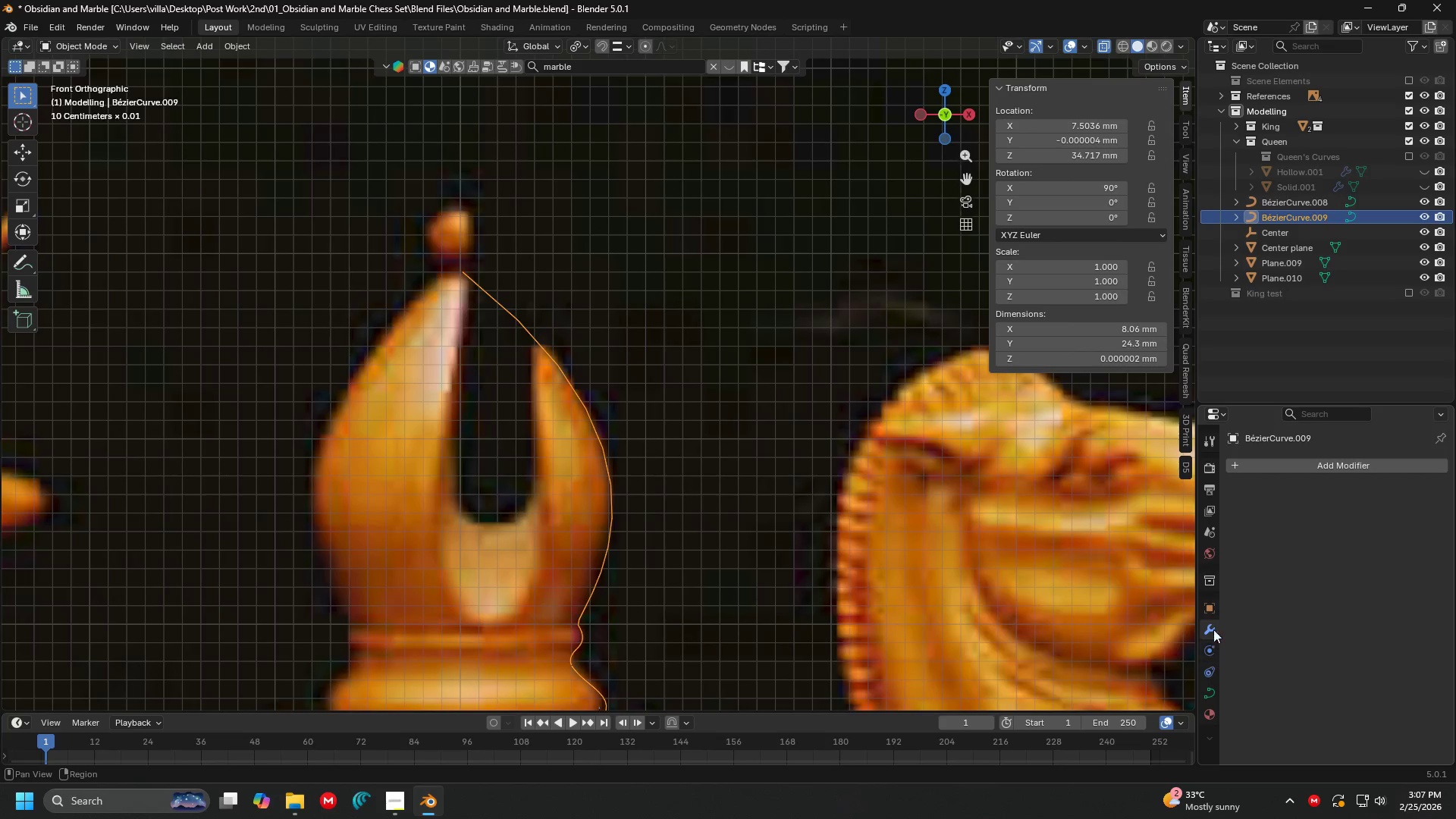 
scroll: coordinate [571, 447], scroll_direction: down, amount: 4.0
 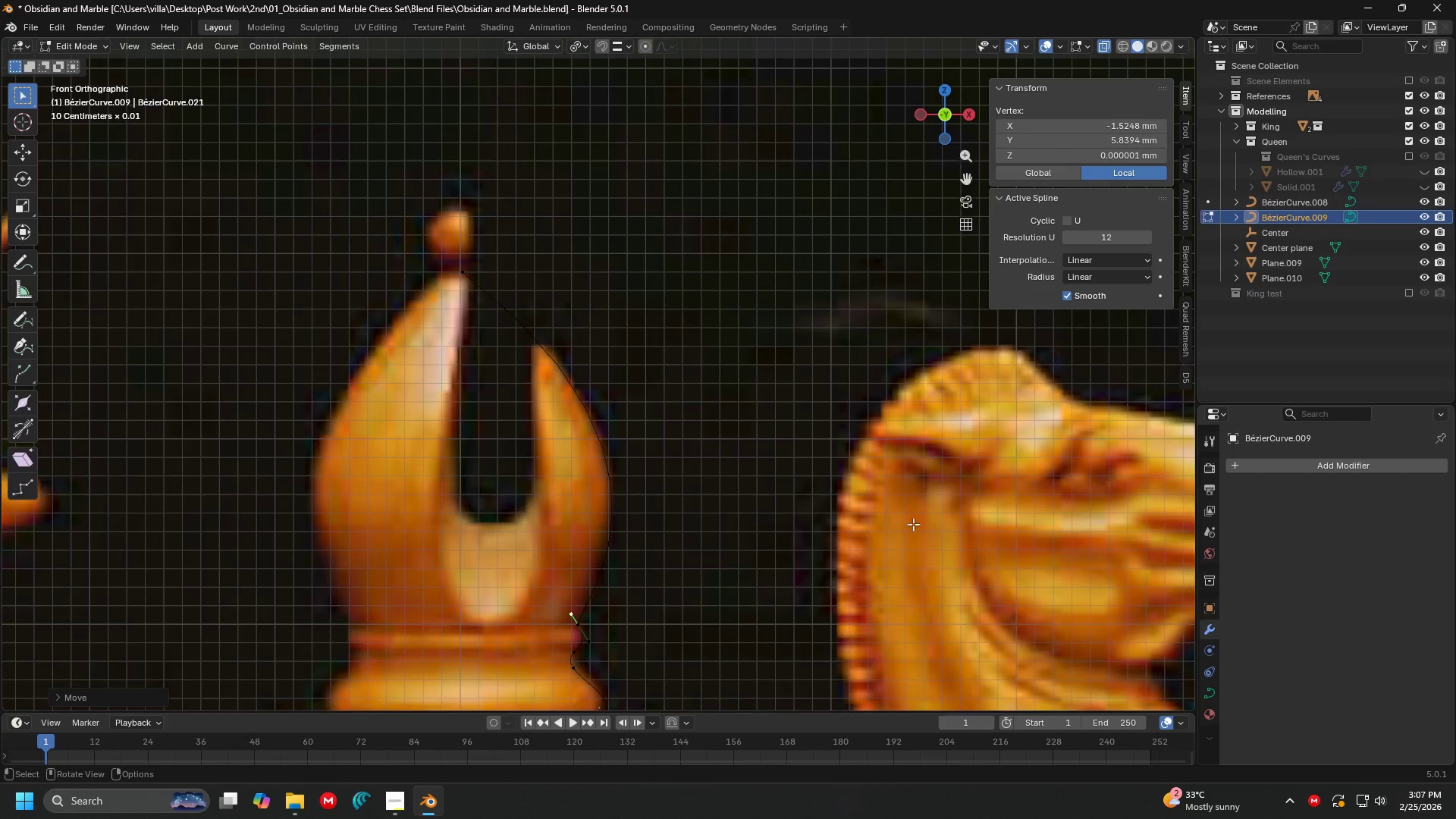 
left_click([1207, 692])
 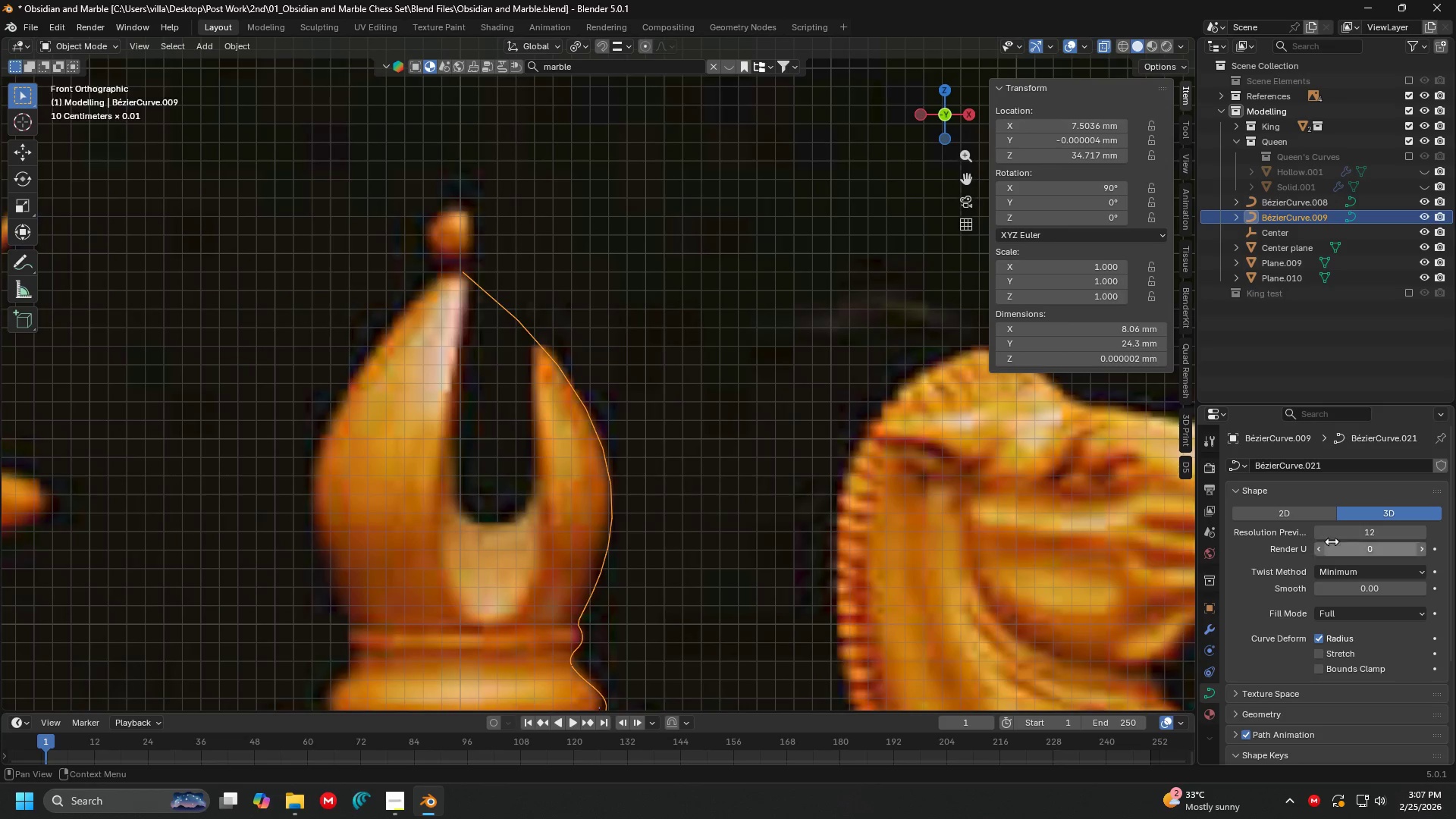 
left_click([1360, 529])
 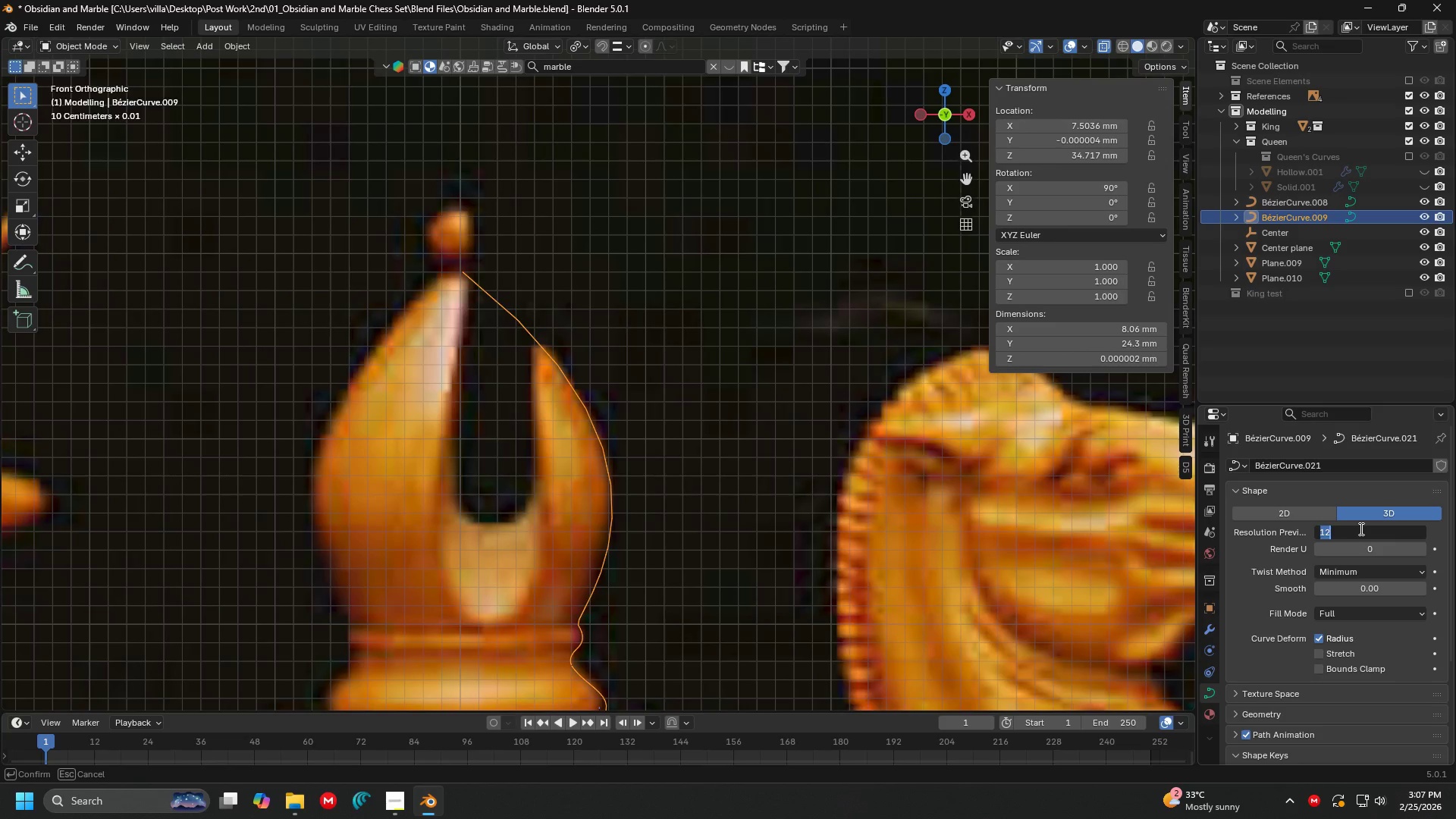 
type(24)
 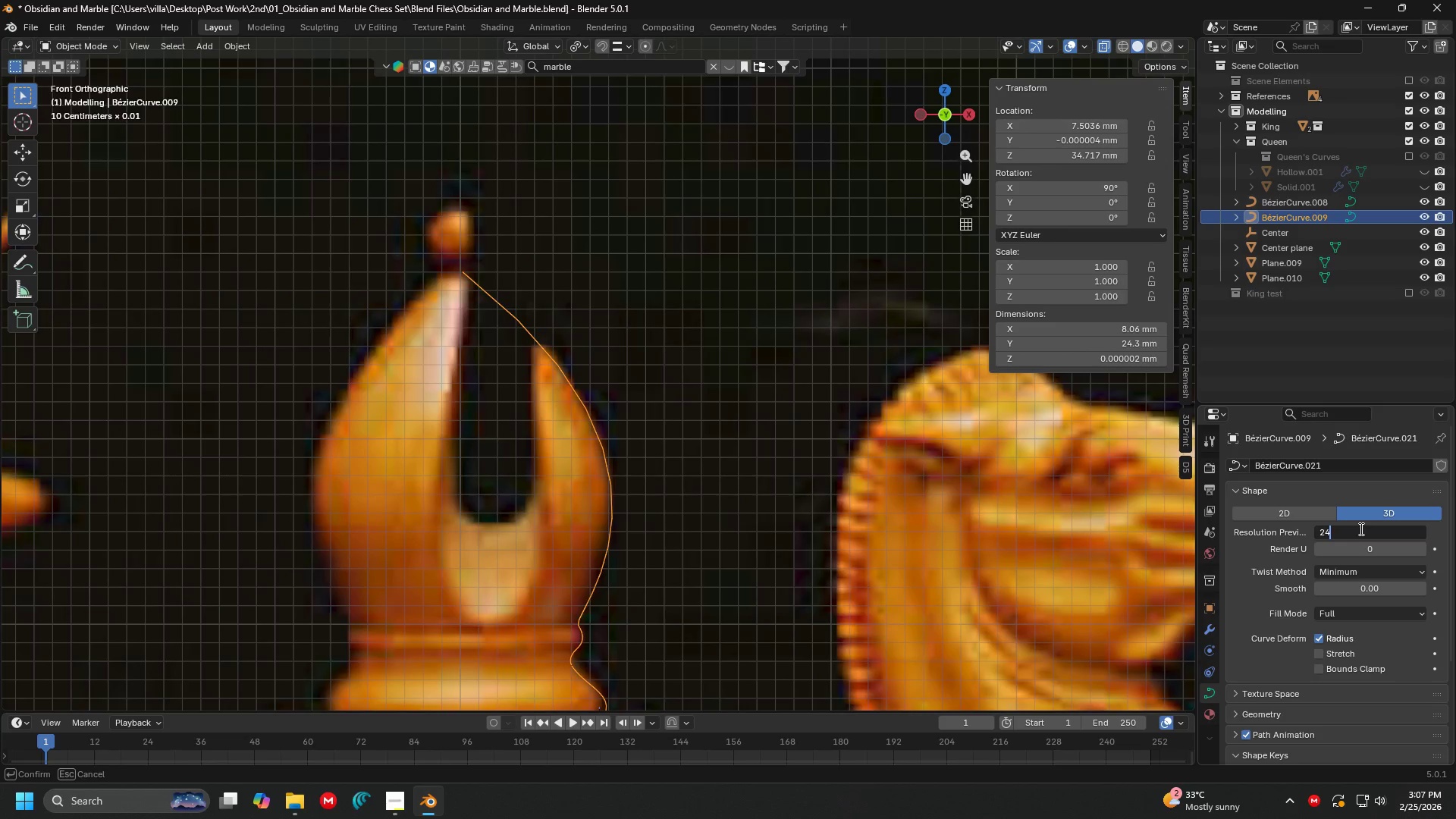 
key(Enter)
 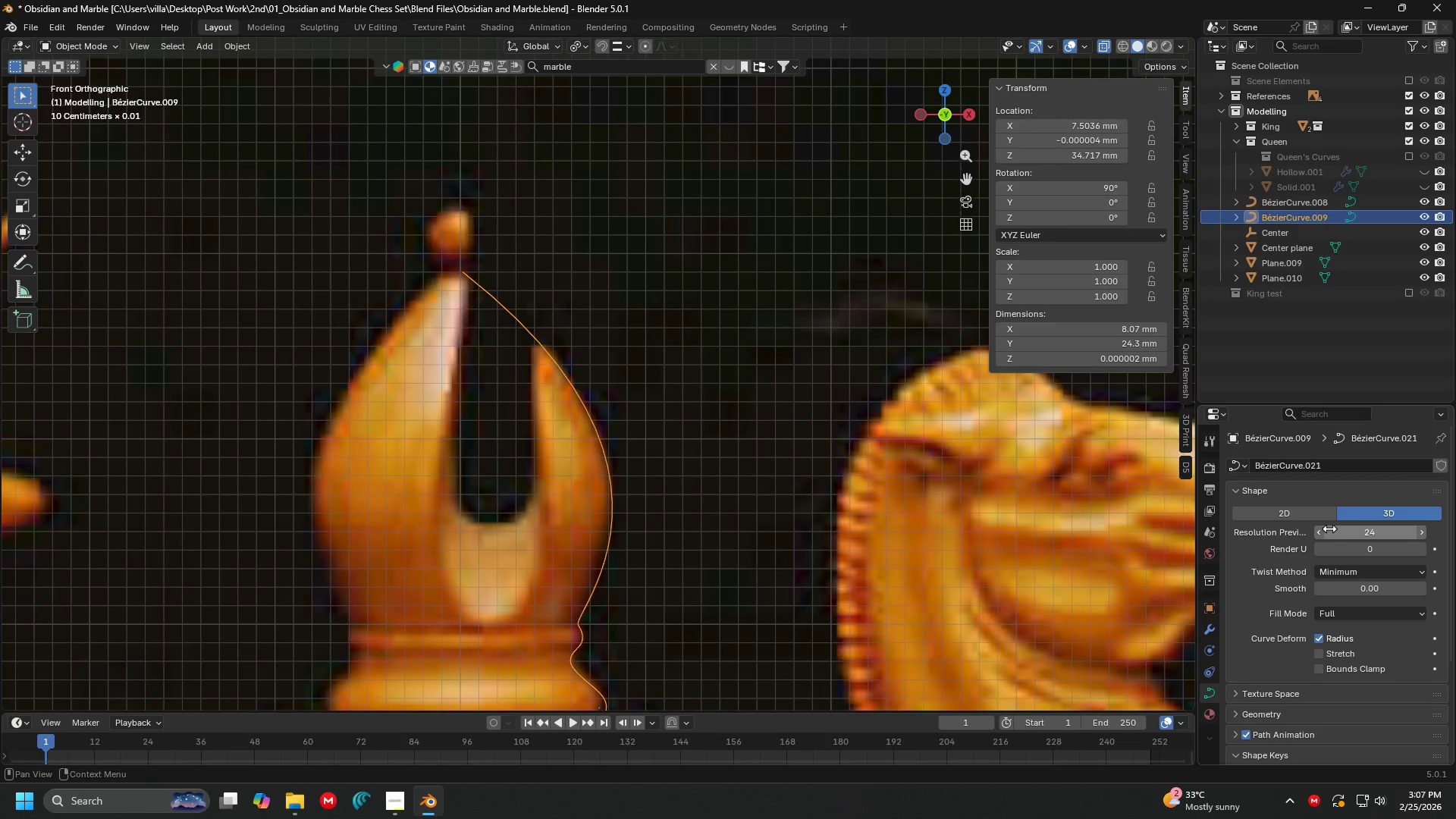 
hold_key(key=ShiftLeft, duration=0.56)
 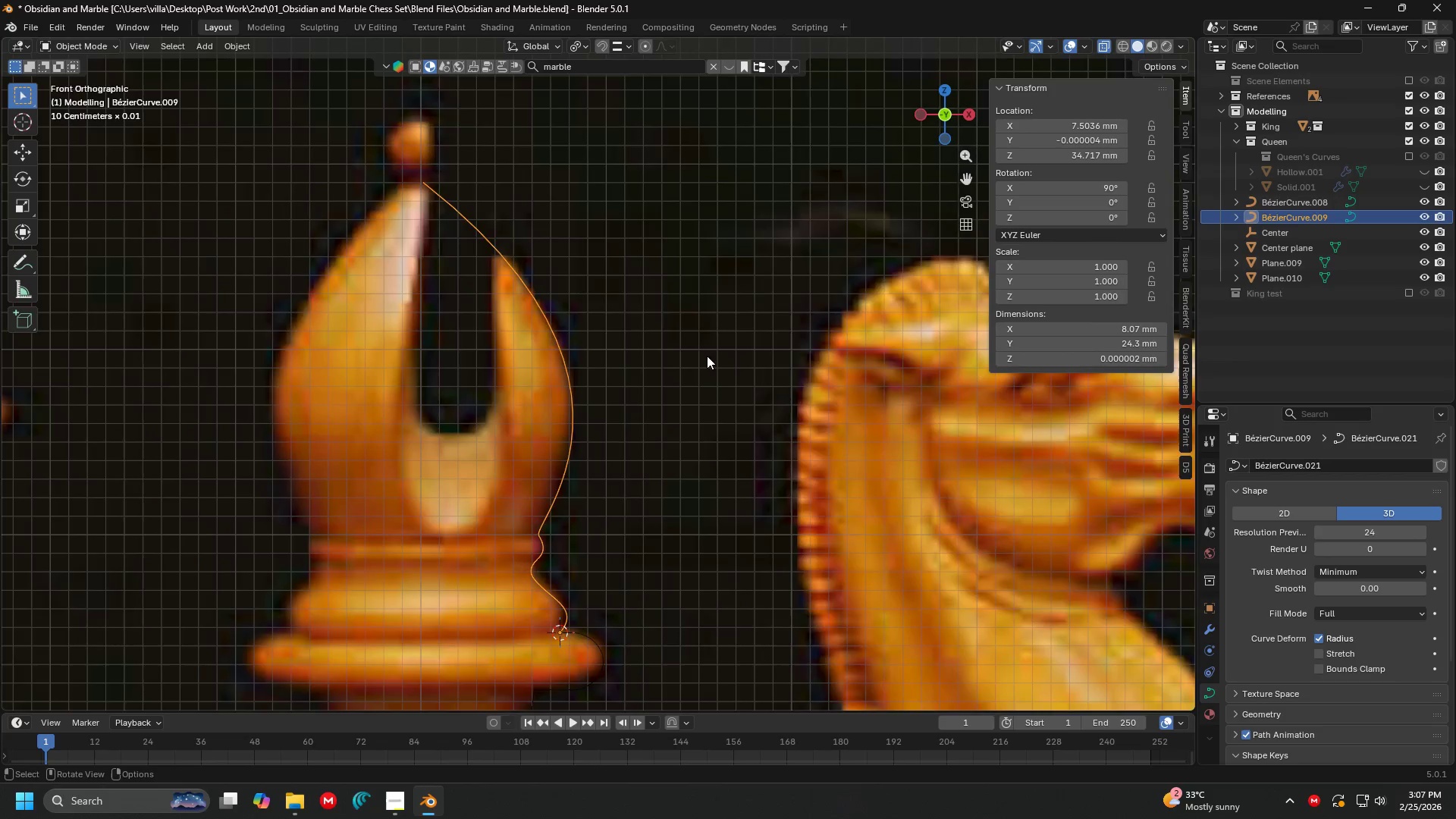 
key(Shift+ShiftLeft)
 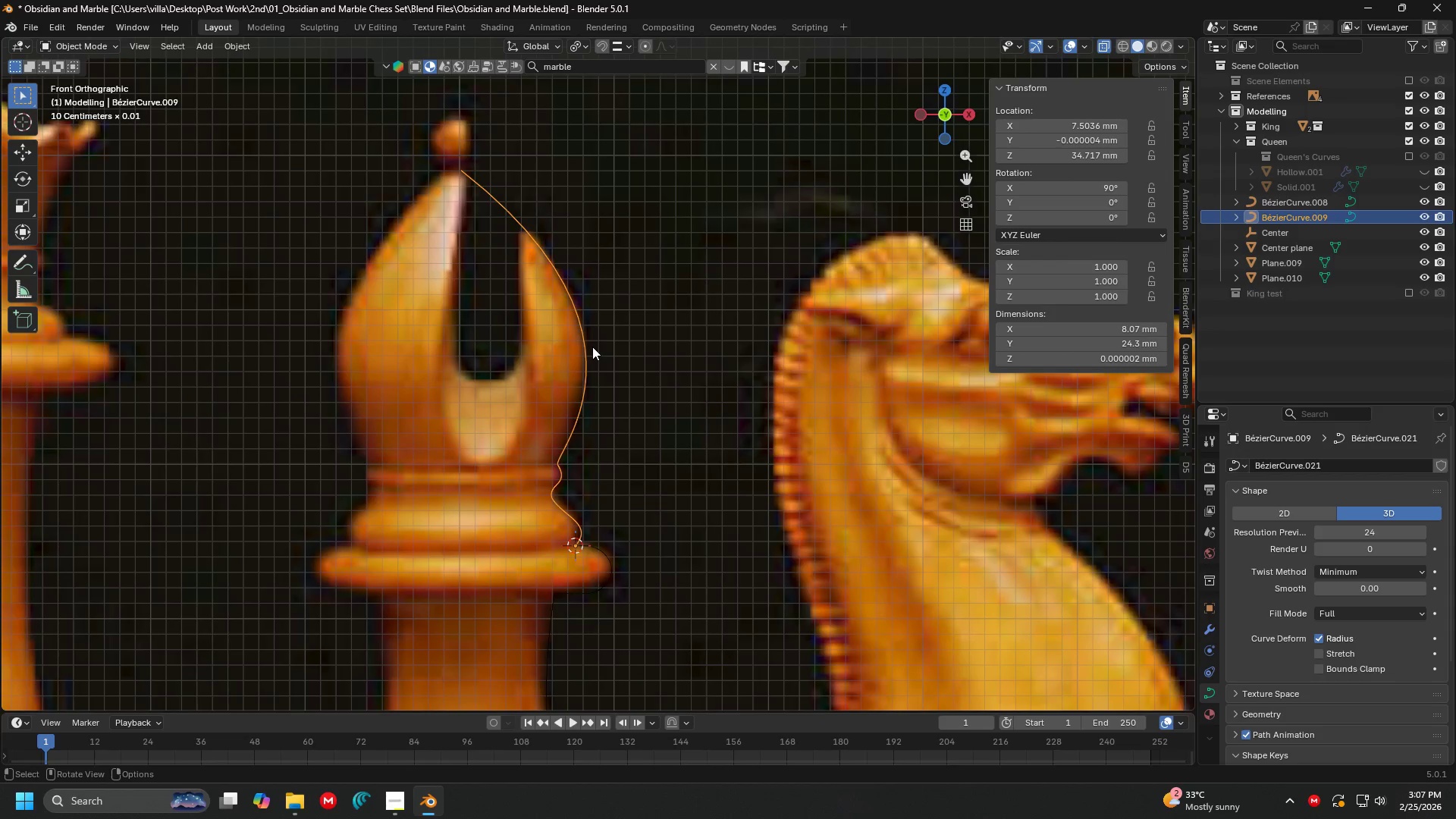 
hold_key(key=ShiftLeft, duration=1.5)
 